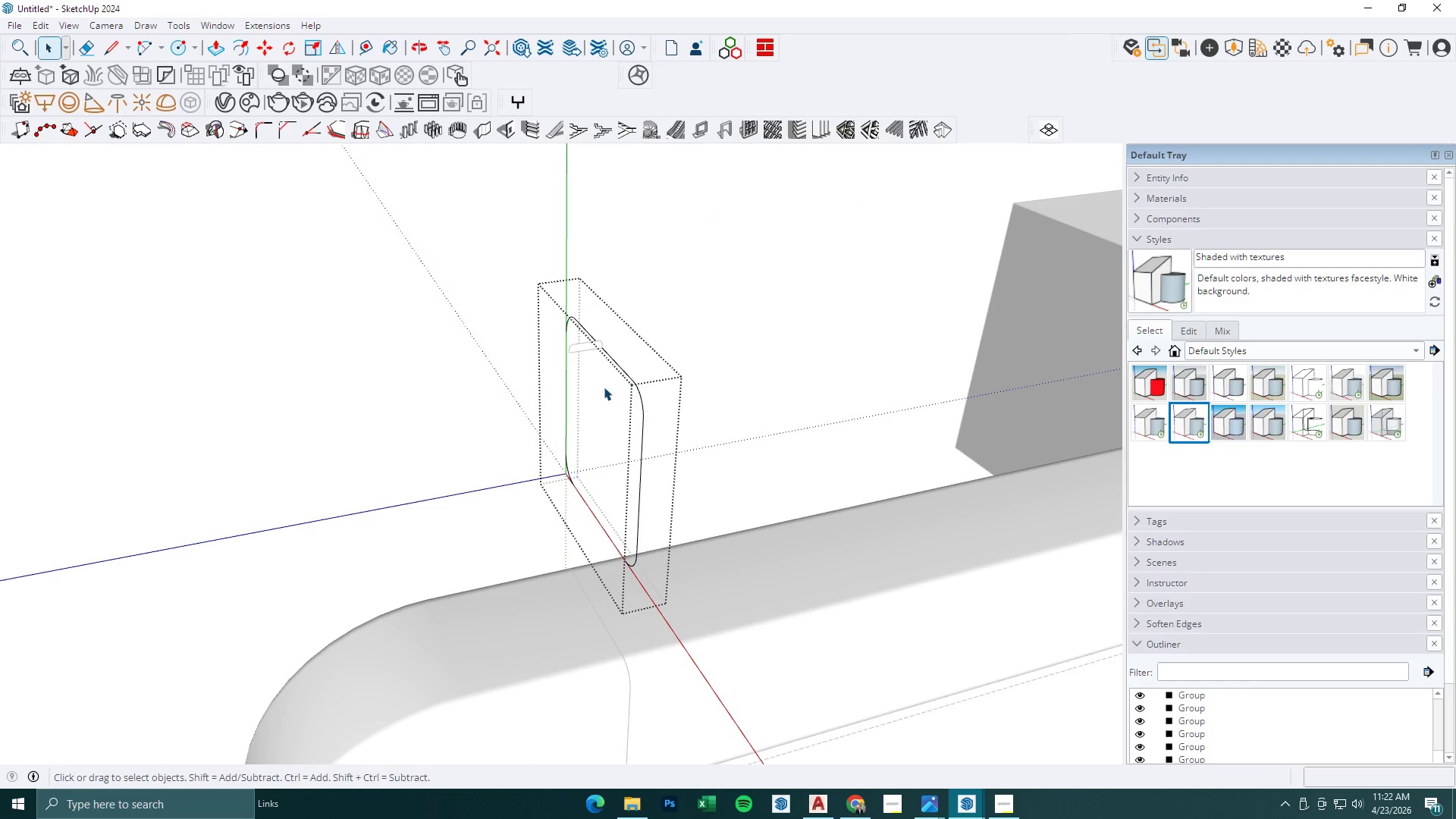 
key(Escape)
 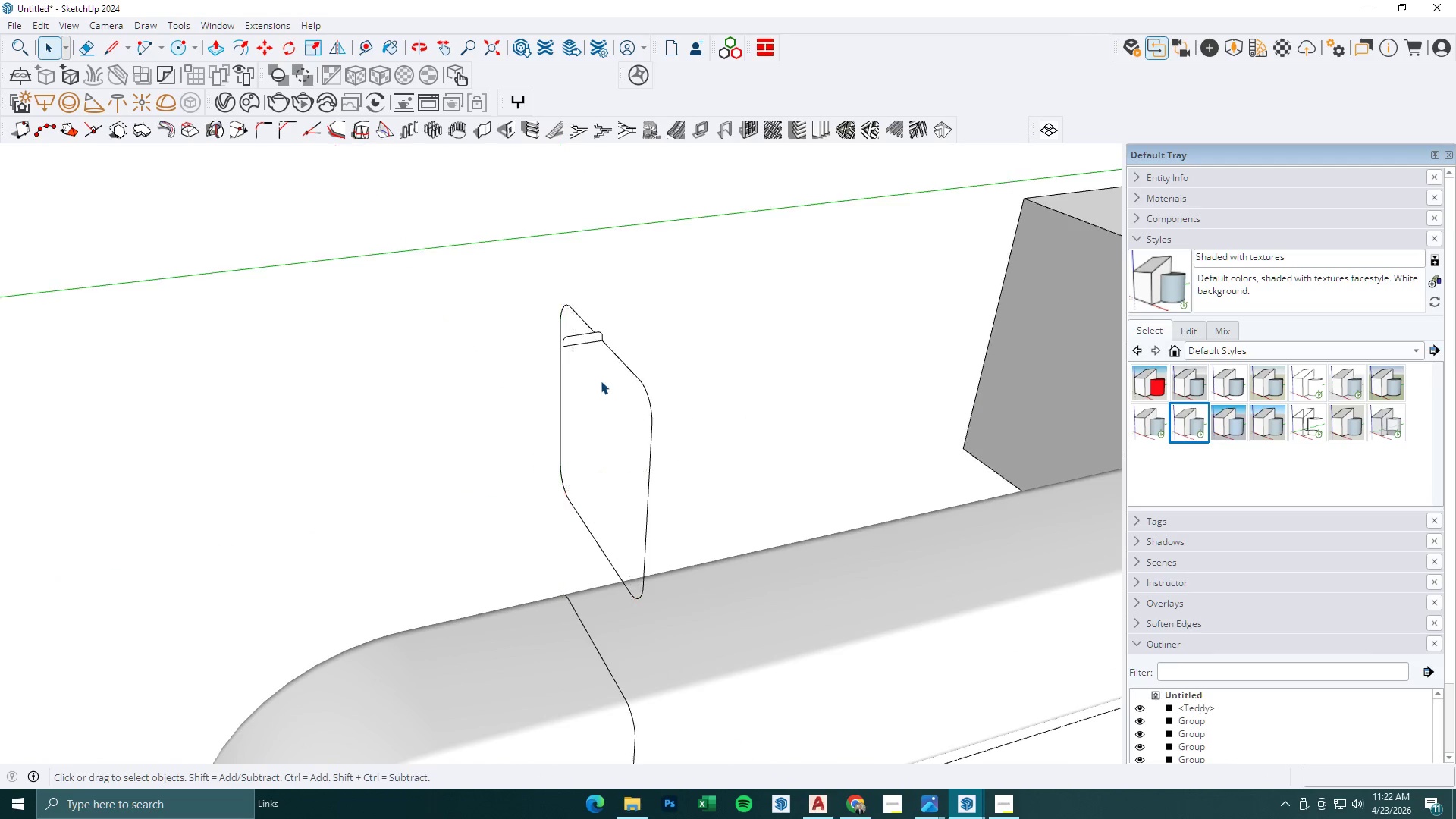 
key(Escape)
 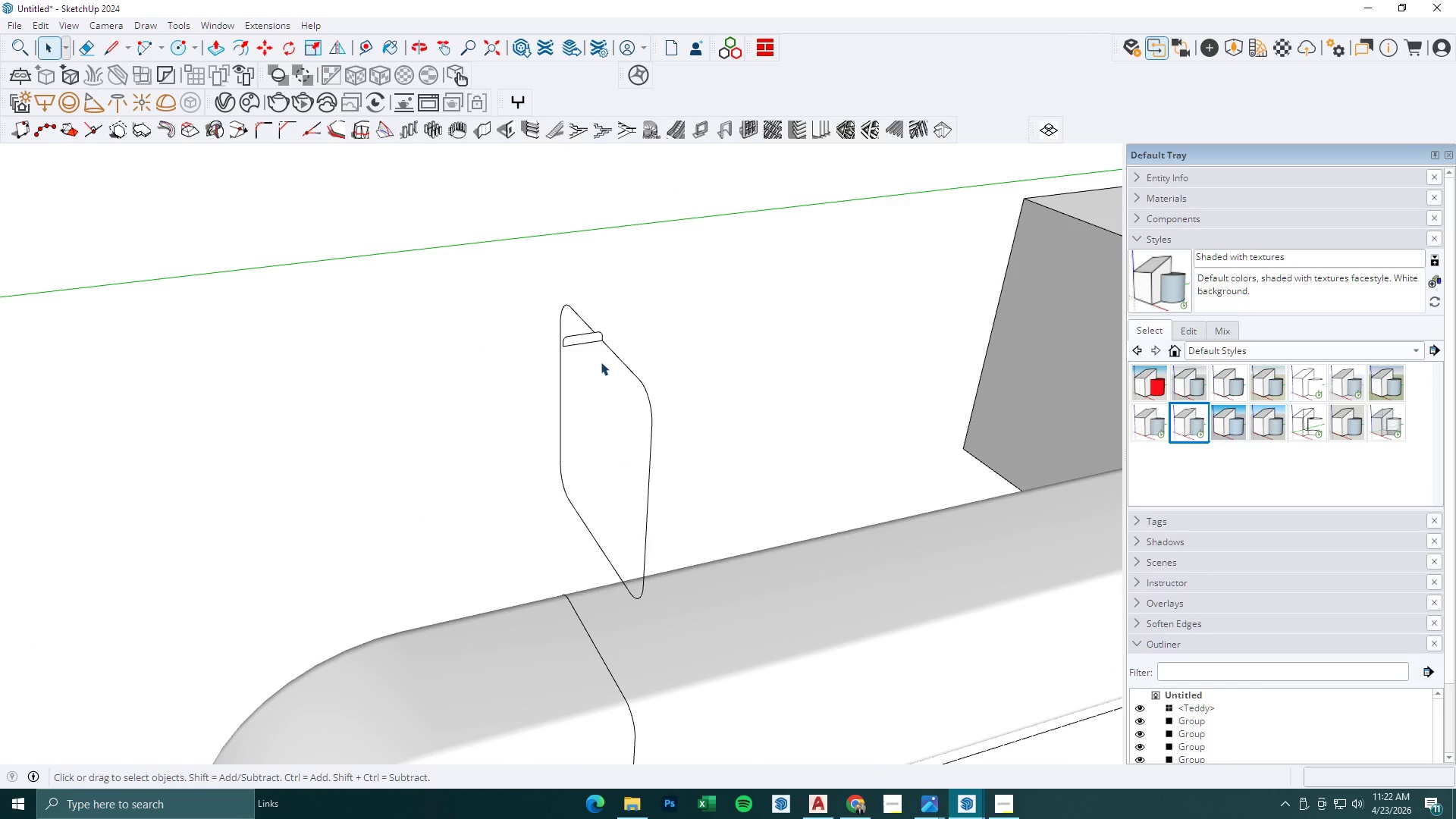 
scroll: coordinate [601, 387], scroll_direction: up, amount: 2.0
 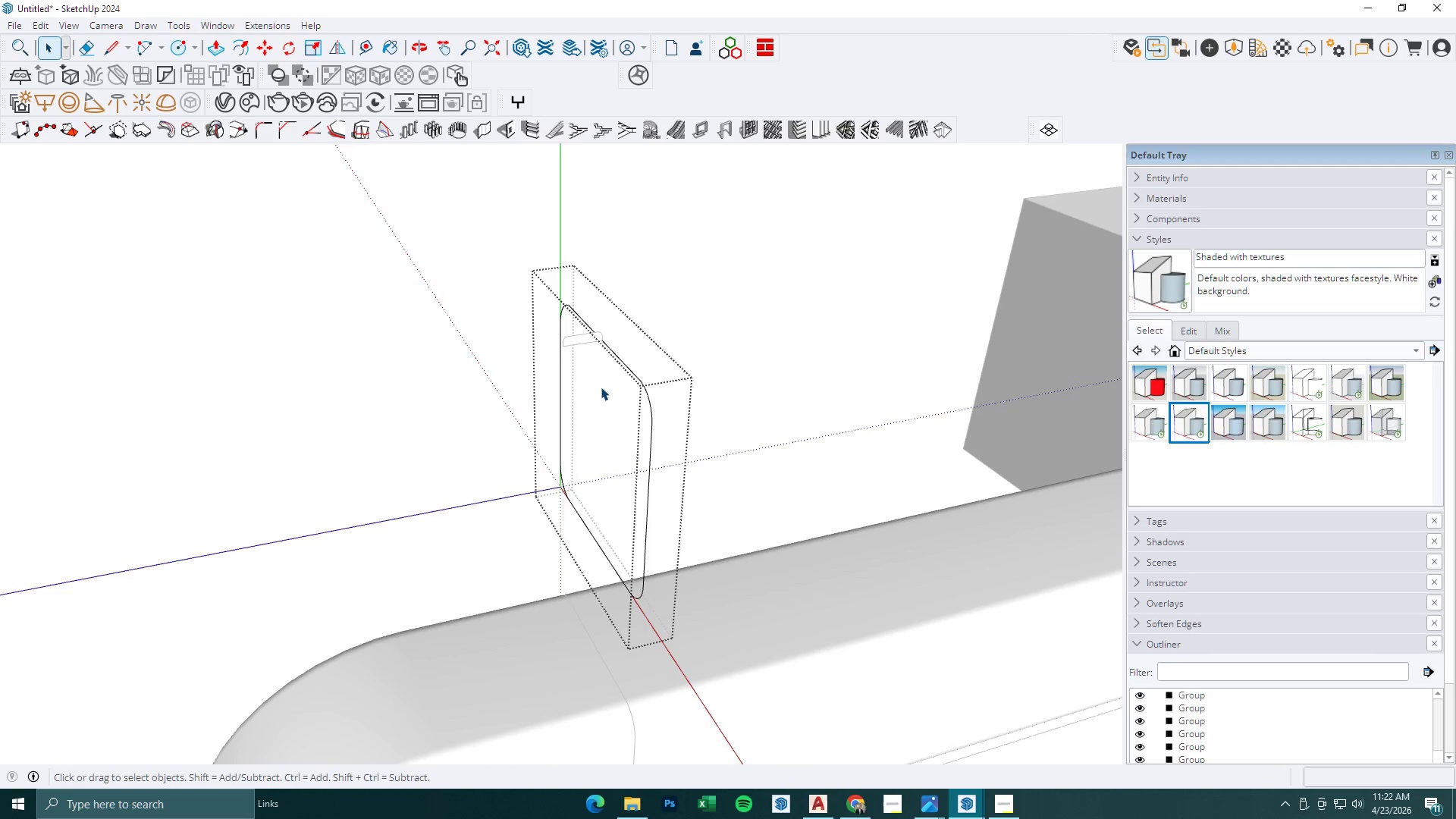 
key(Escape)
 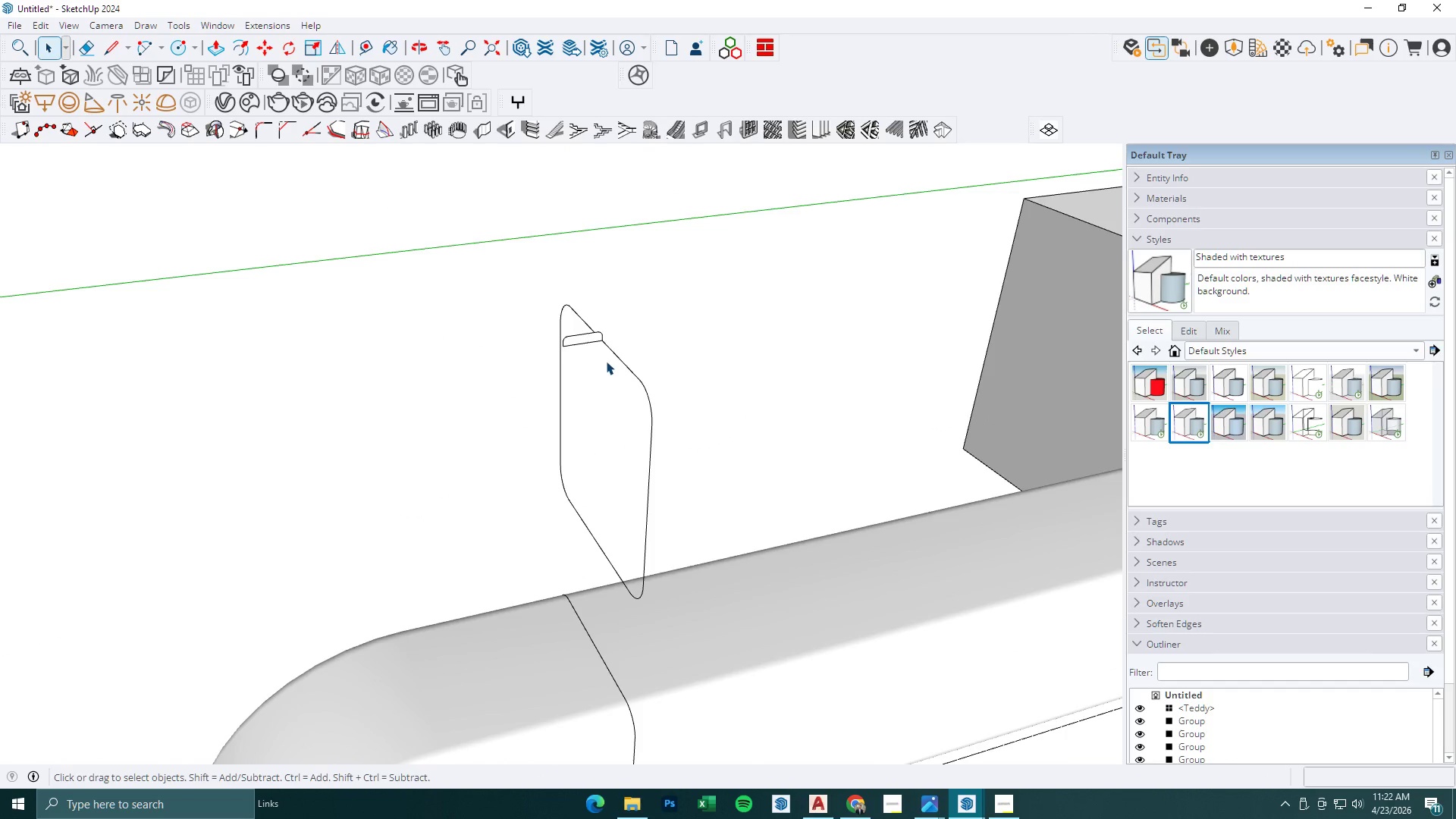 
left_click_drag(start_coordinate=[702, 337], to_coordinate=[670, 381])
 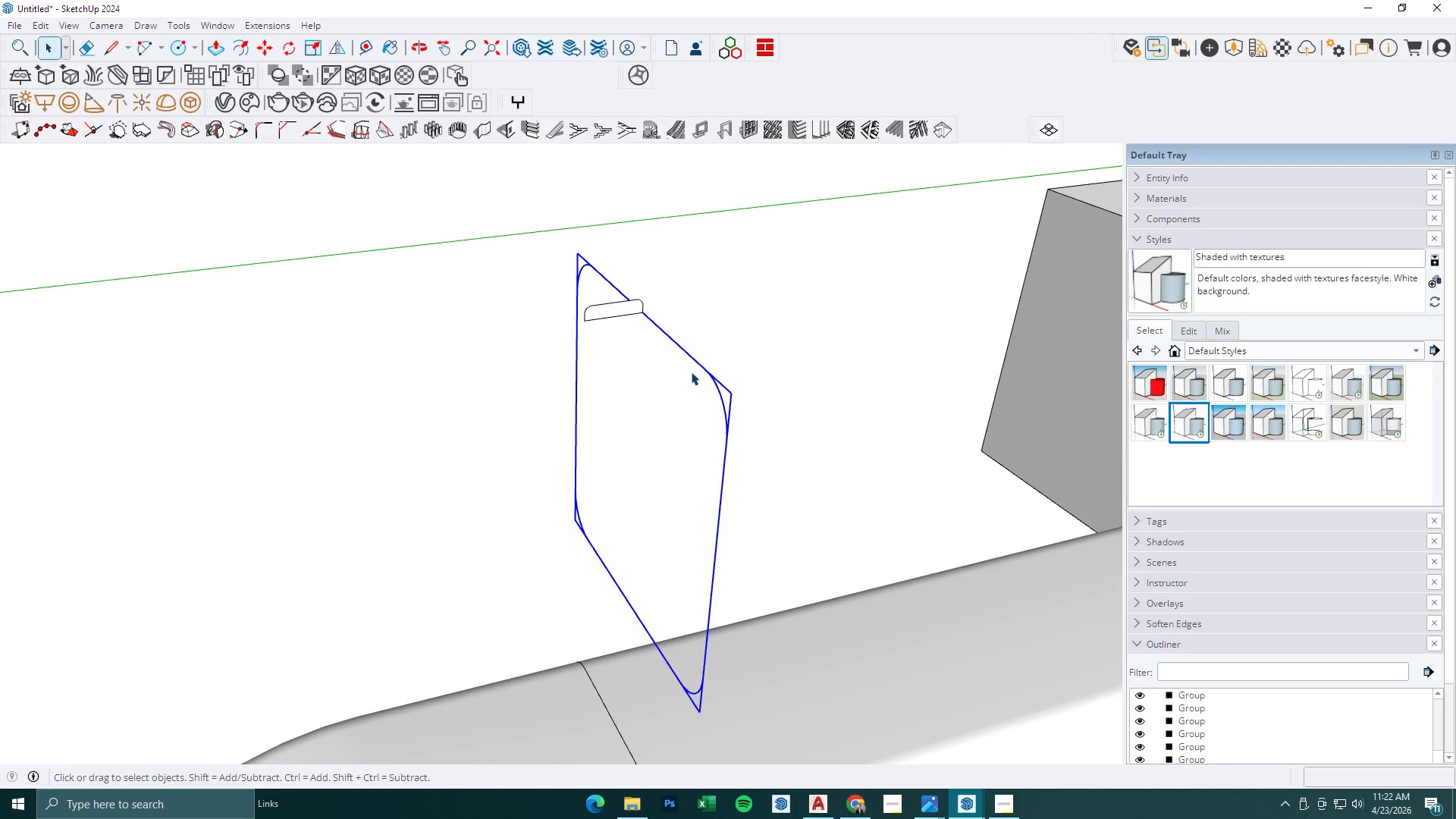 
scroll: coordinate [651, 350], scroll_direction: none, amount: 0.0
 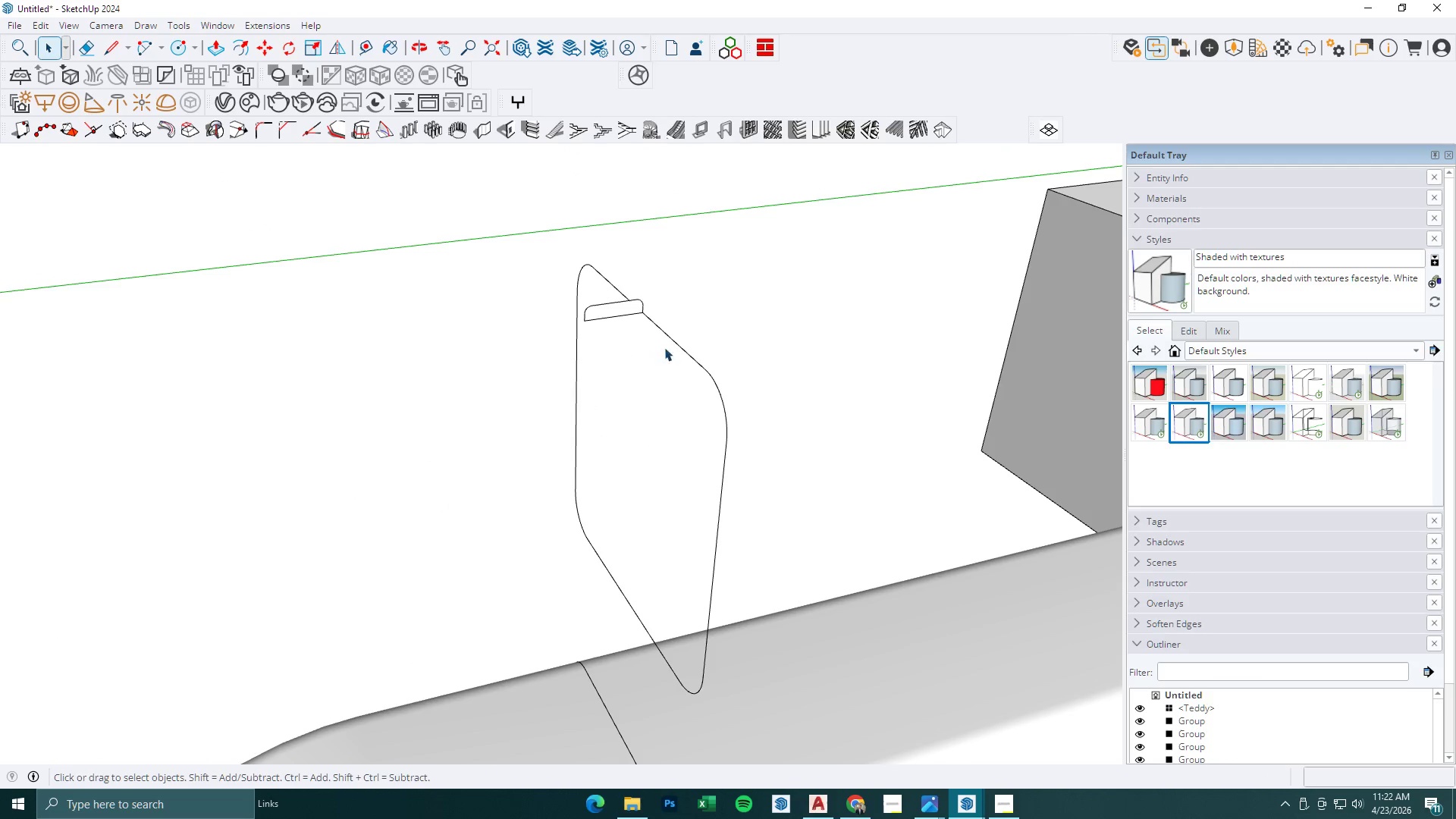 
right_click([691, 372])
 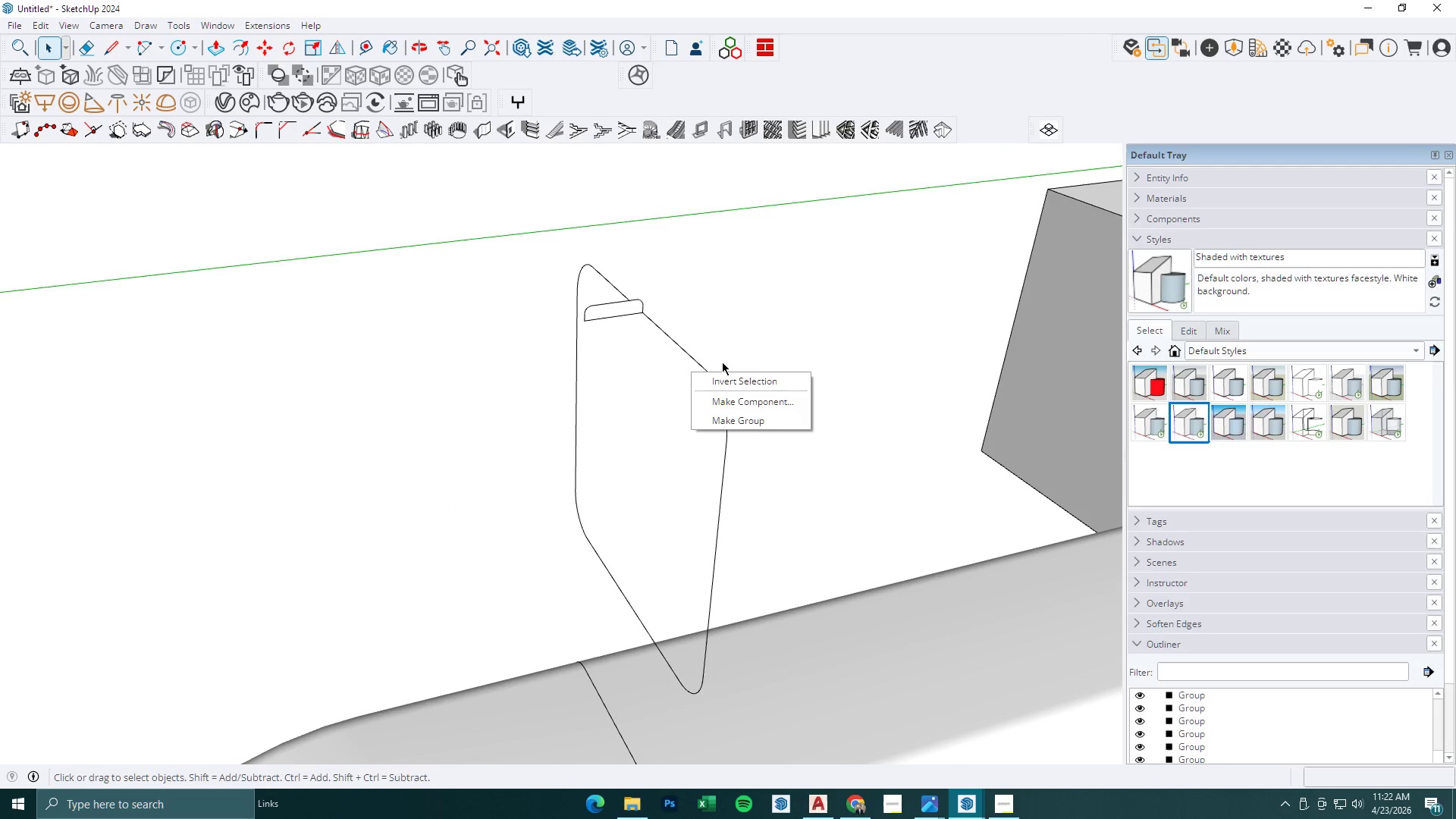 
left_click_drag(start_coordinate=[708, 340], to_coordinate=[691, 374])
 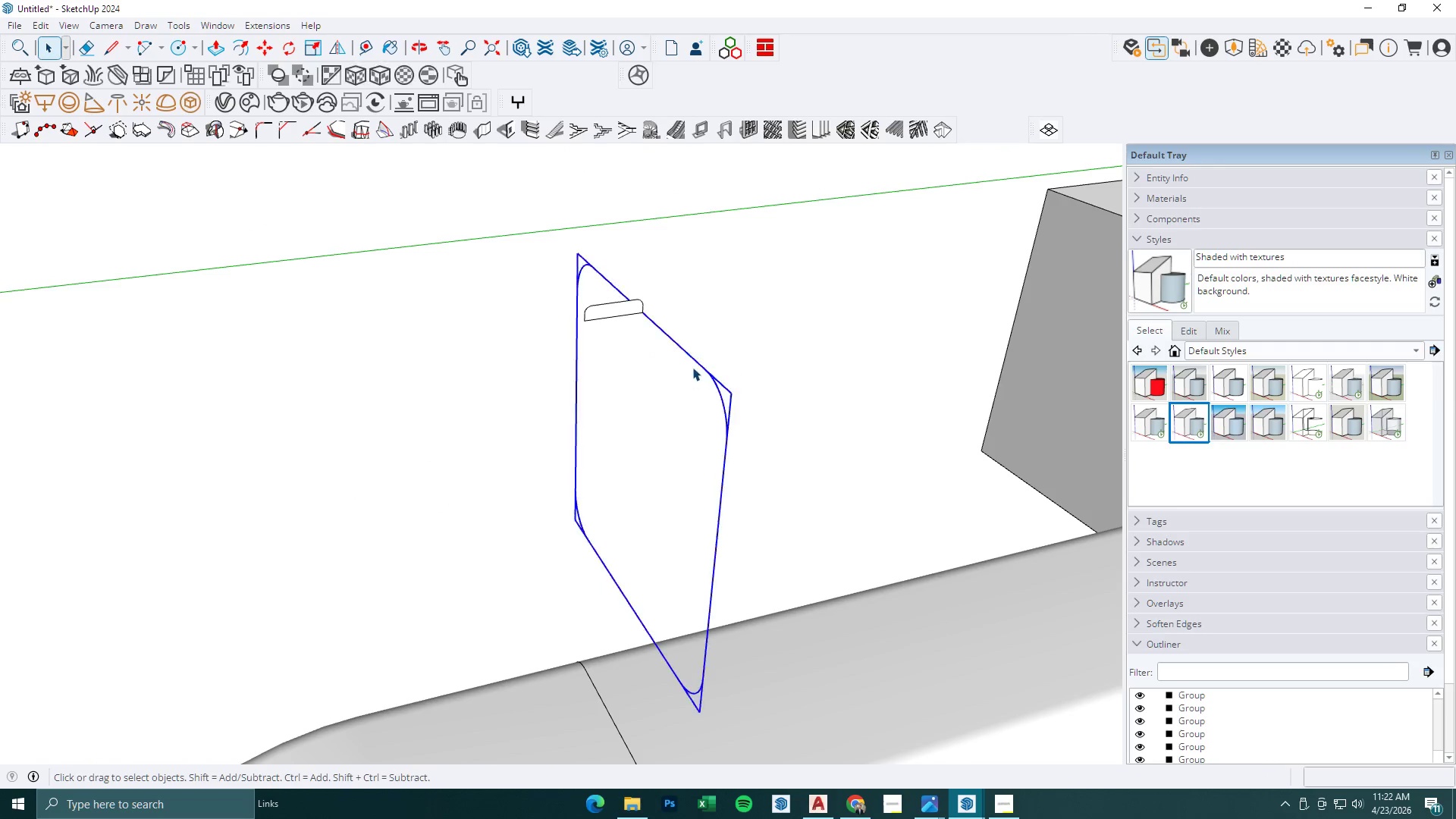 
right_click([692, 367])
 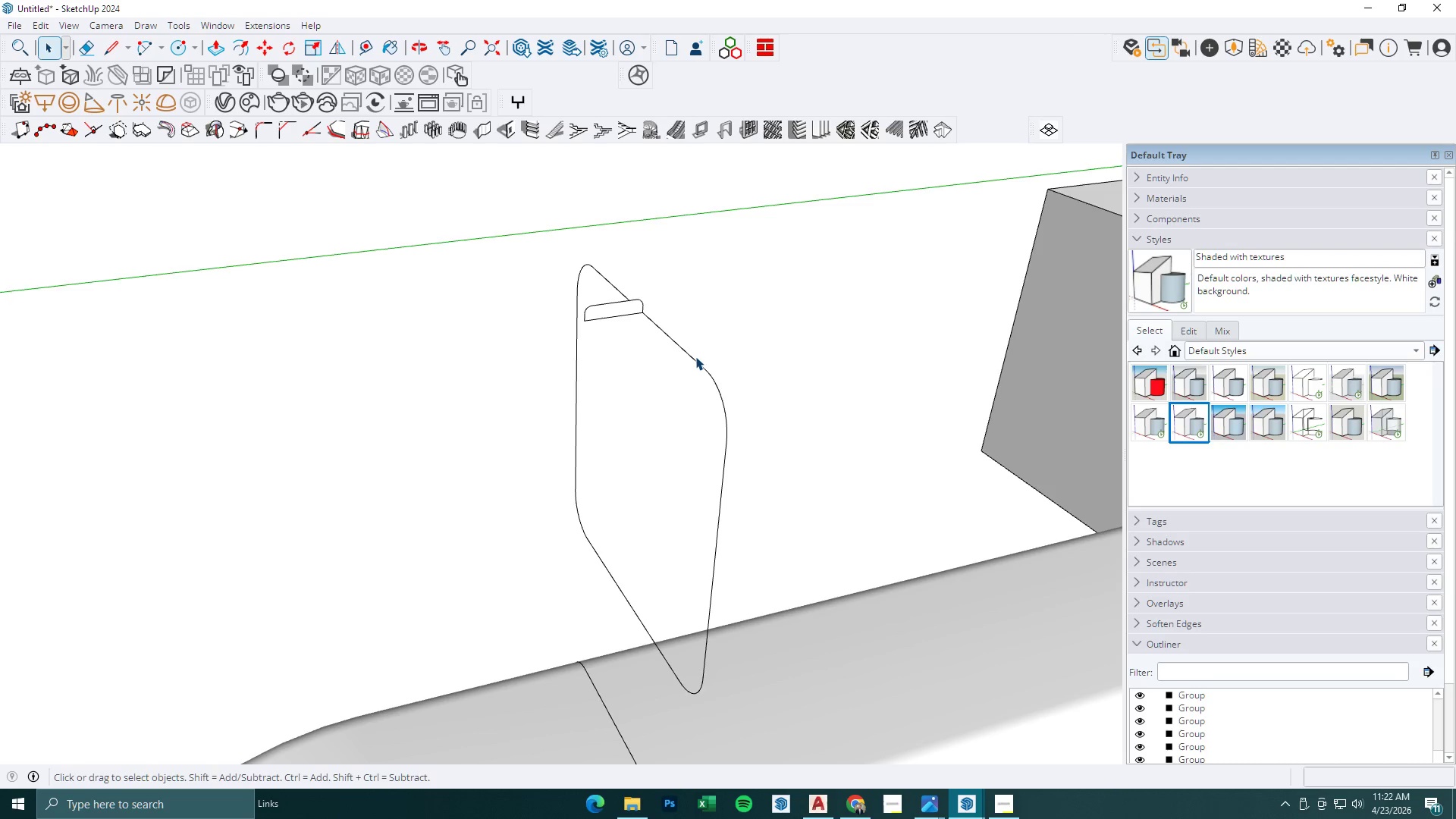 
right_click([692, 356])
 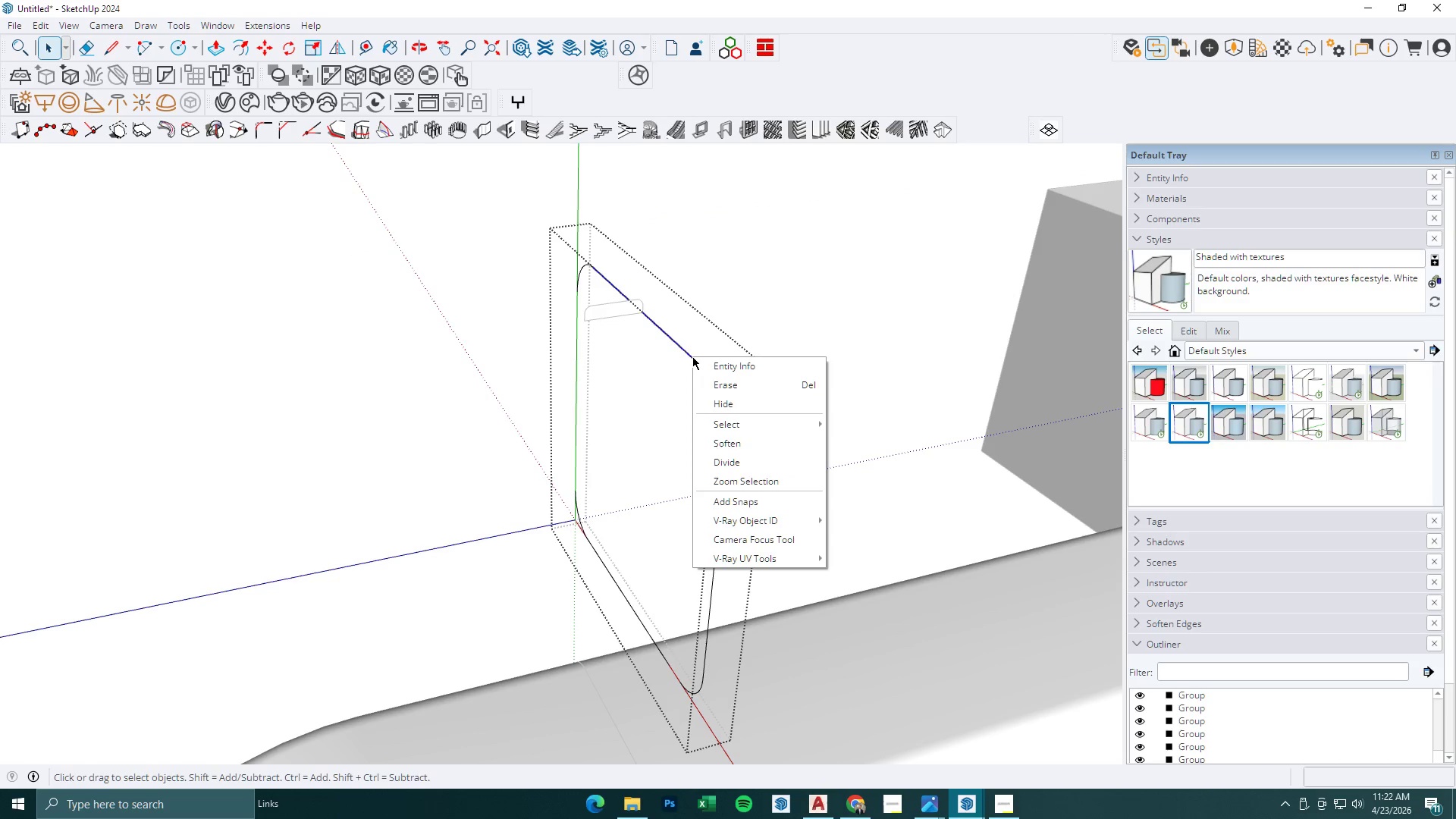 
key(Escape)
 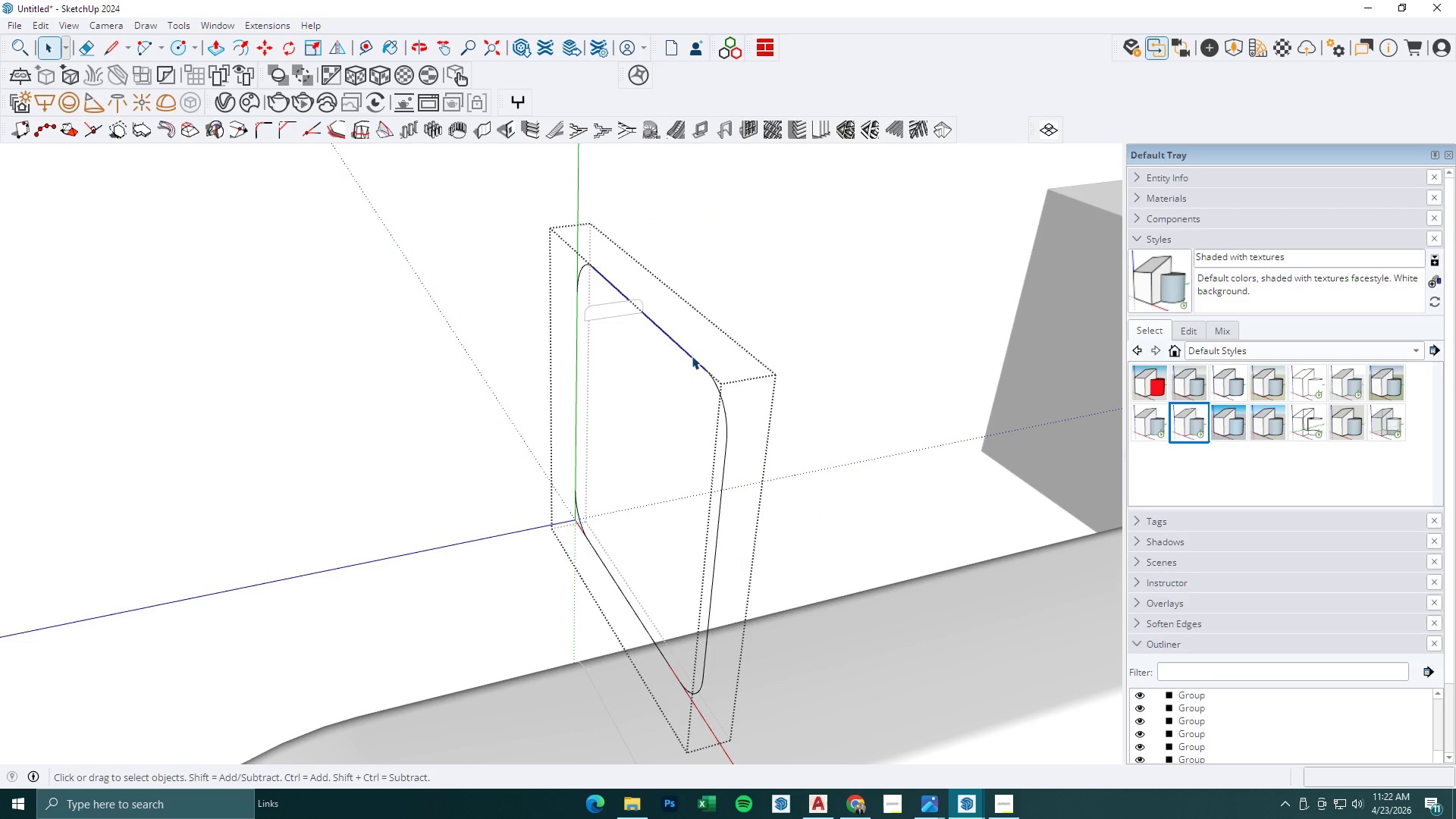 
key(Escape)
 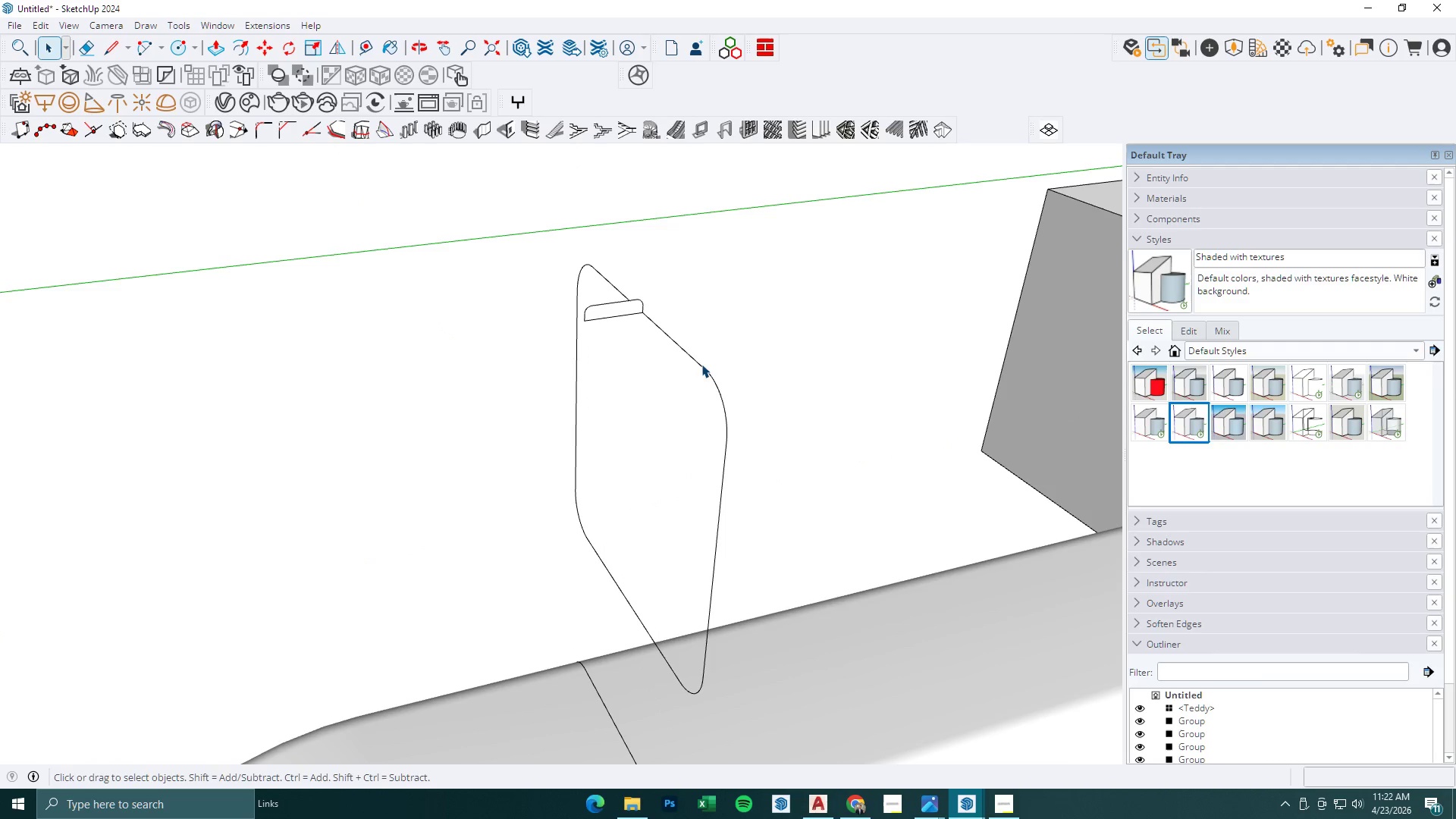 
key(Escape)
 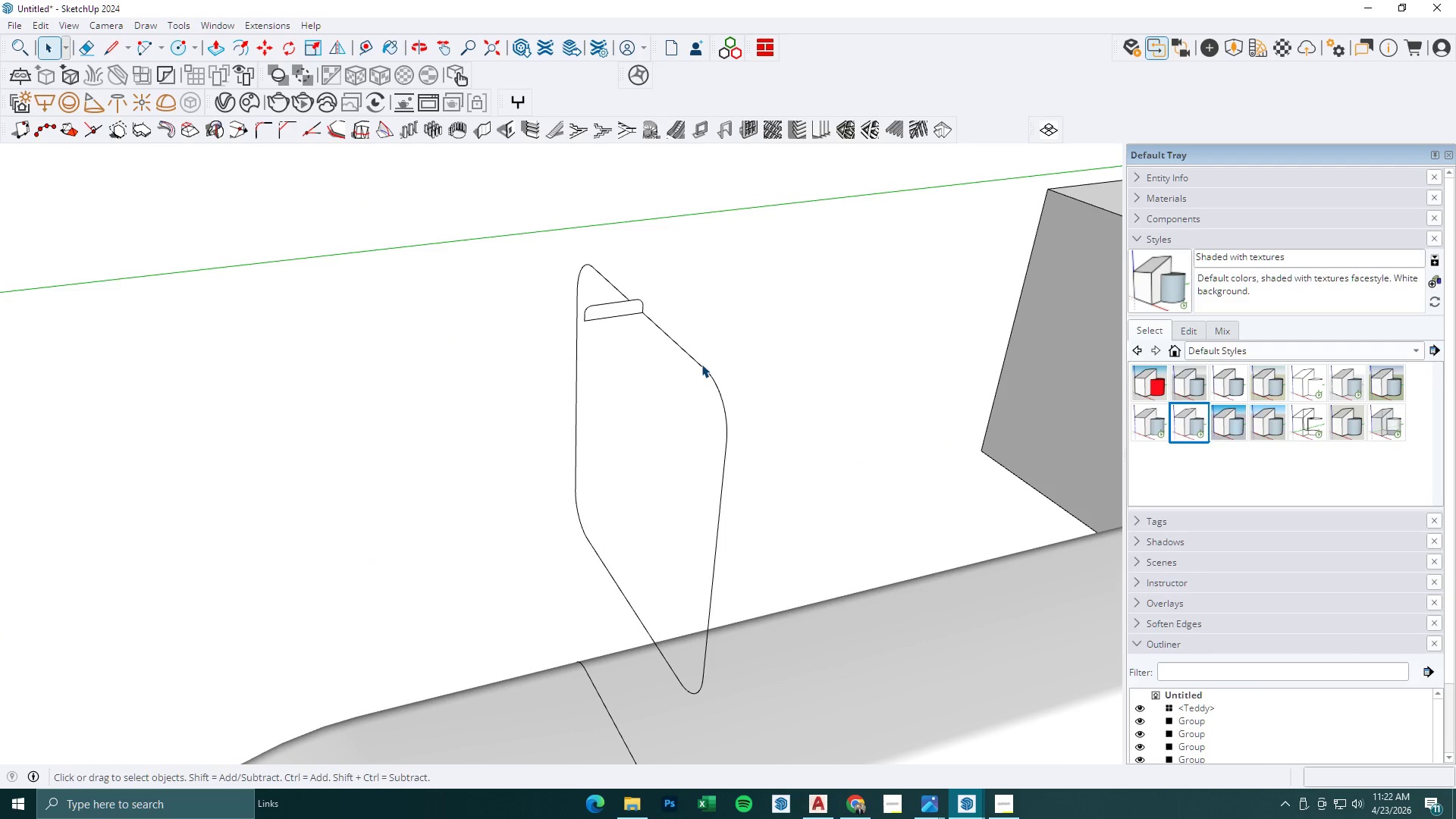 
left_click([701, 364])
 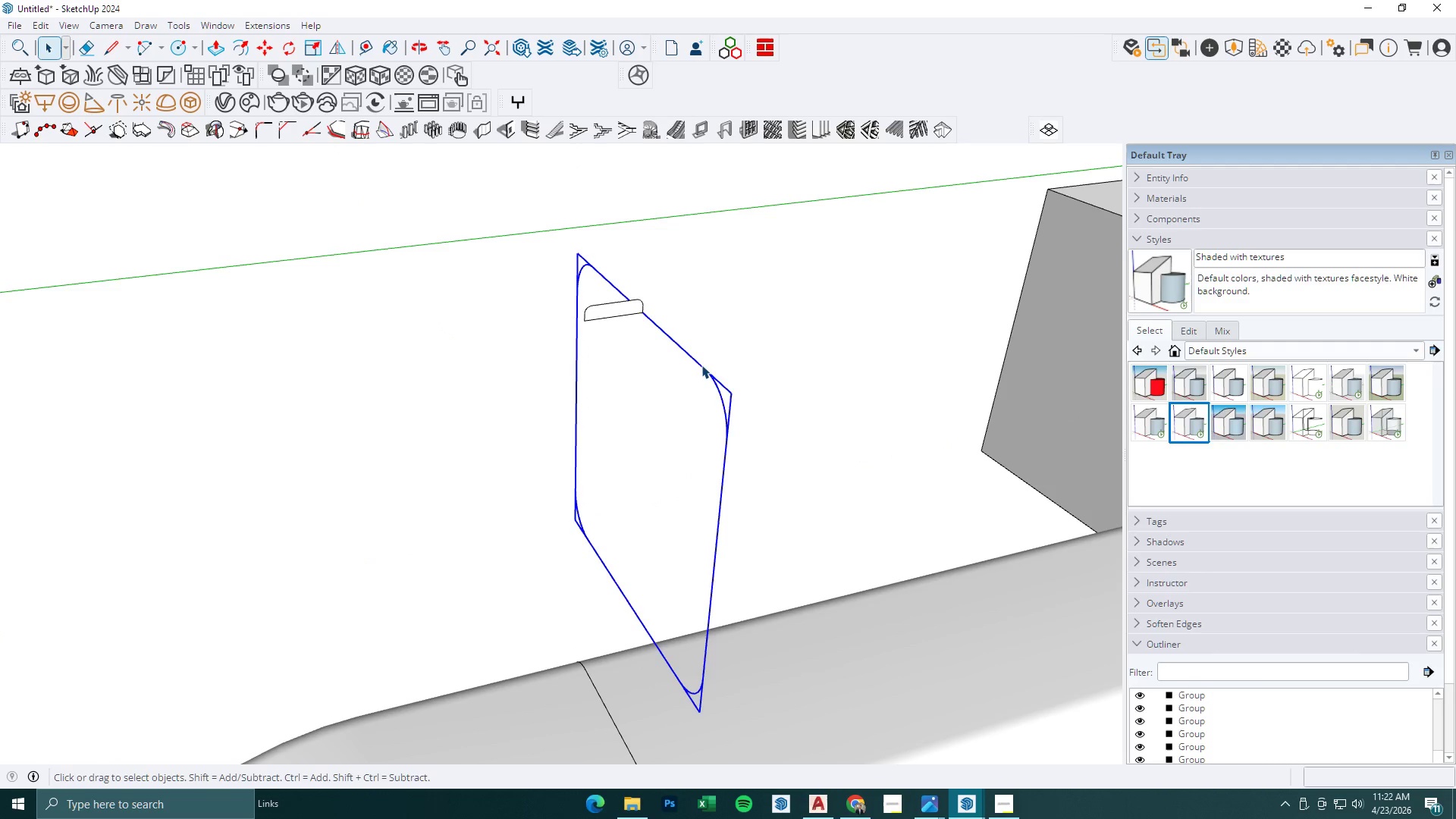 
right_click([701, 365])
 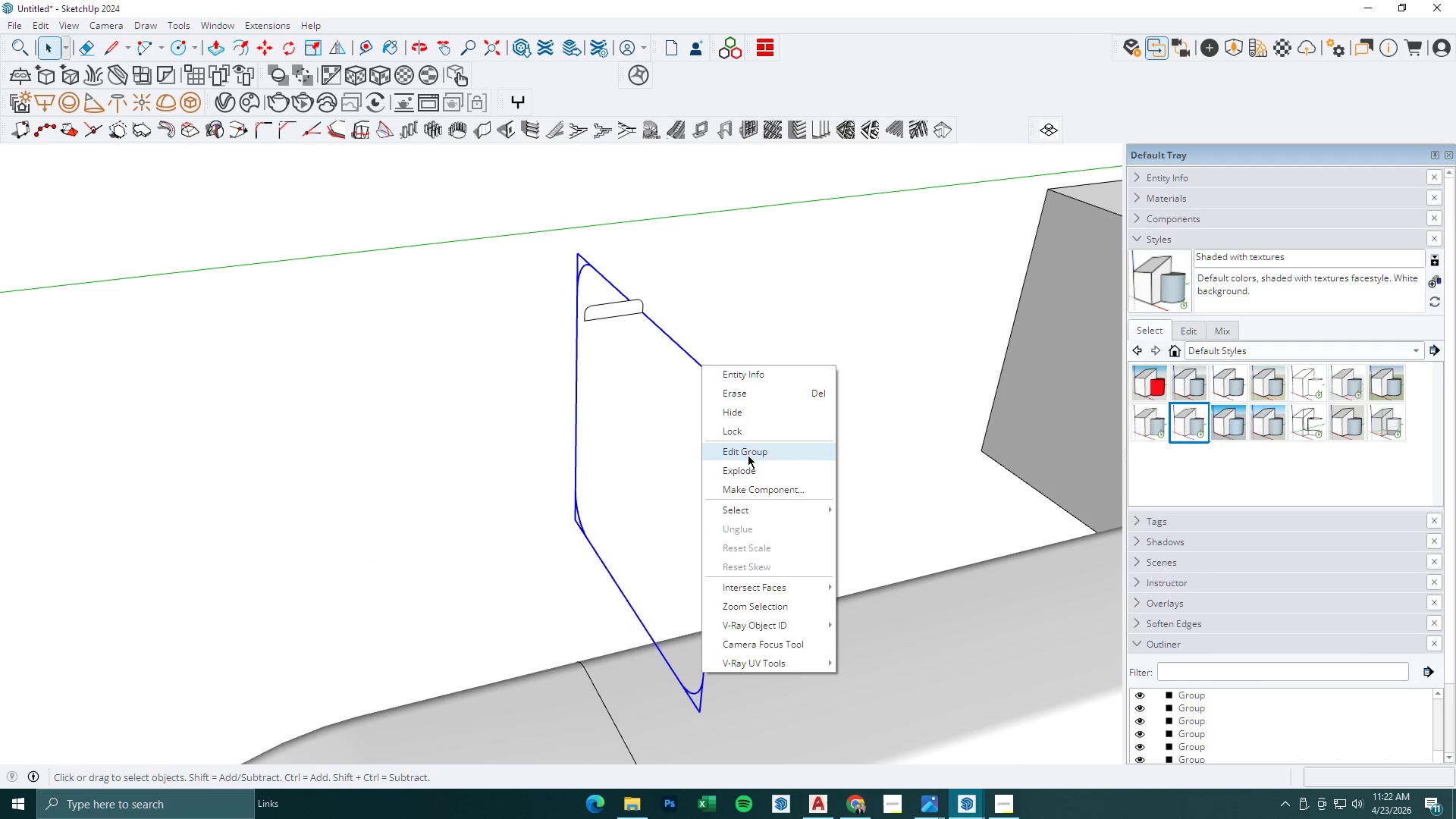 
left_click([754, 467])
 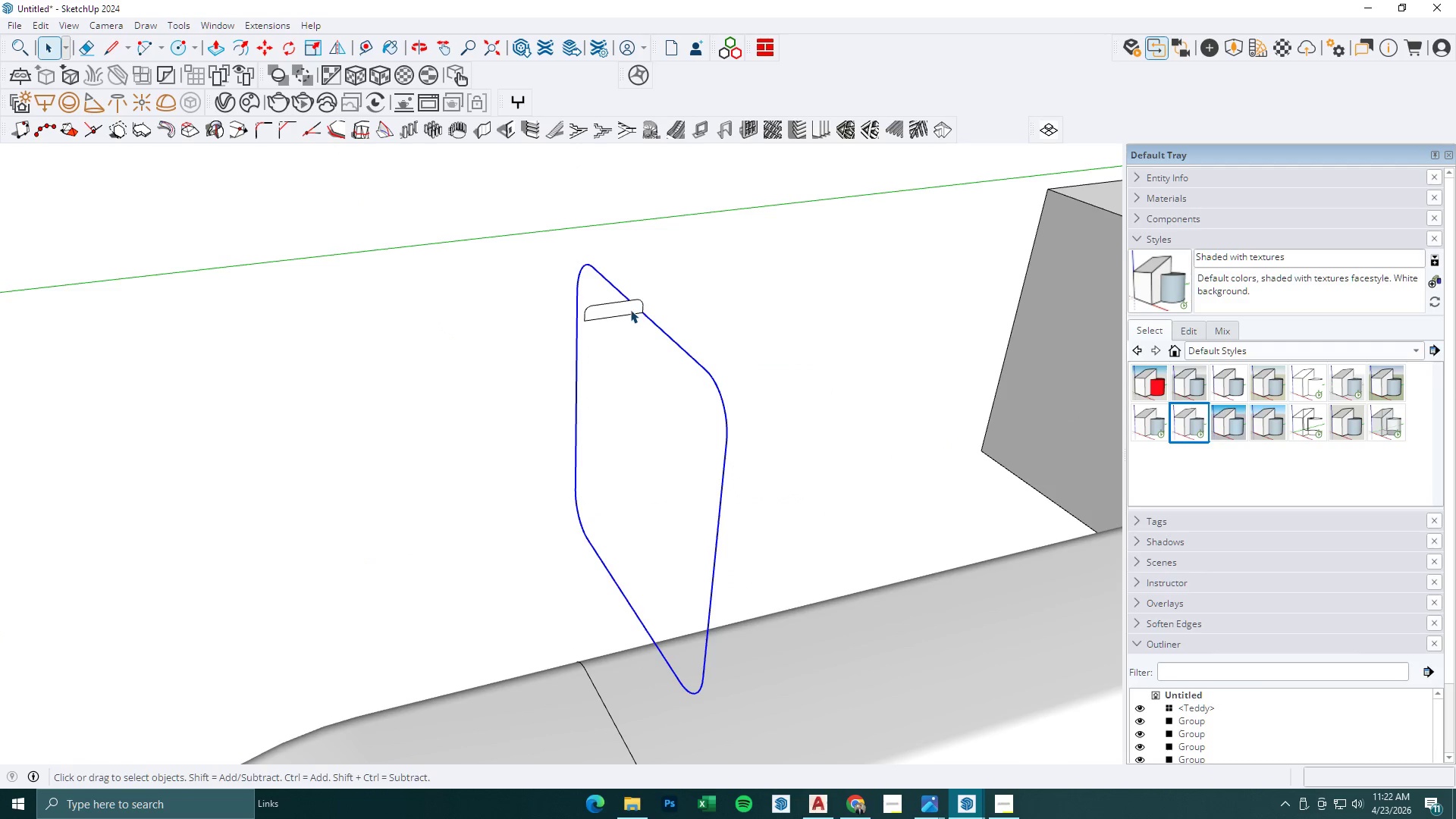 
left_click([629, 309])
 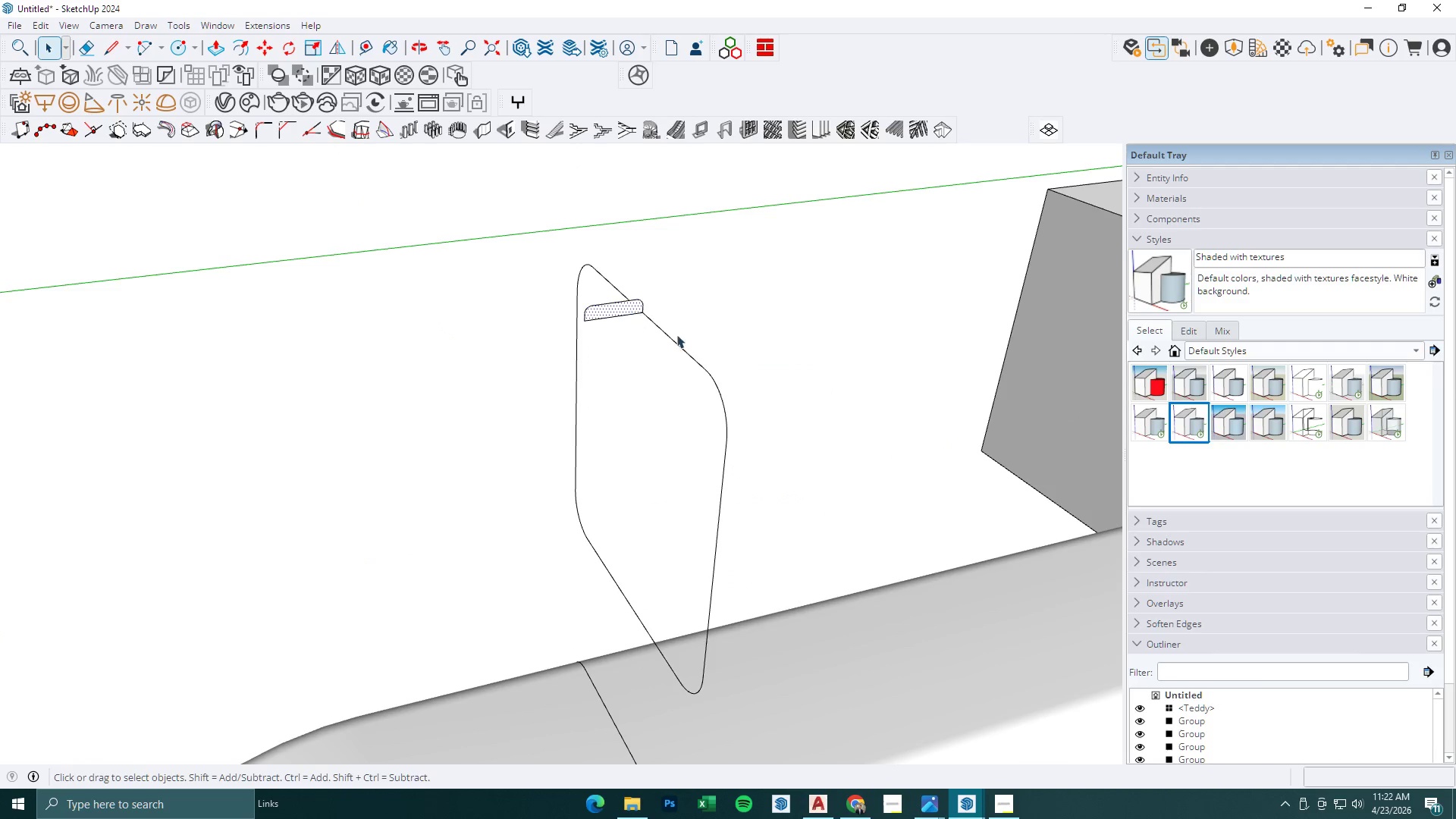 
left_click_drag(start_coordinate=[756, 347], to_coordinate=[697, 466])
 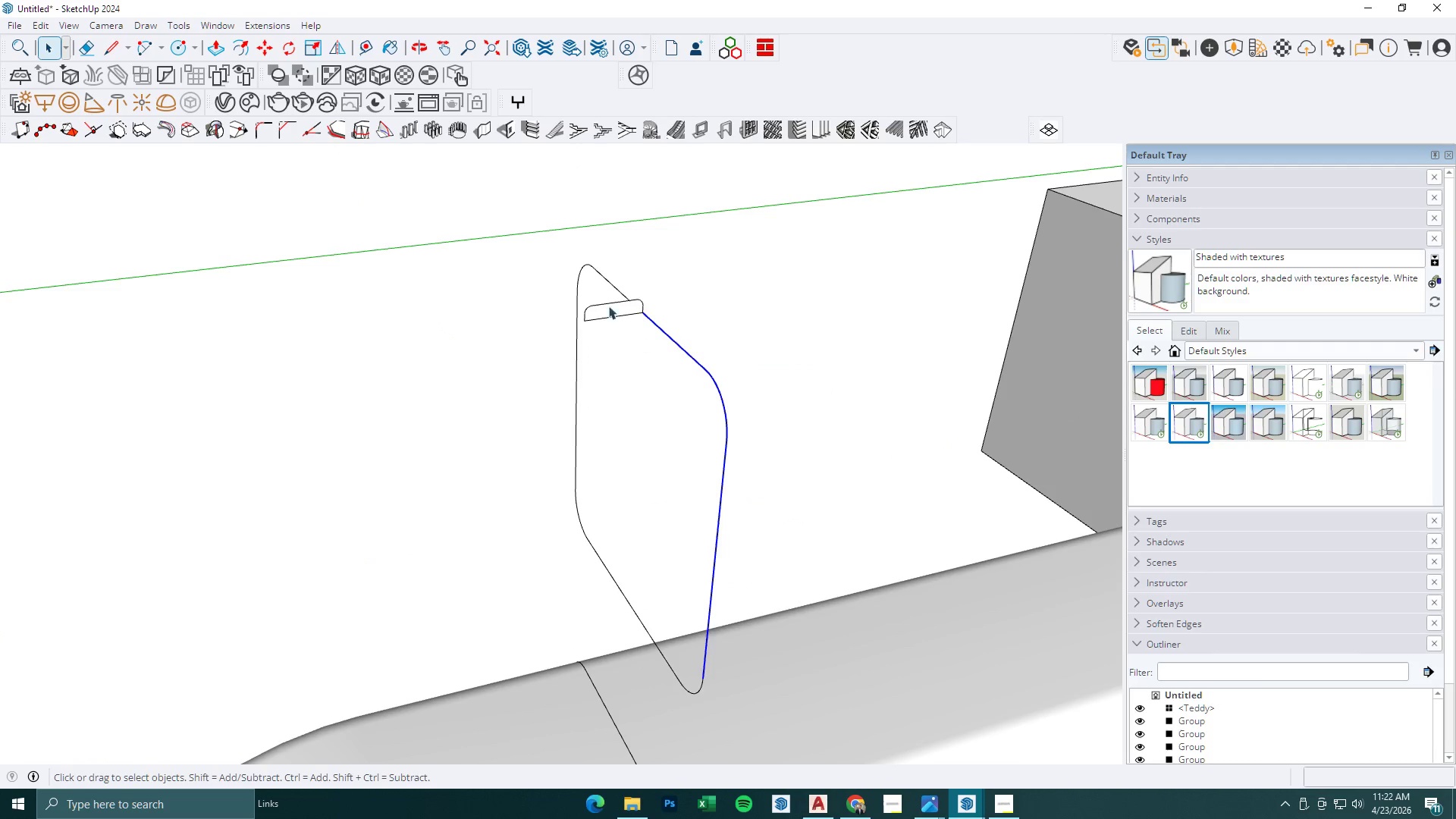 
hold_key(key=ControlLeft, duration=1.5)
left_click_drag(start_coordinate=[604, 262], to_coordinate=[554, 275])
 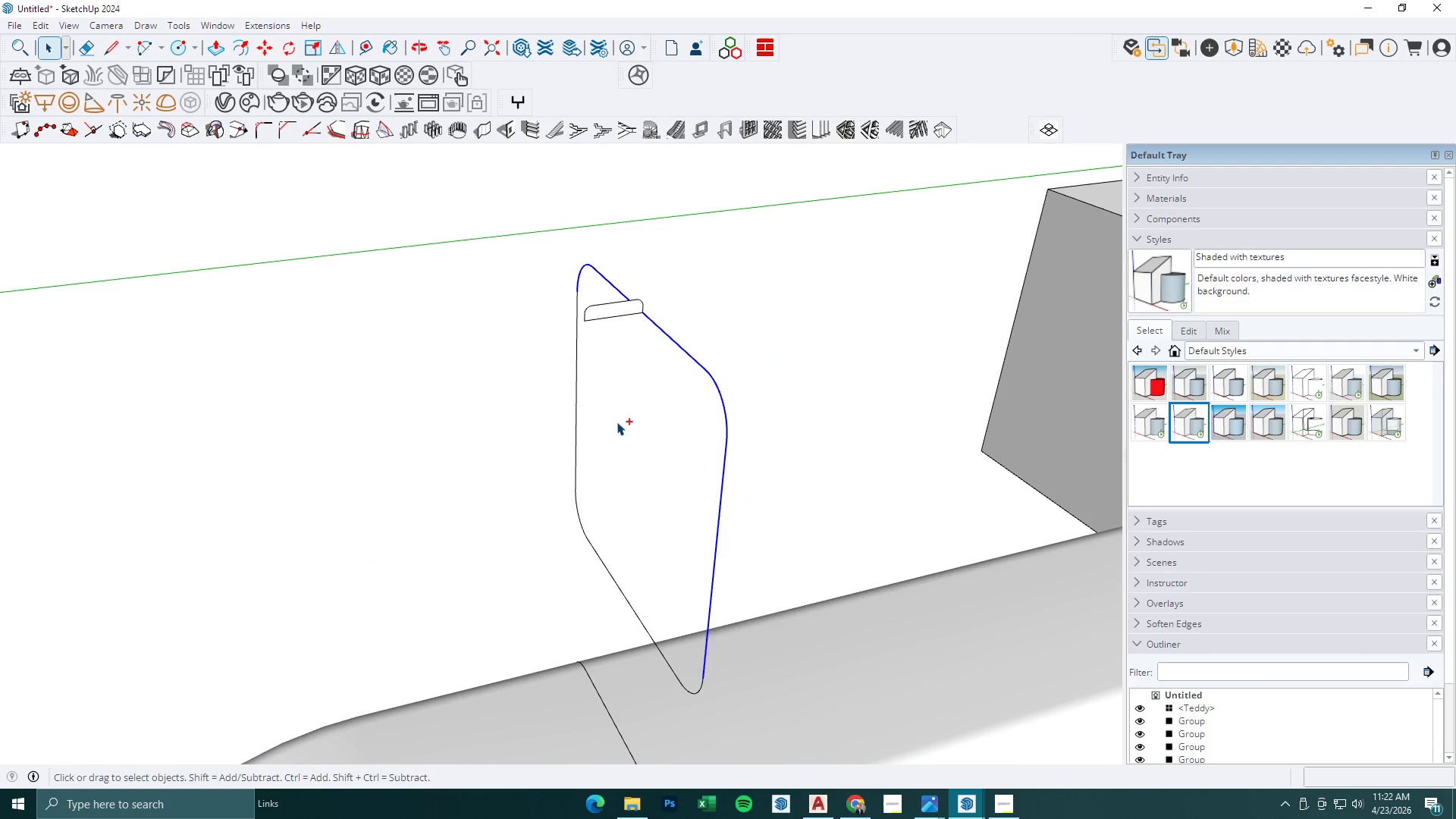 
left_click_drag(start_coordinate=[639, 444], to_coordinate=[544, 552])
 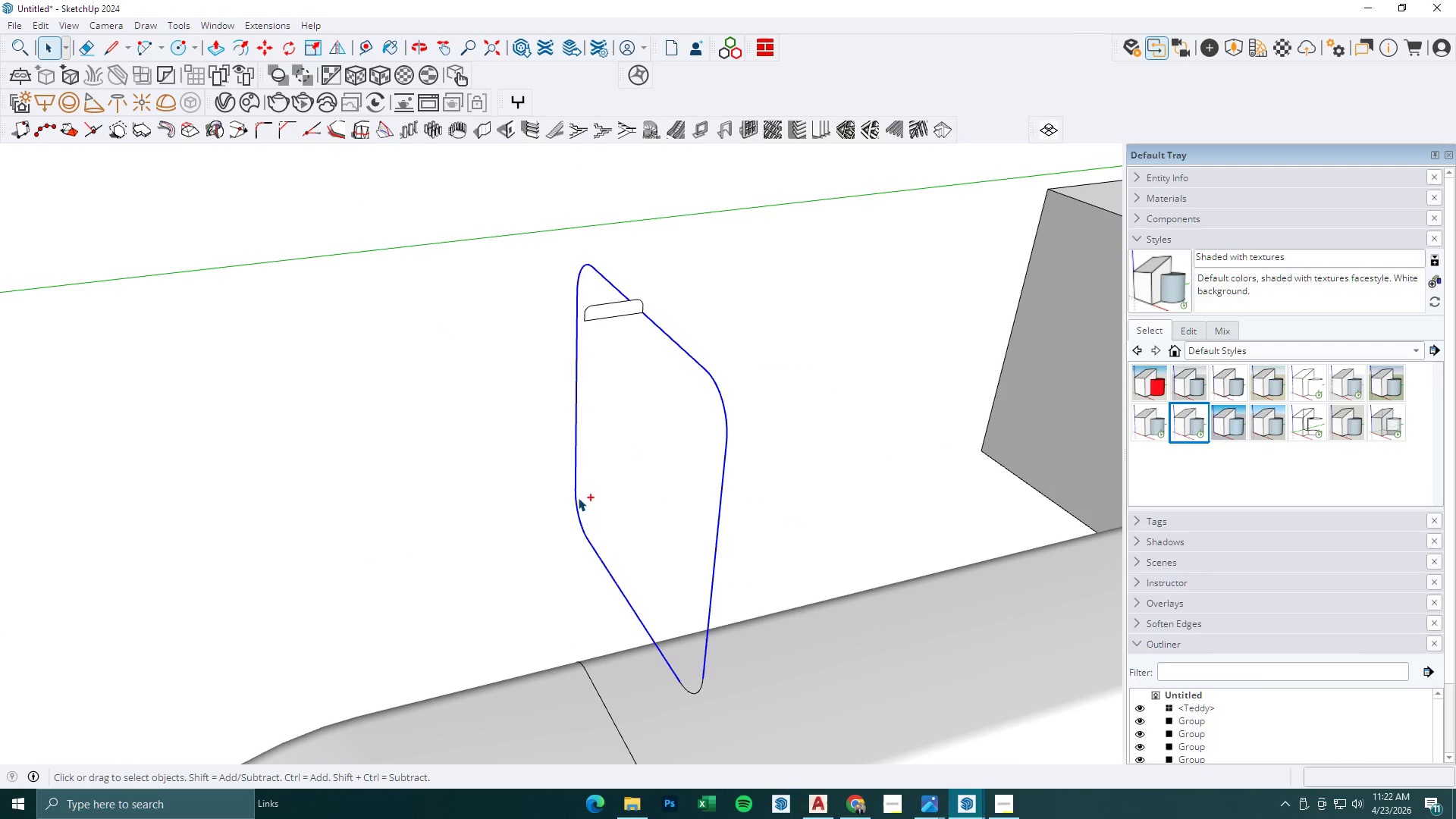 
hold_key(key=ControlLeft, duration=1.51)
left_click([701, 692])
 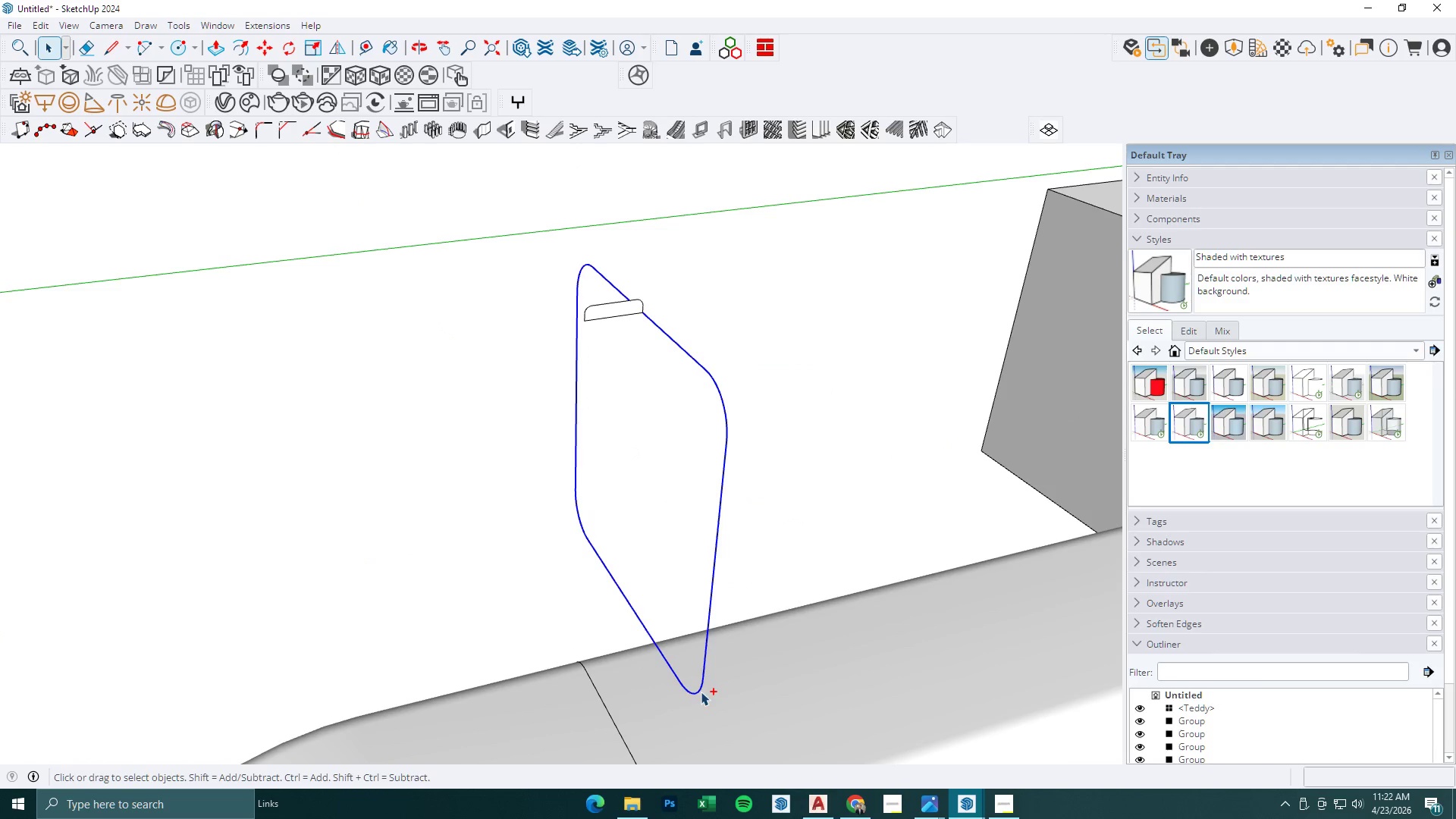 
hold_key(key=ControlLeft, duration=0.38)
 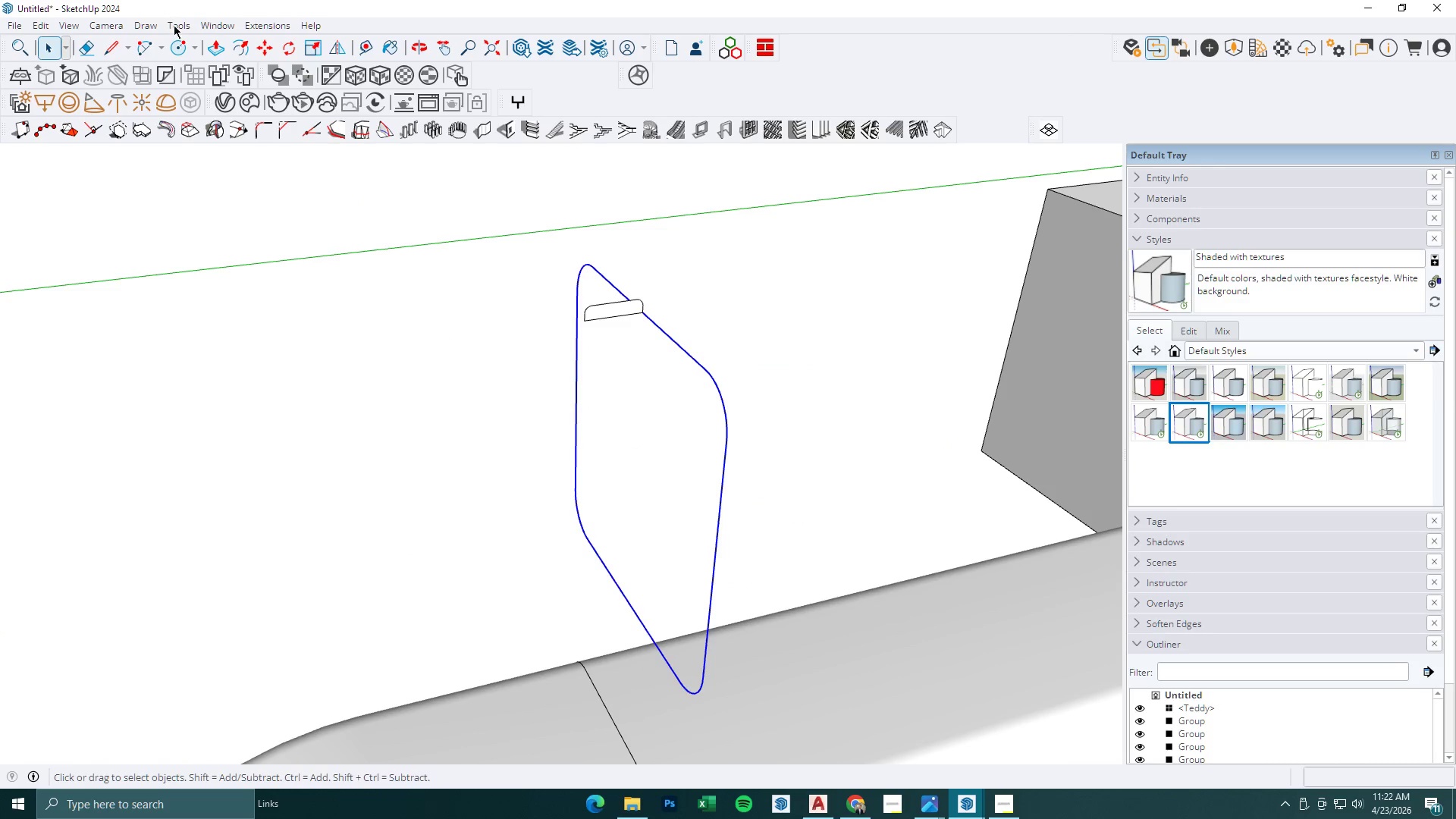 
left_click([174, 27])
 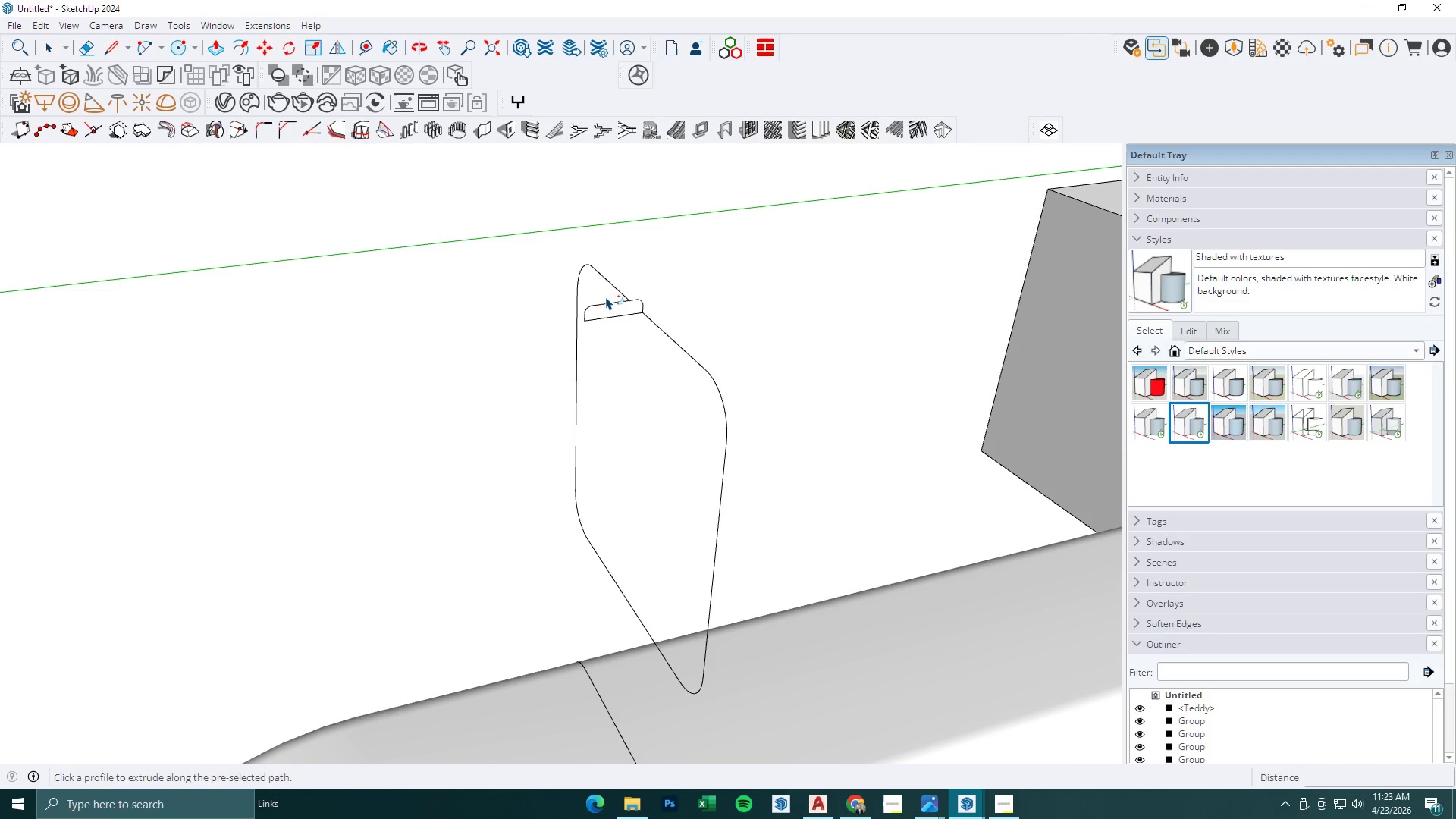 
left_click([620, 309])
 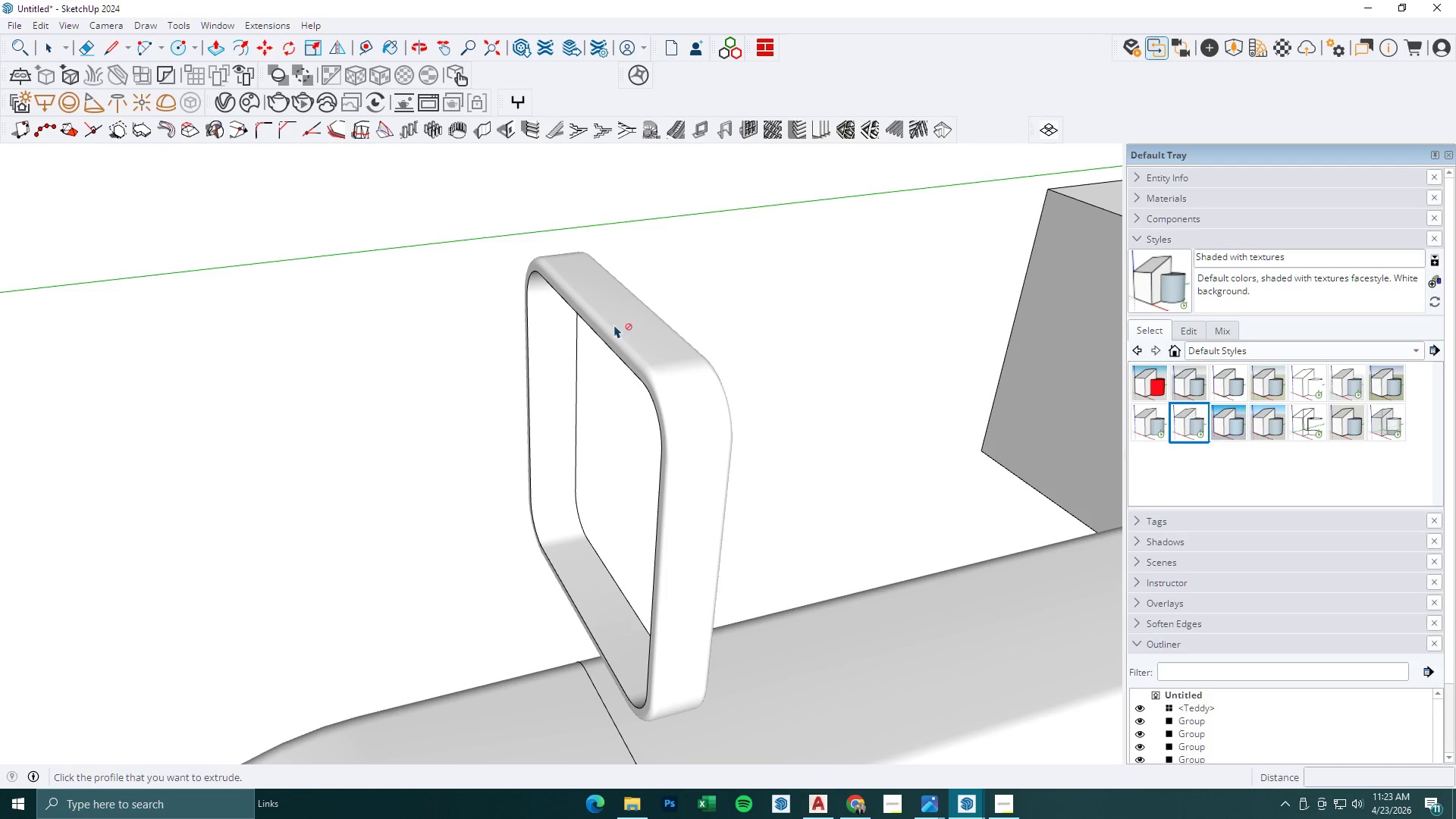 
key(Space)
 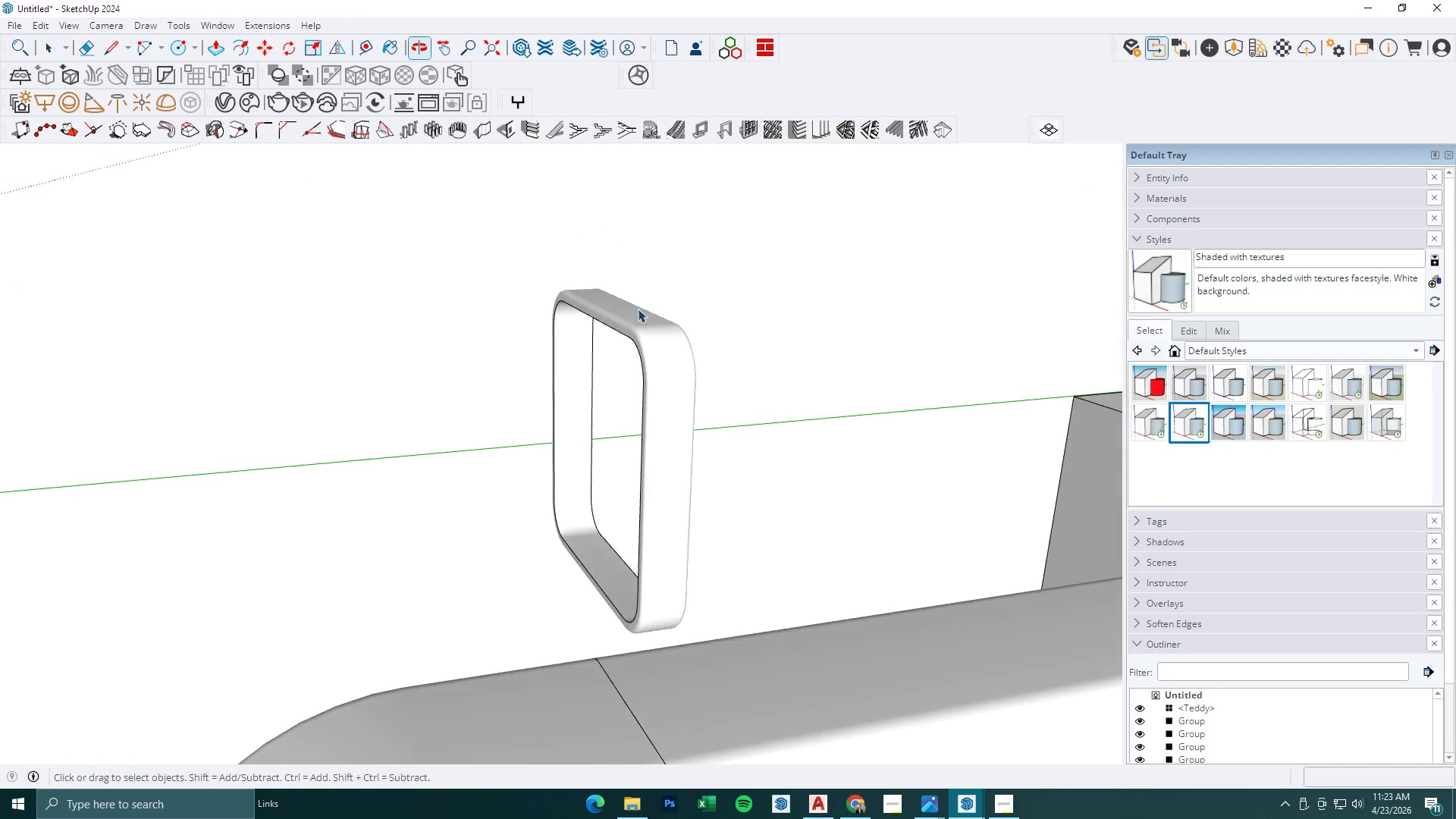 
key(Escape)
 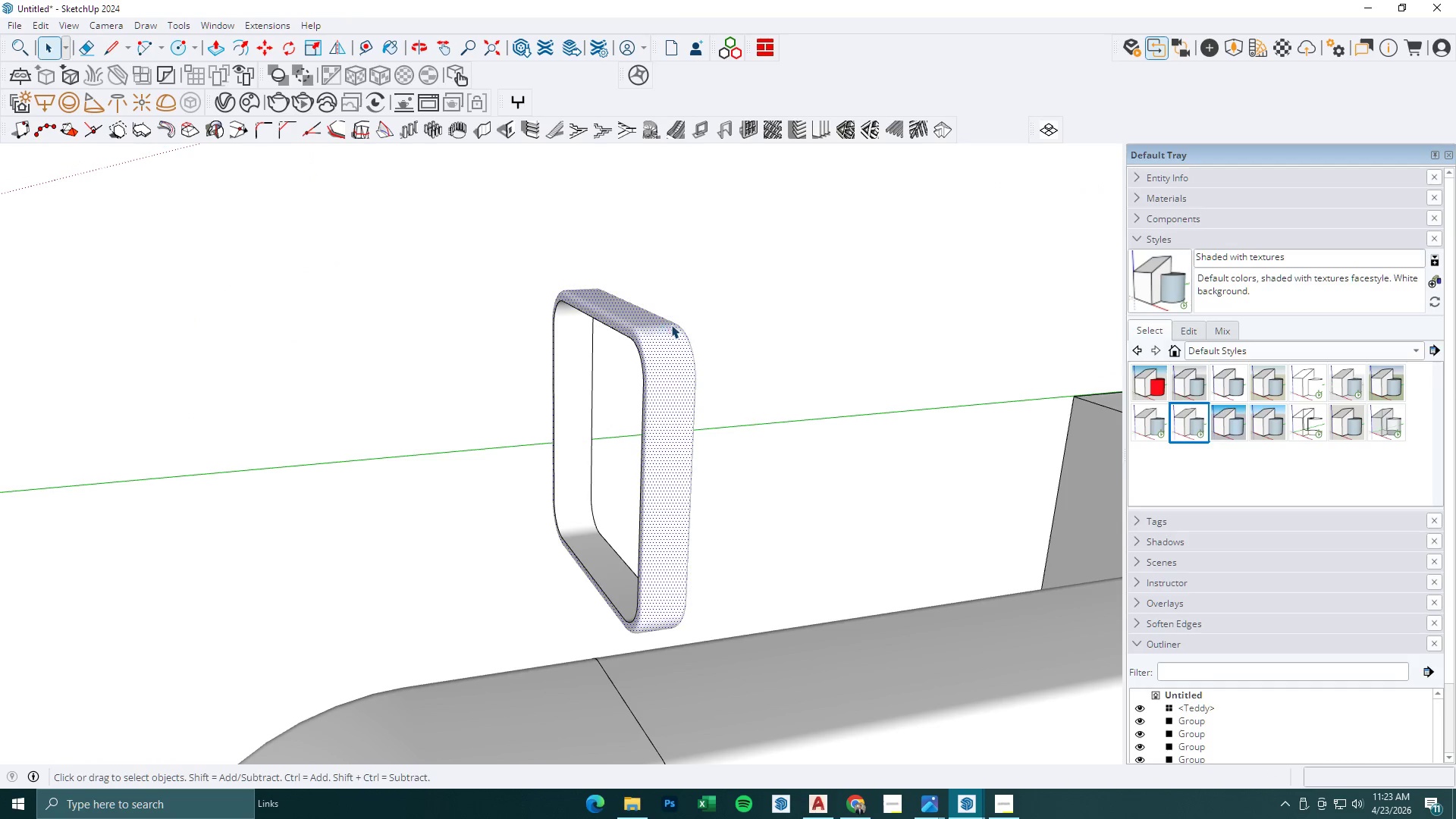 
scroll: coordinate [681, 342], scroll_direction: down, amount: 5.0
 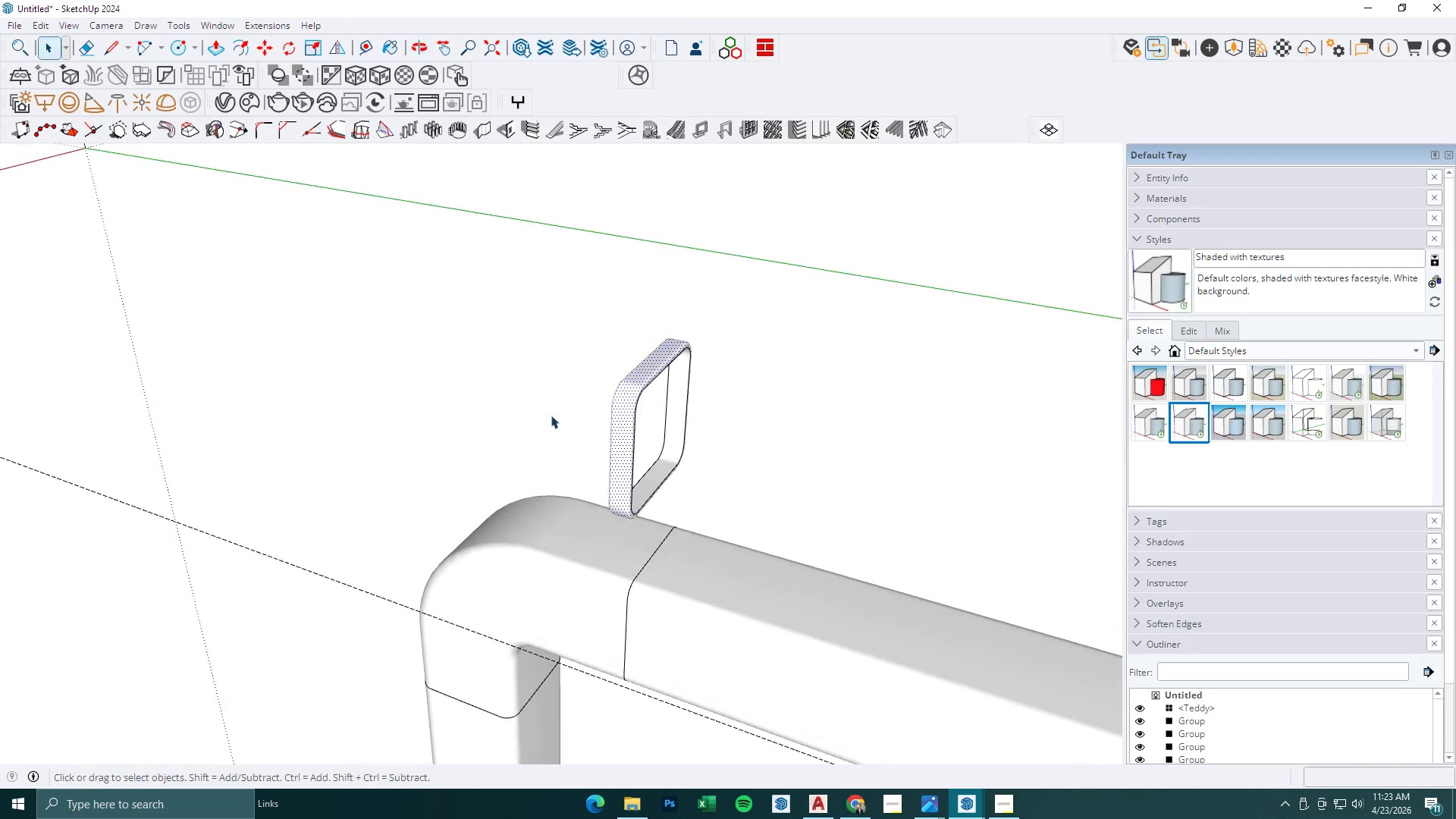 
key(Escape)
 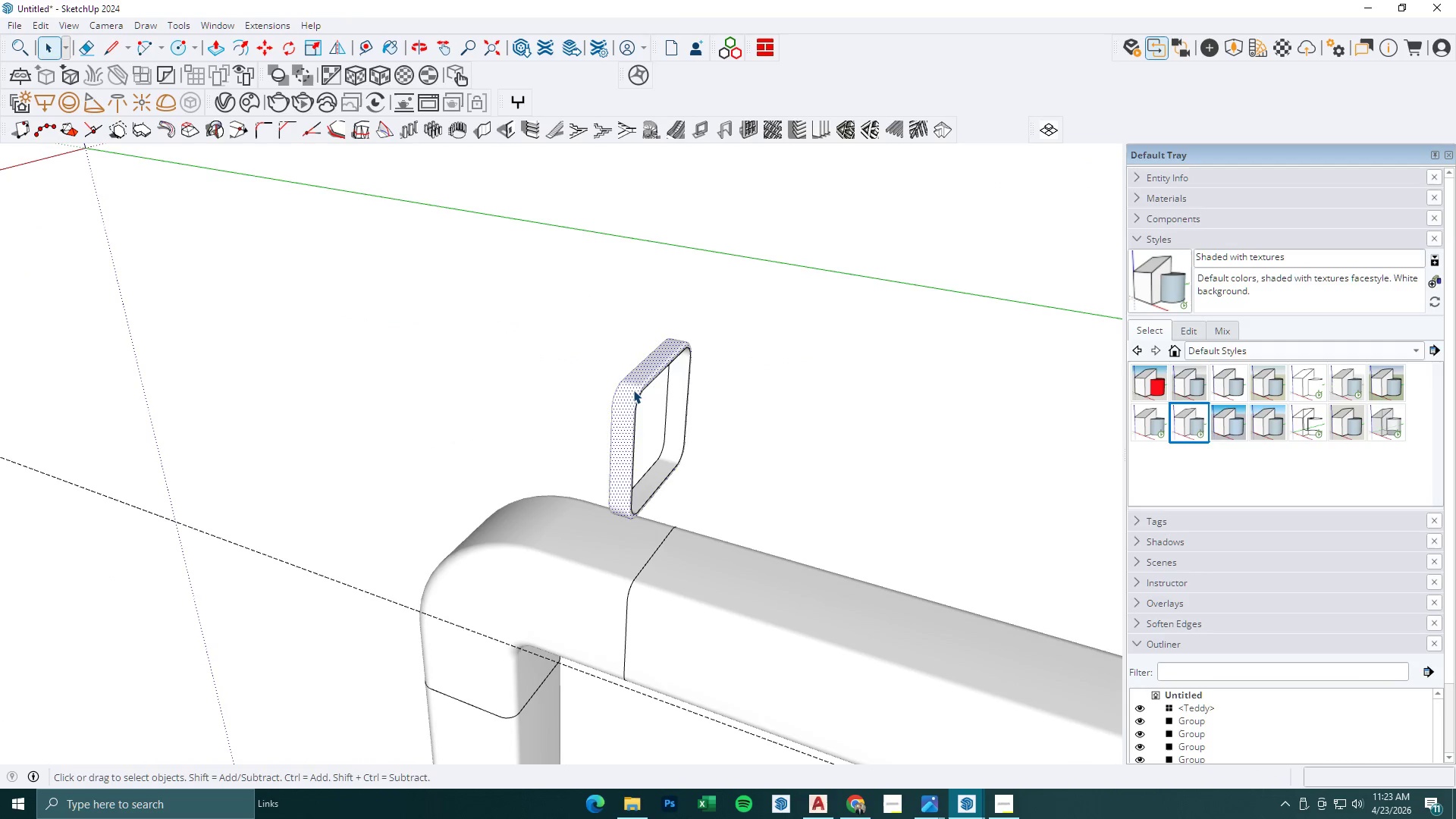 
double_click([633, 390])
 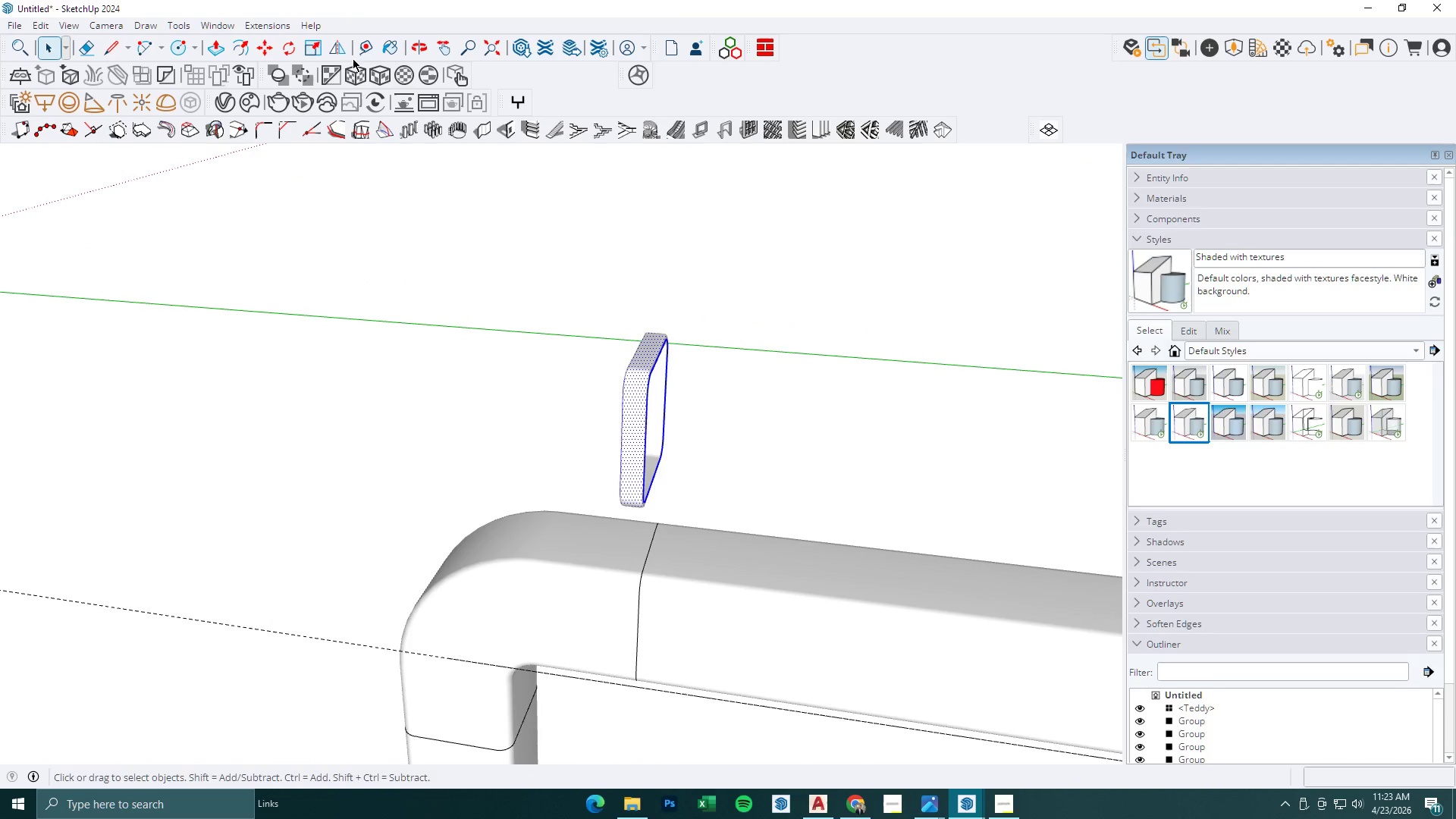 
left_click([293, 44])
 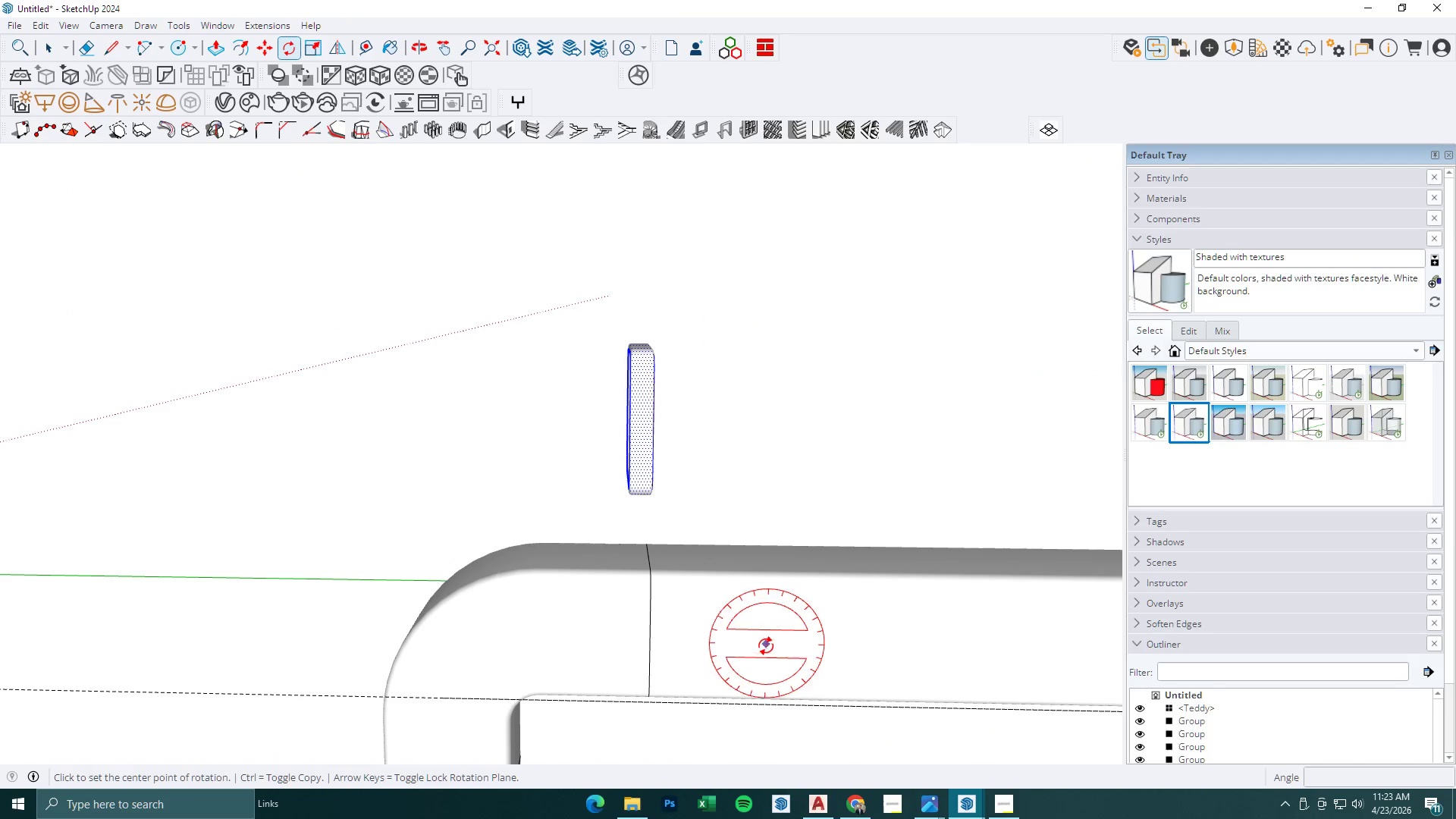 
double_click([770, 623])
 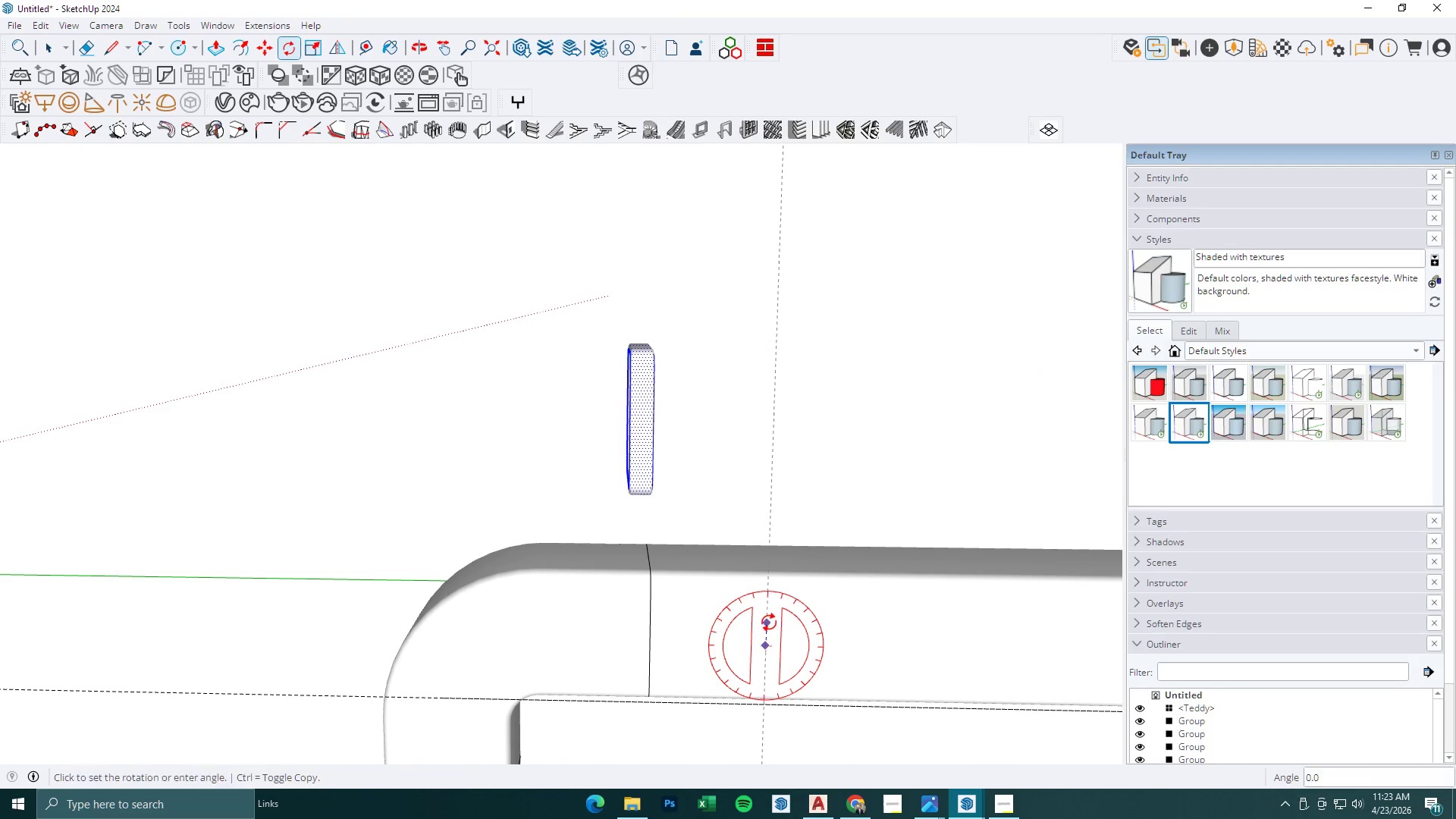 
key(Control+ControlLeft)
 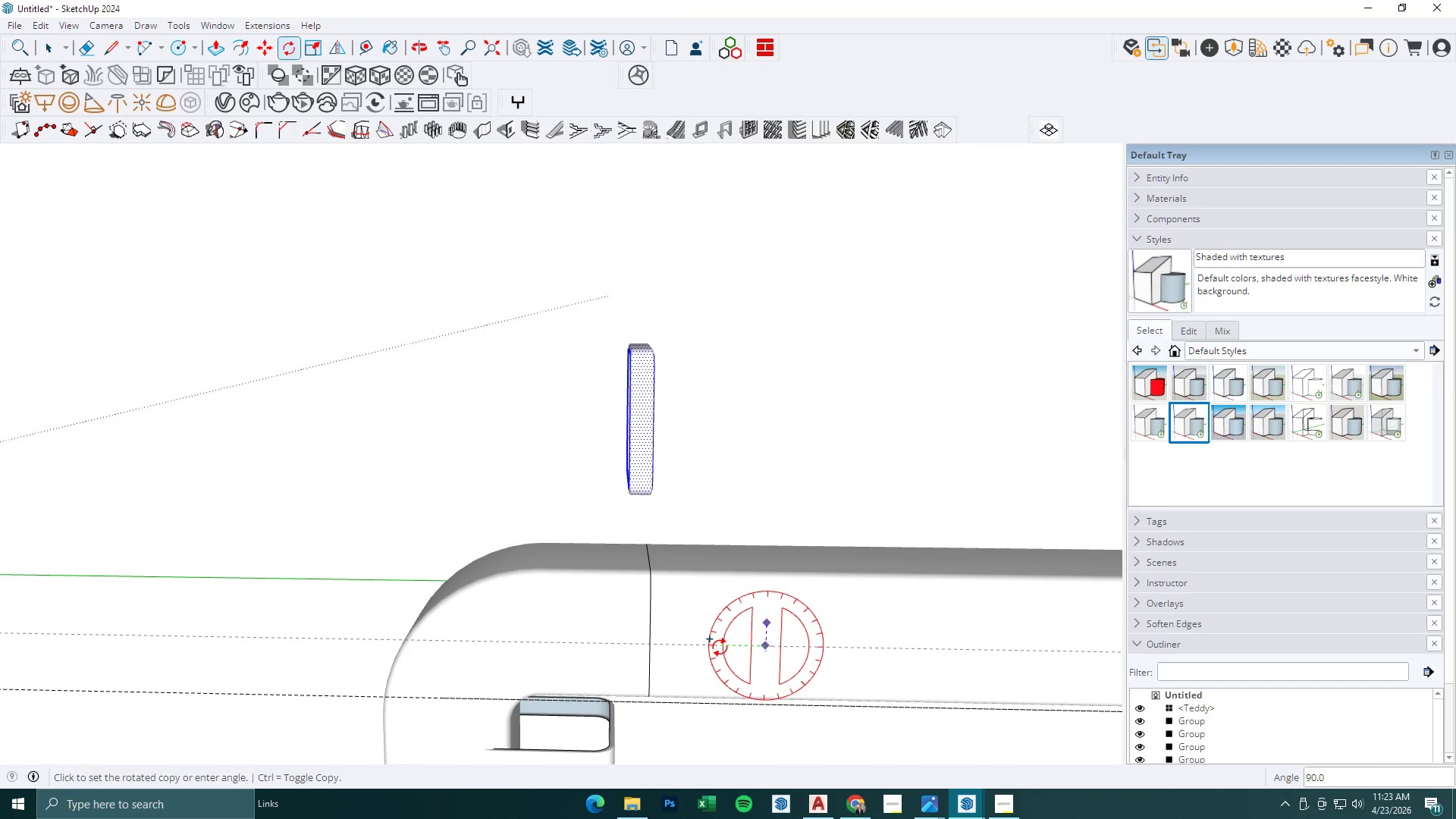 
left_click([719, 648])
 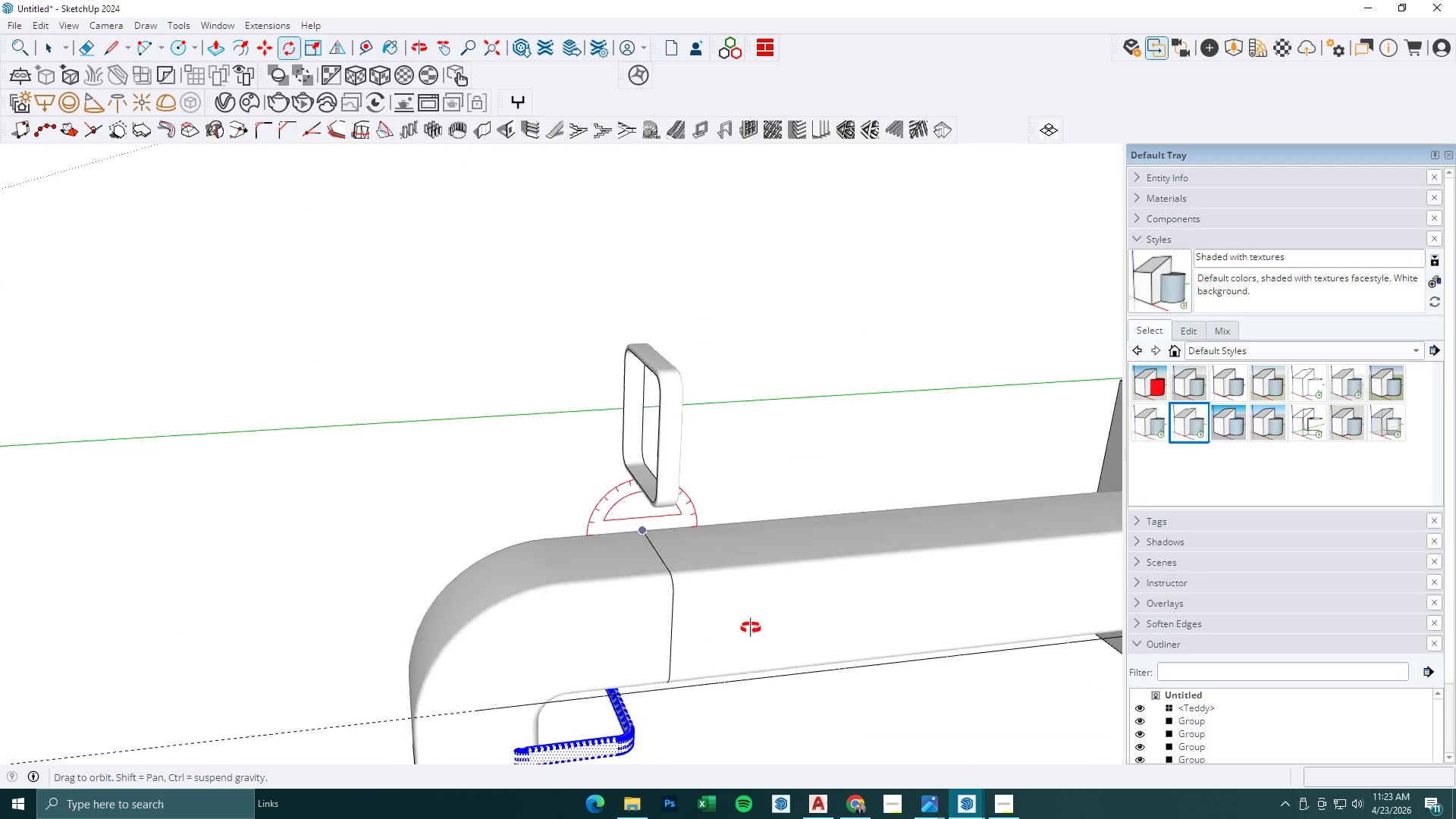 
key(Space)
 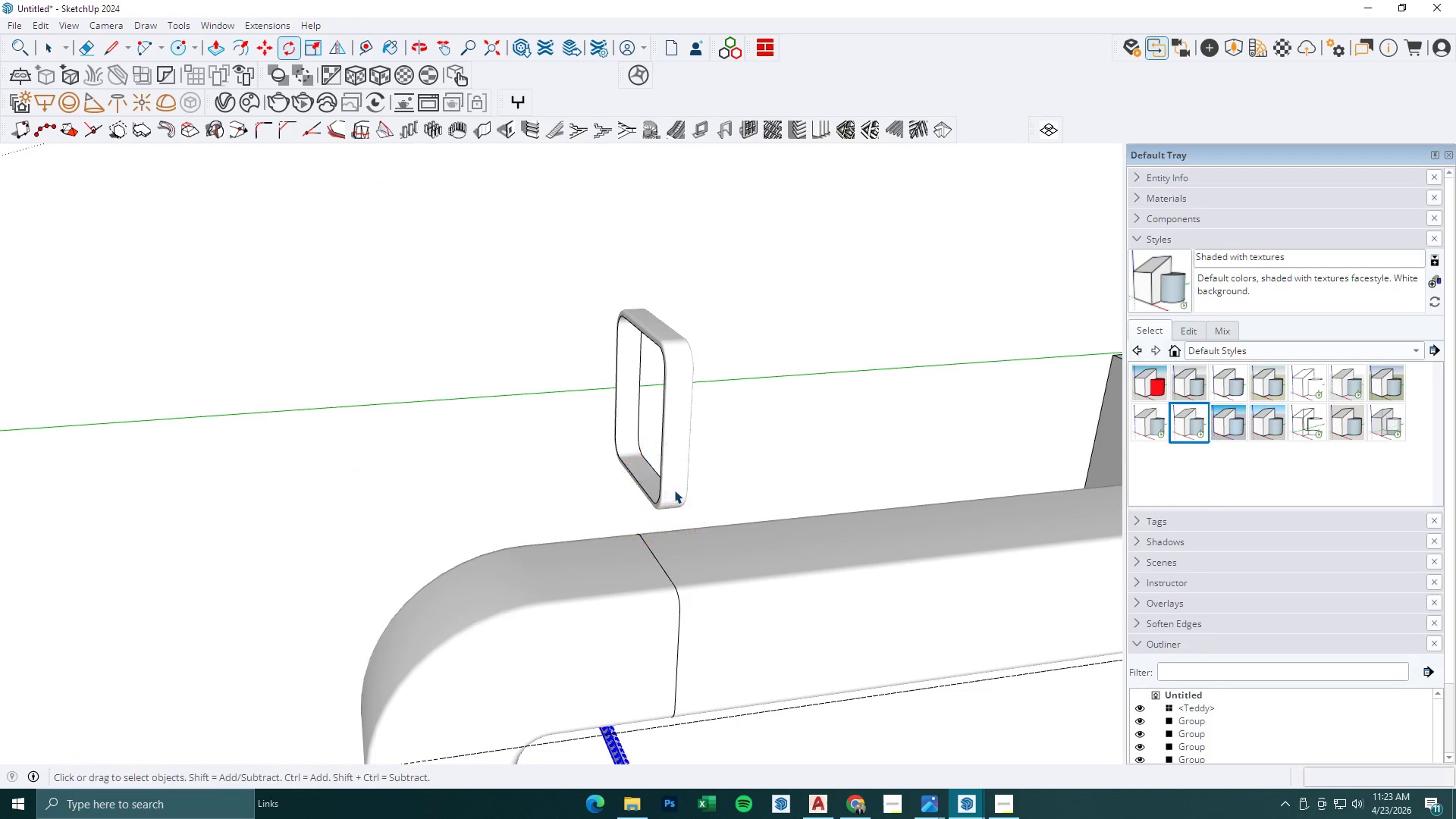 
left_click([675, 489])
 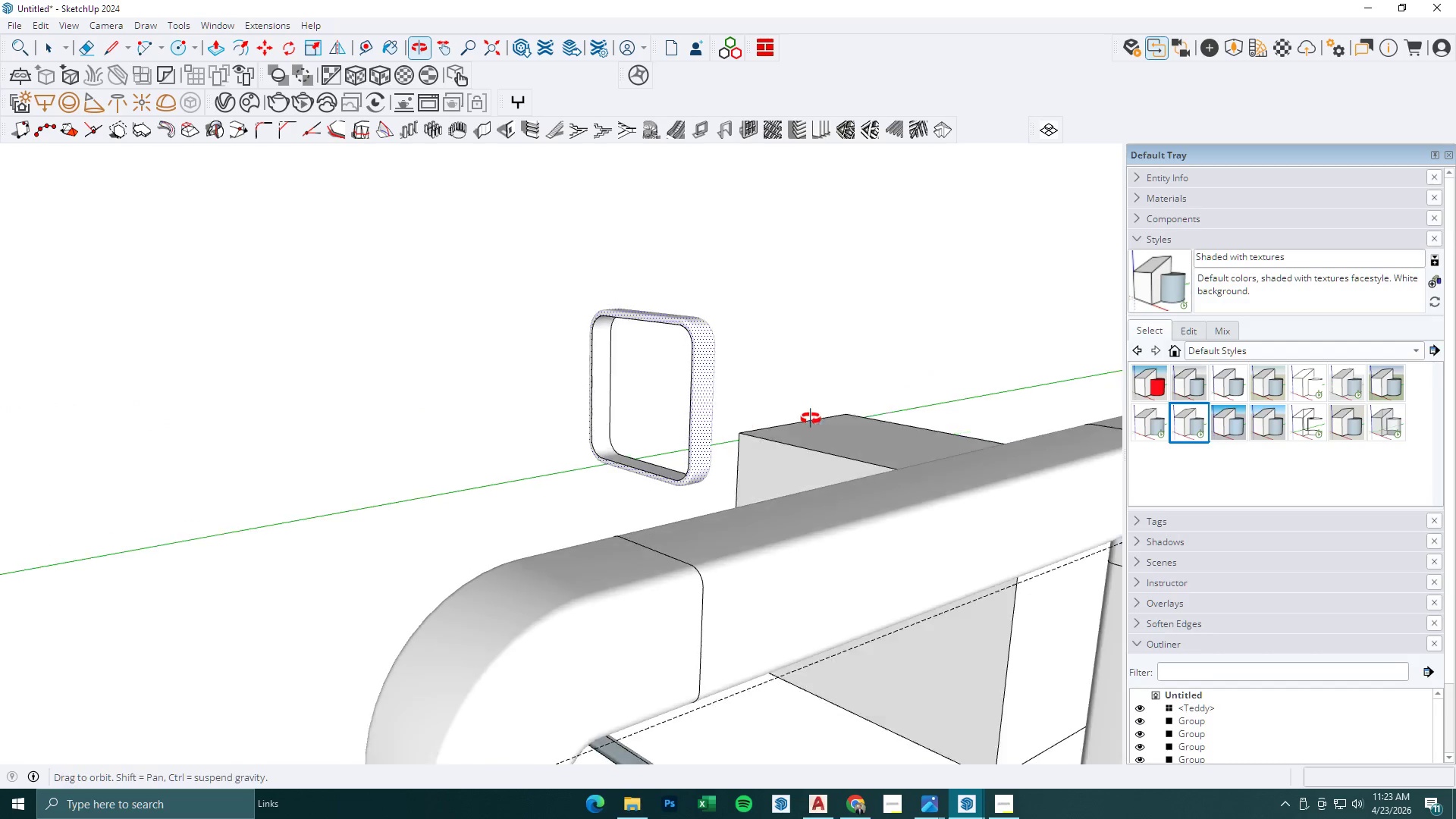 
scroll: coordinate [656, 500], scroll_direction: up, amount: 2.0
 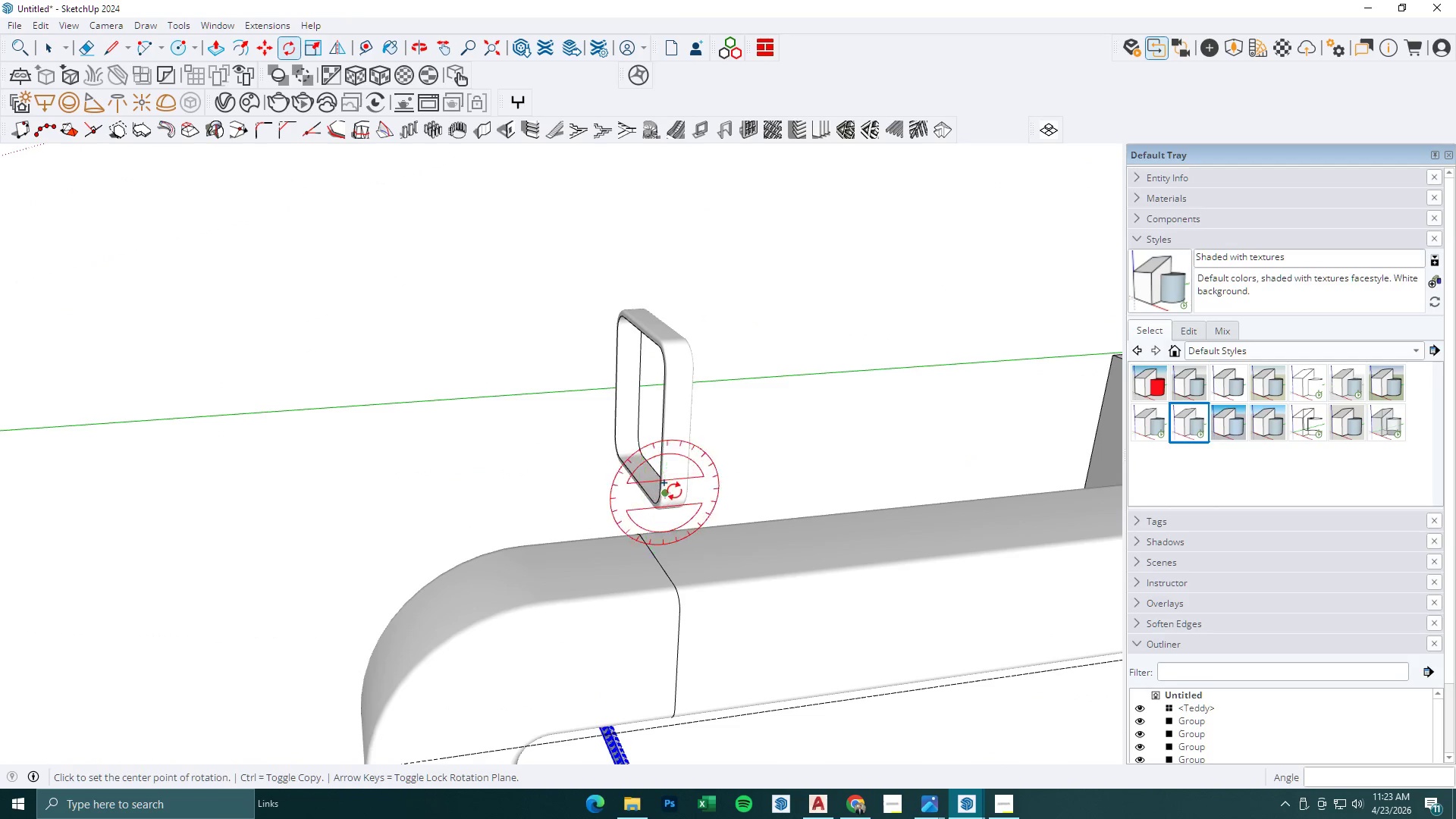 
key(Space)
 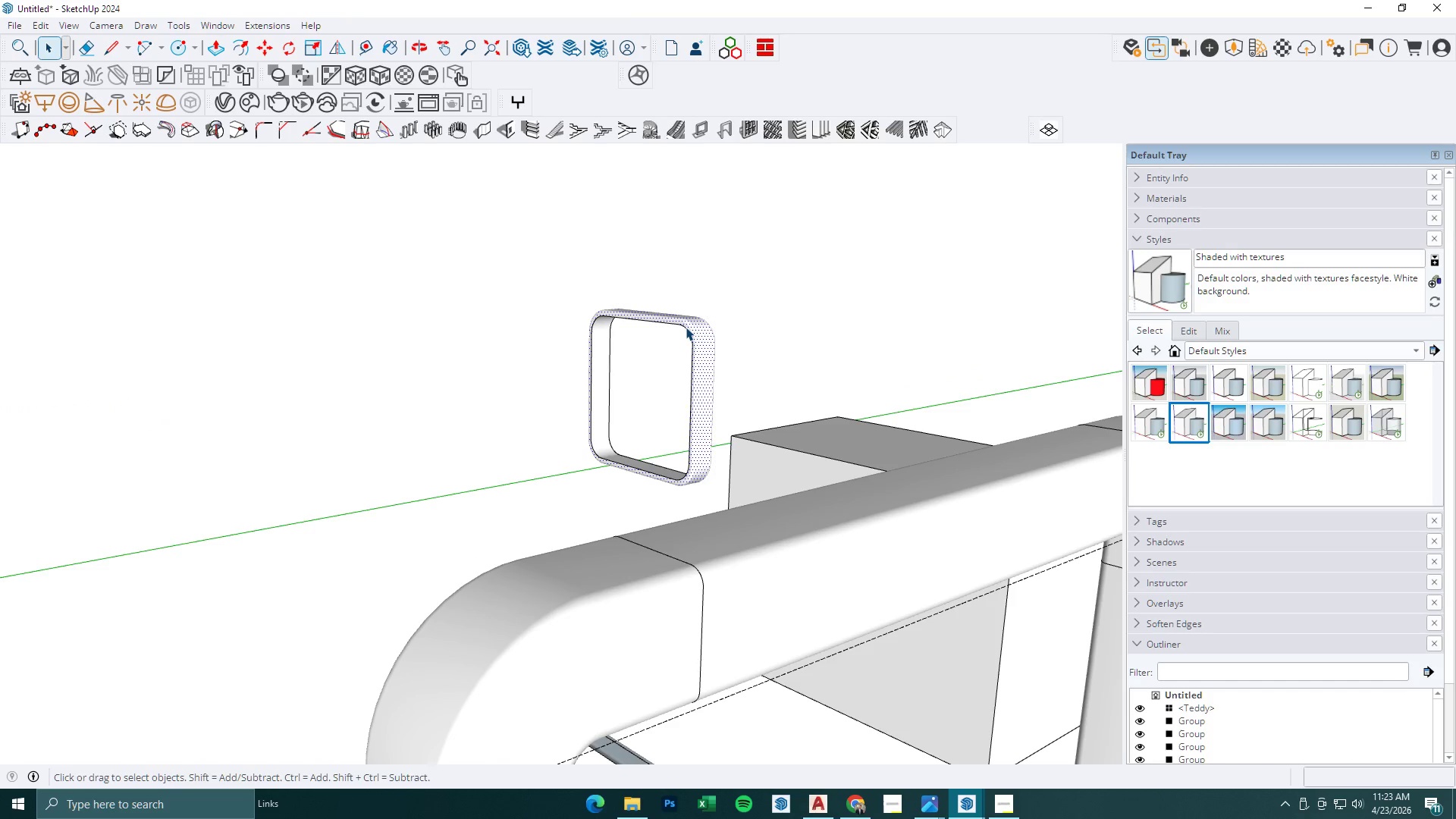 
double_click([686, 327])
 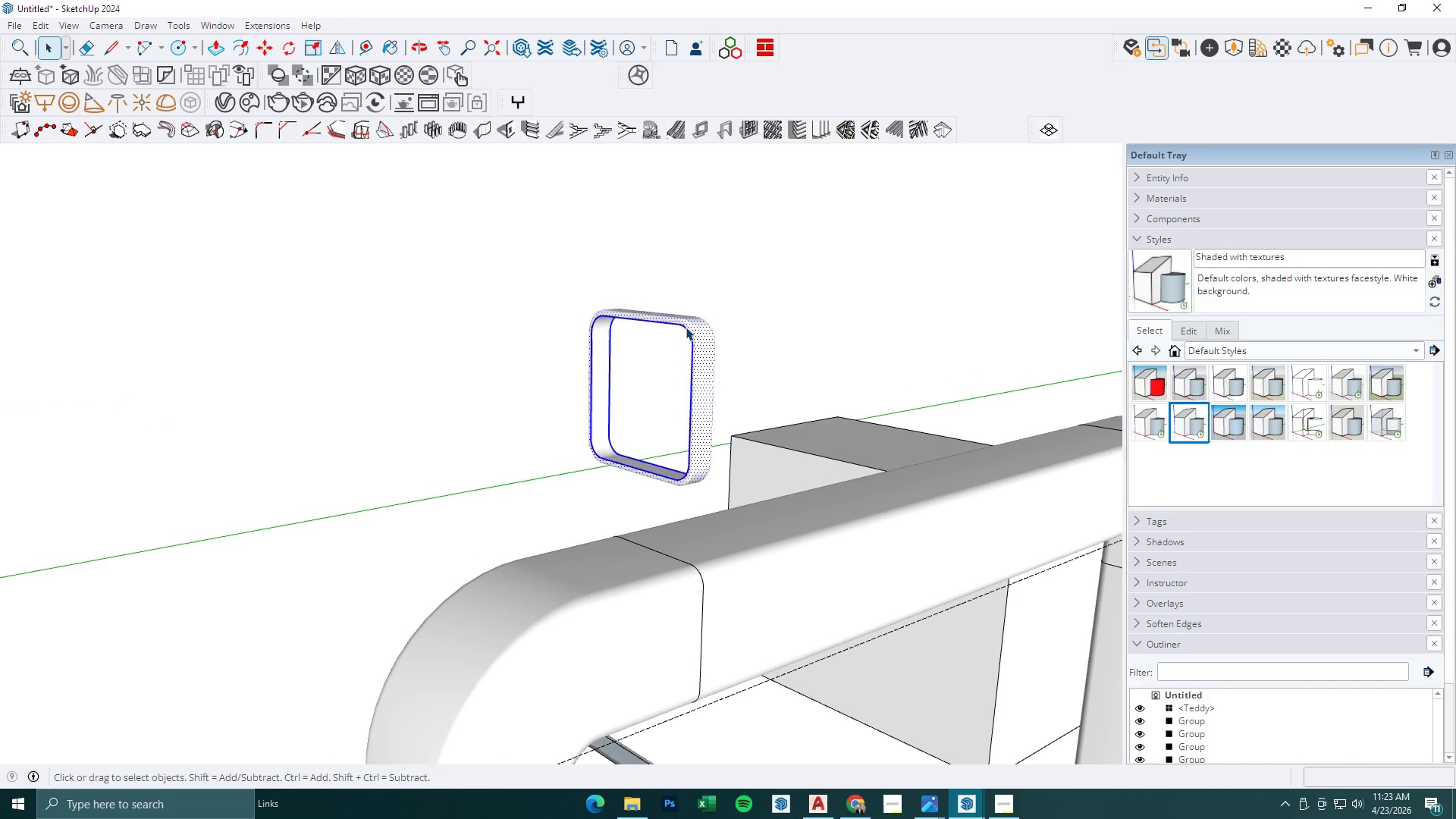 
triple_click([686, 327])
 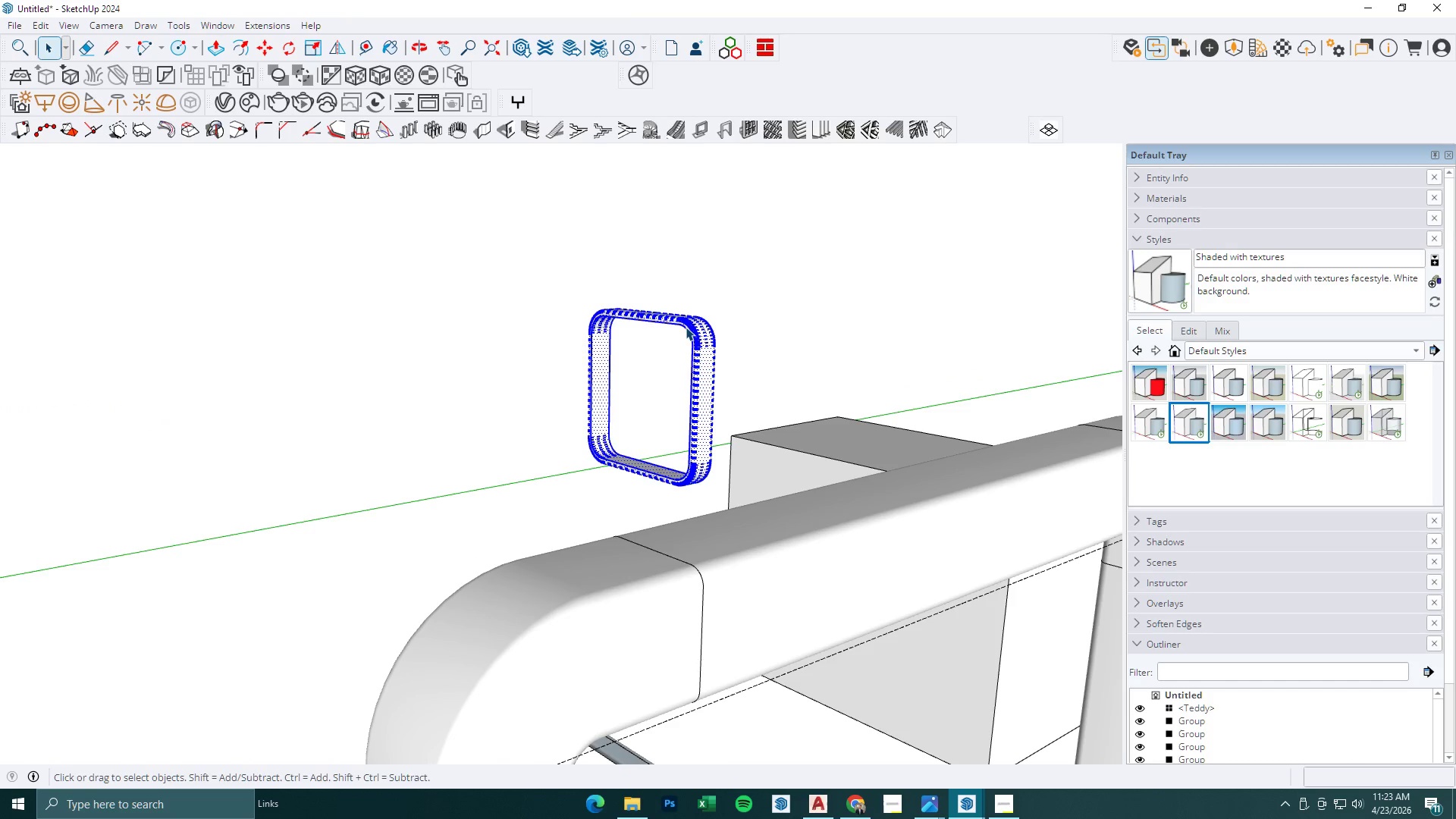 
right_click([686, 327])
 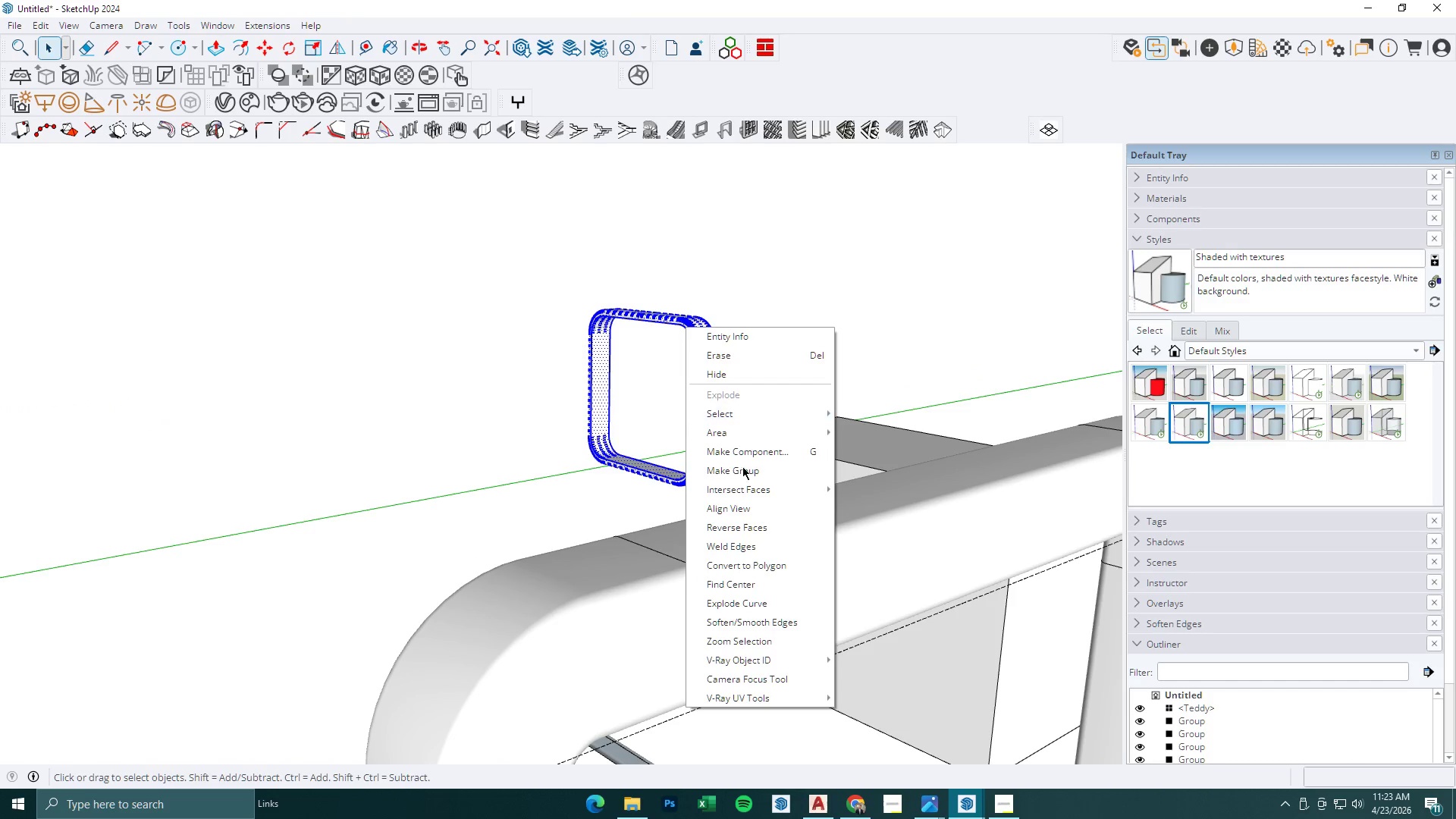 
left_click([744, 474])
 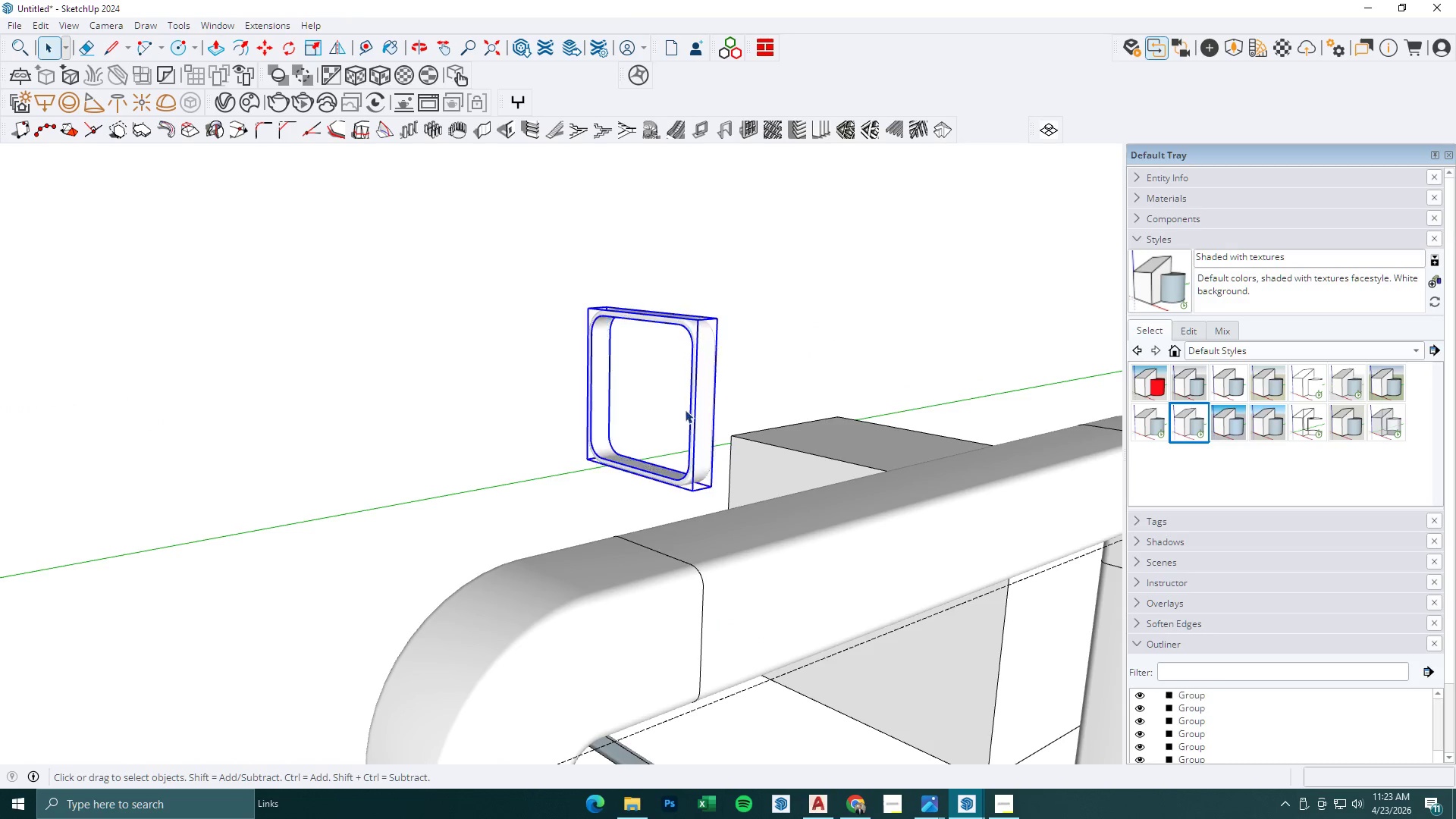 
scroll: coordinate [674, 390], scroll_direction: down, amount: 5.0
 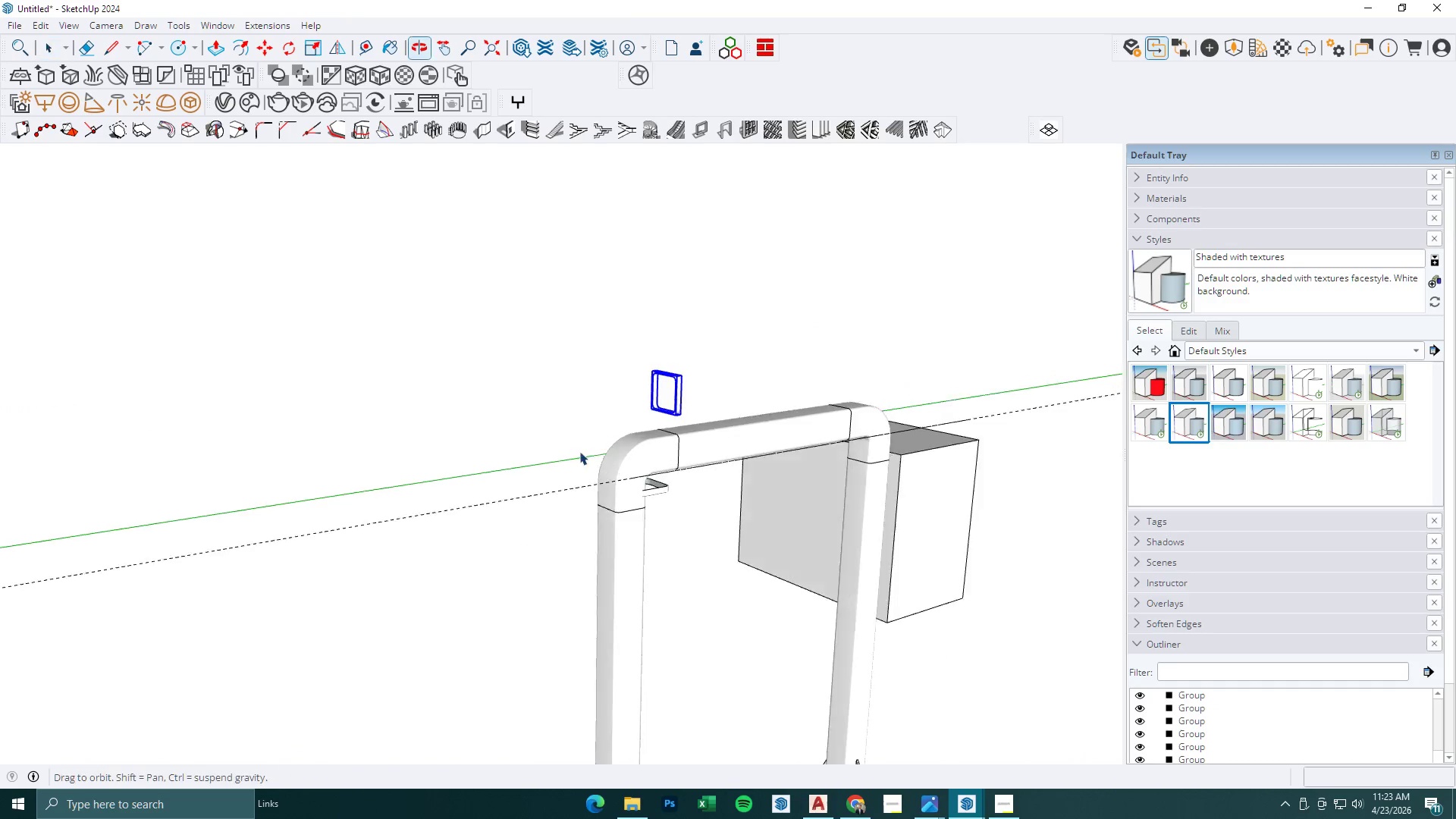 
double_click([657, 487])
 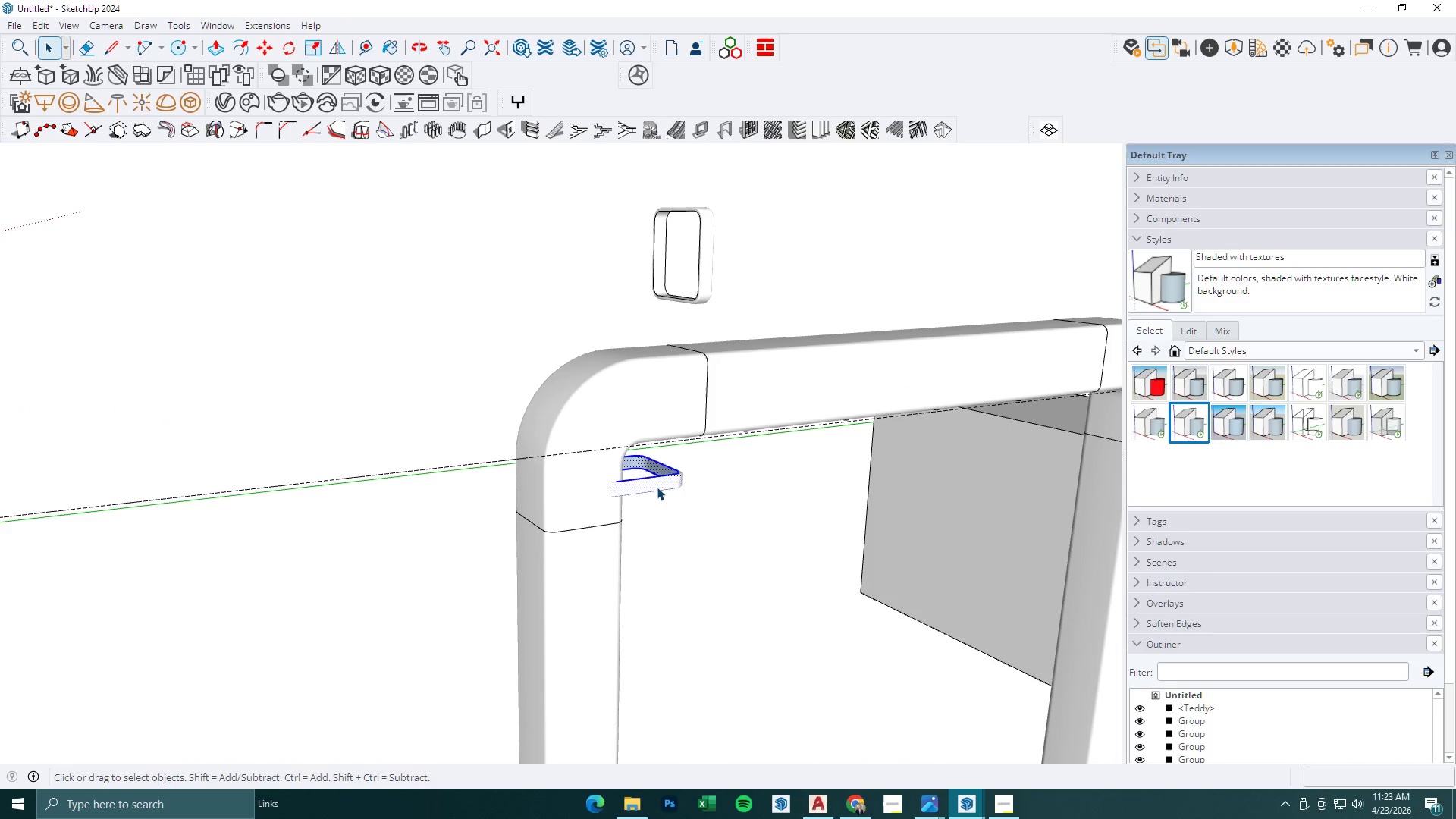 
scroll: coordinate [653, 504], scroll_direction: up, amount: 4.0
 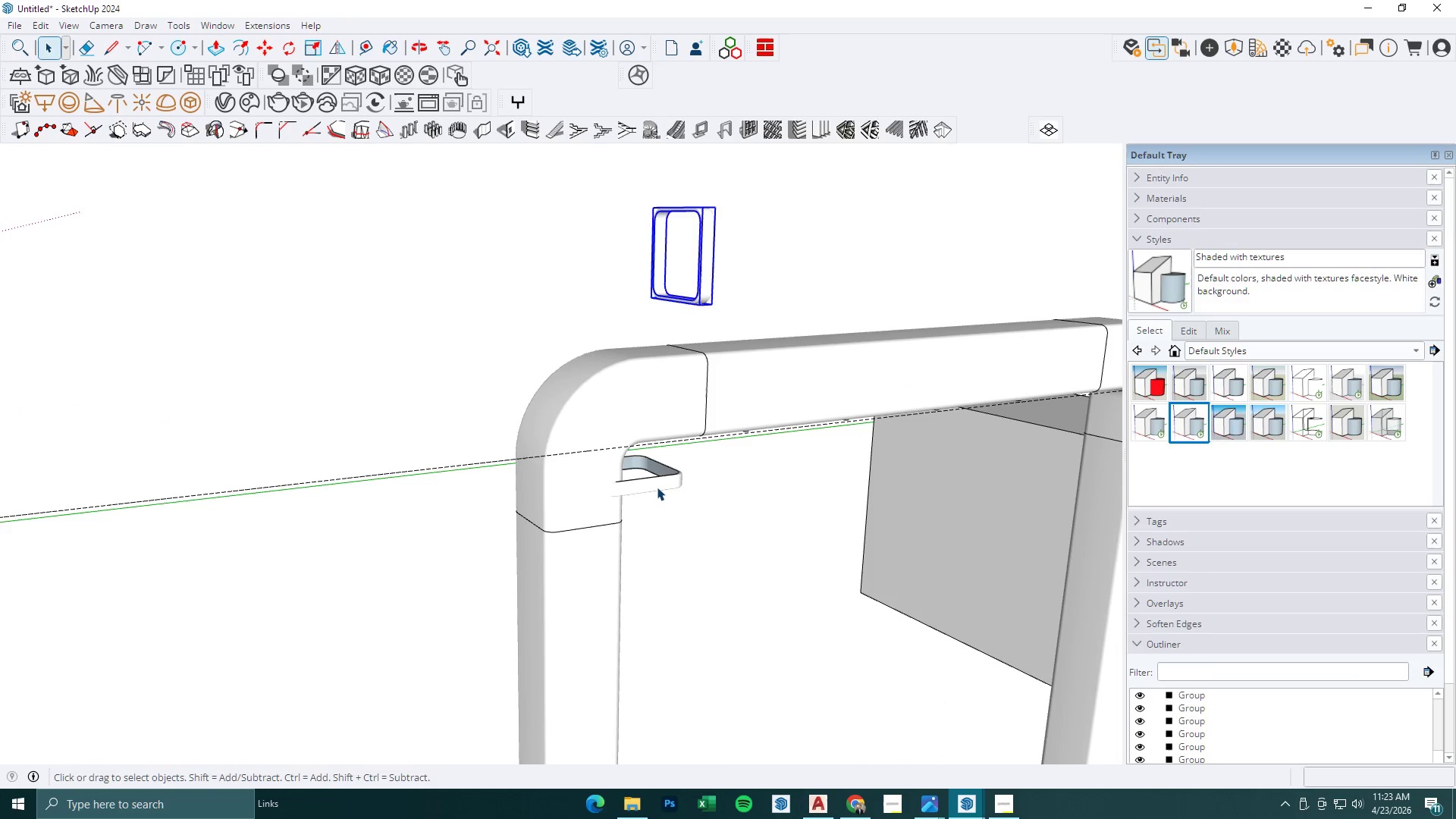 
triple_click([657, 487])
 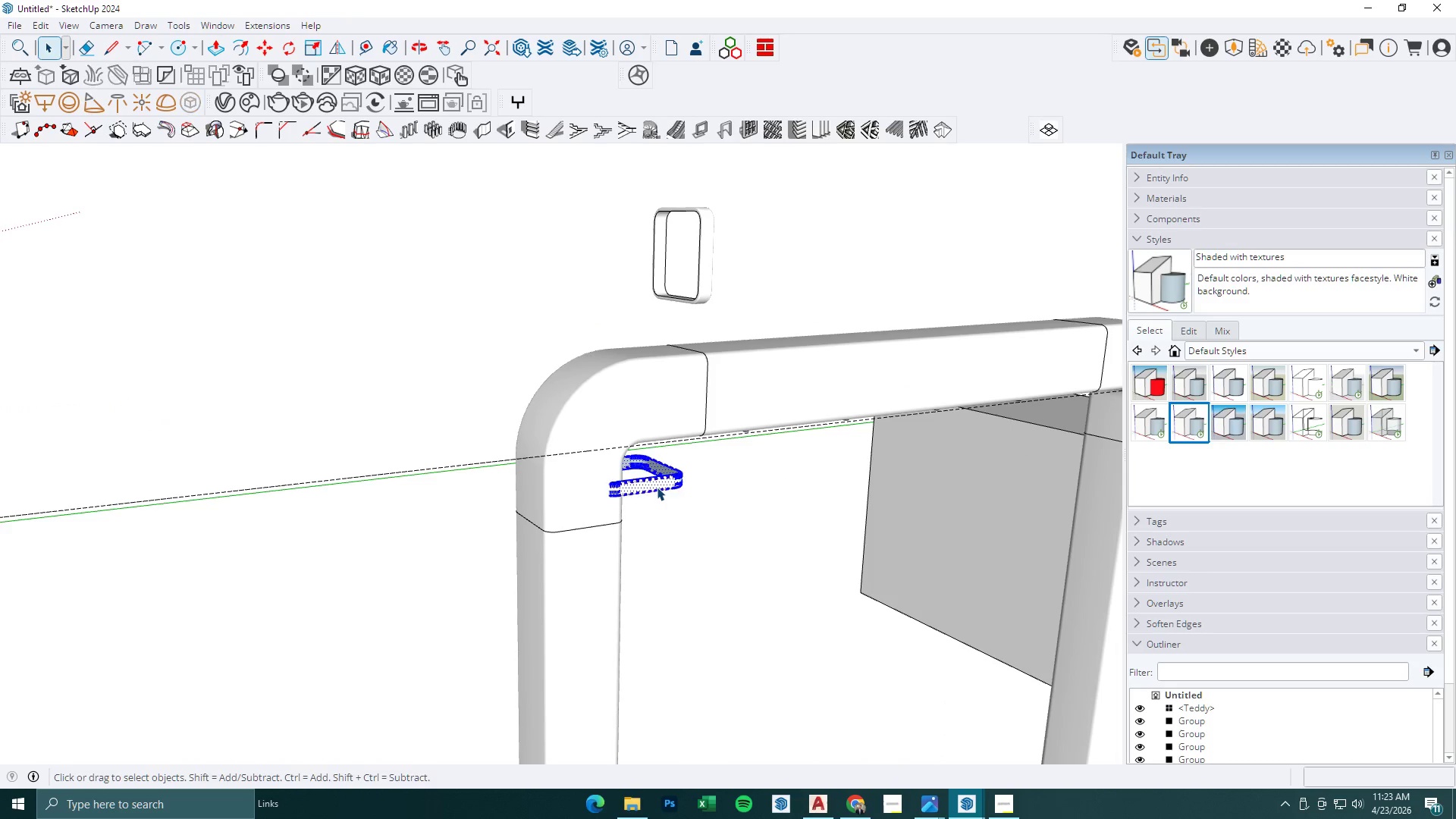 
right_click([657, 487])
 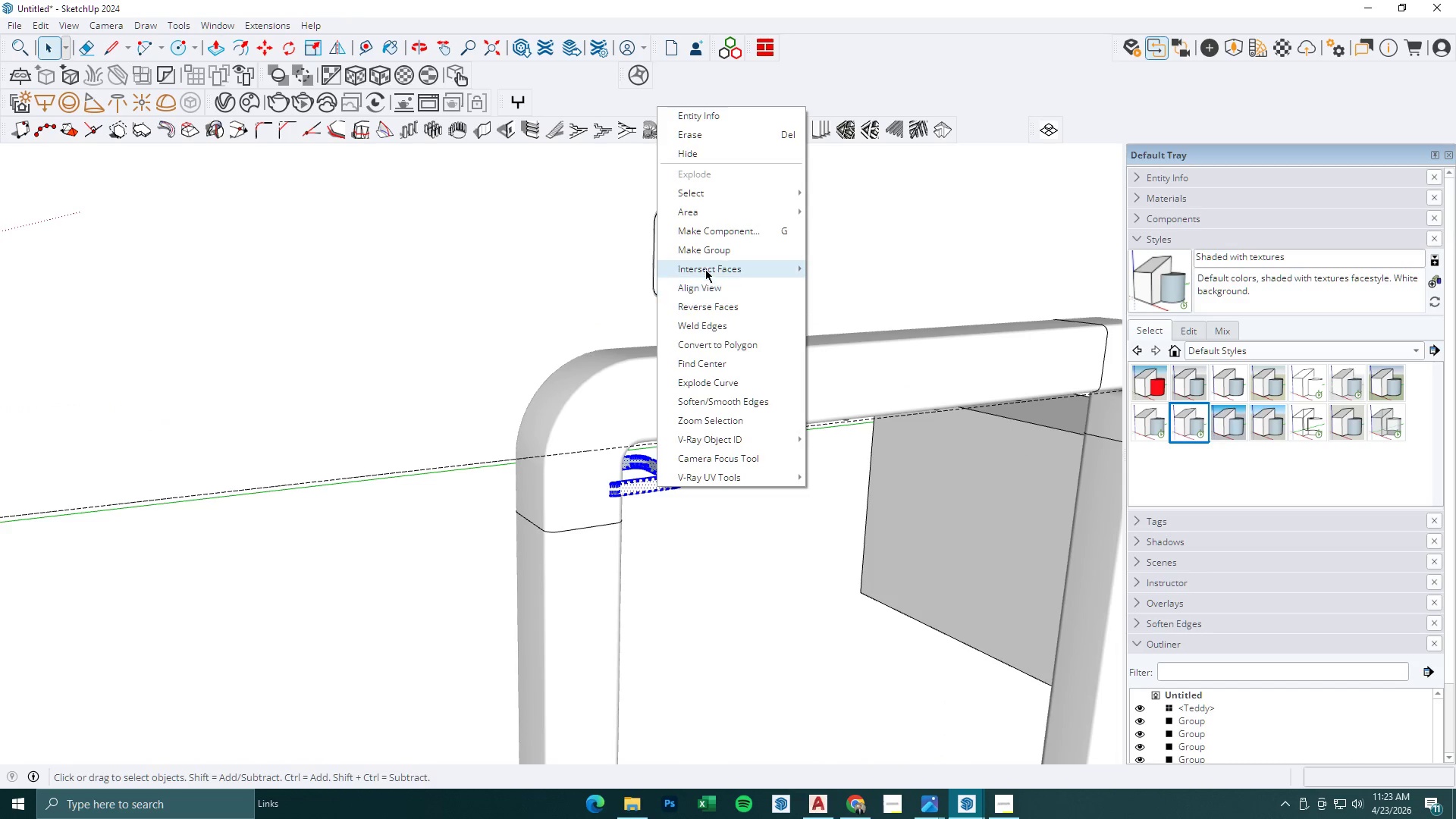 
left_click([707, 253])
 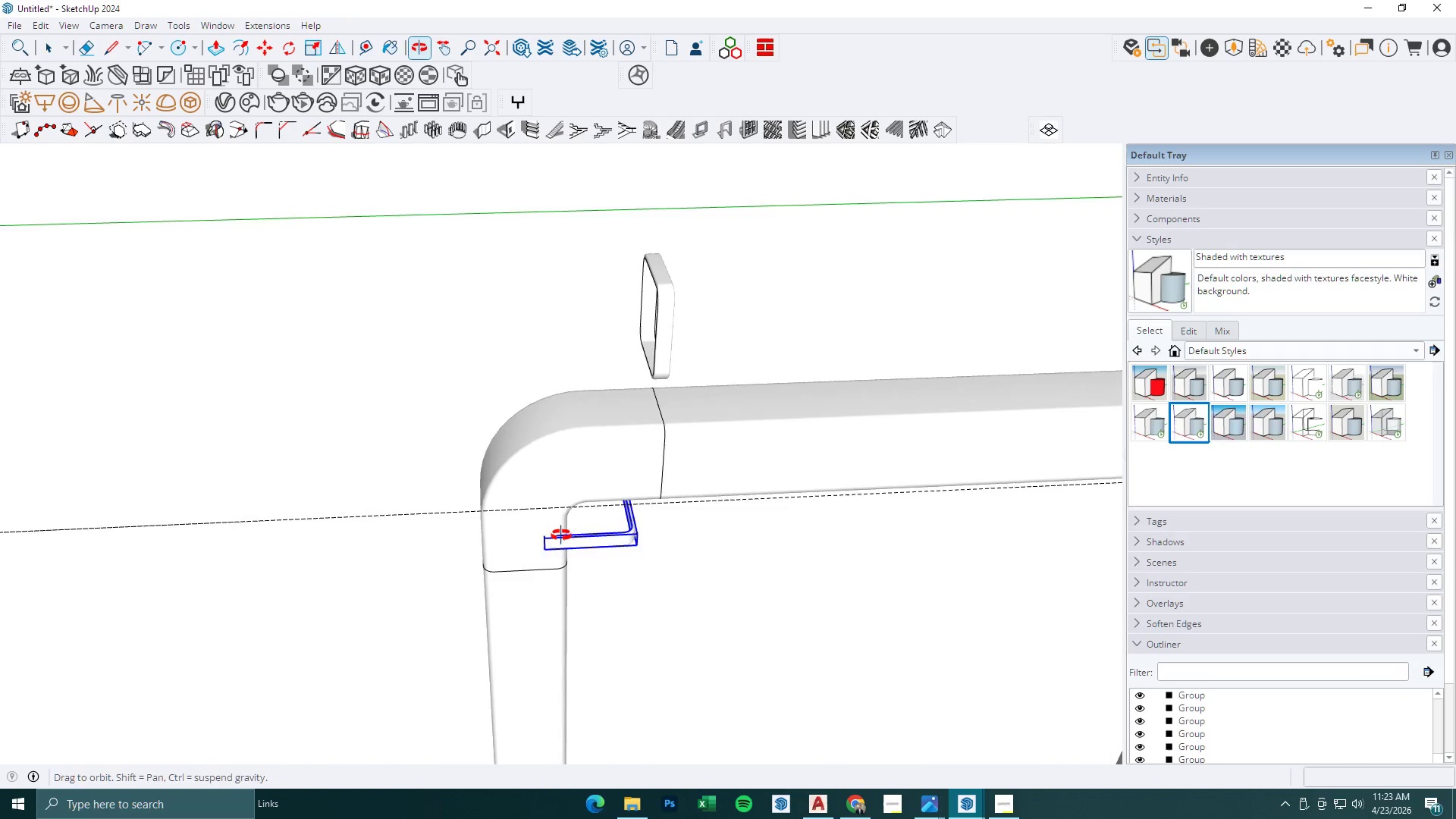 
scroll: coordinate [576, 563], scroll_direction: up, amount: 4.0
 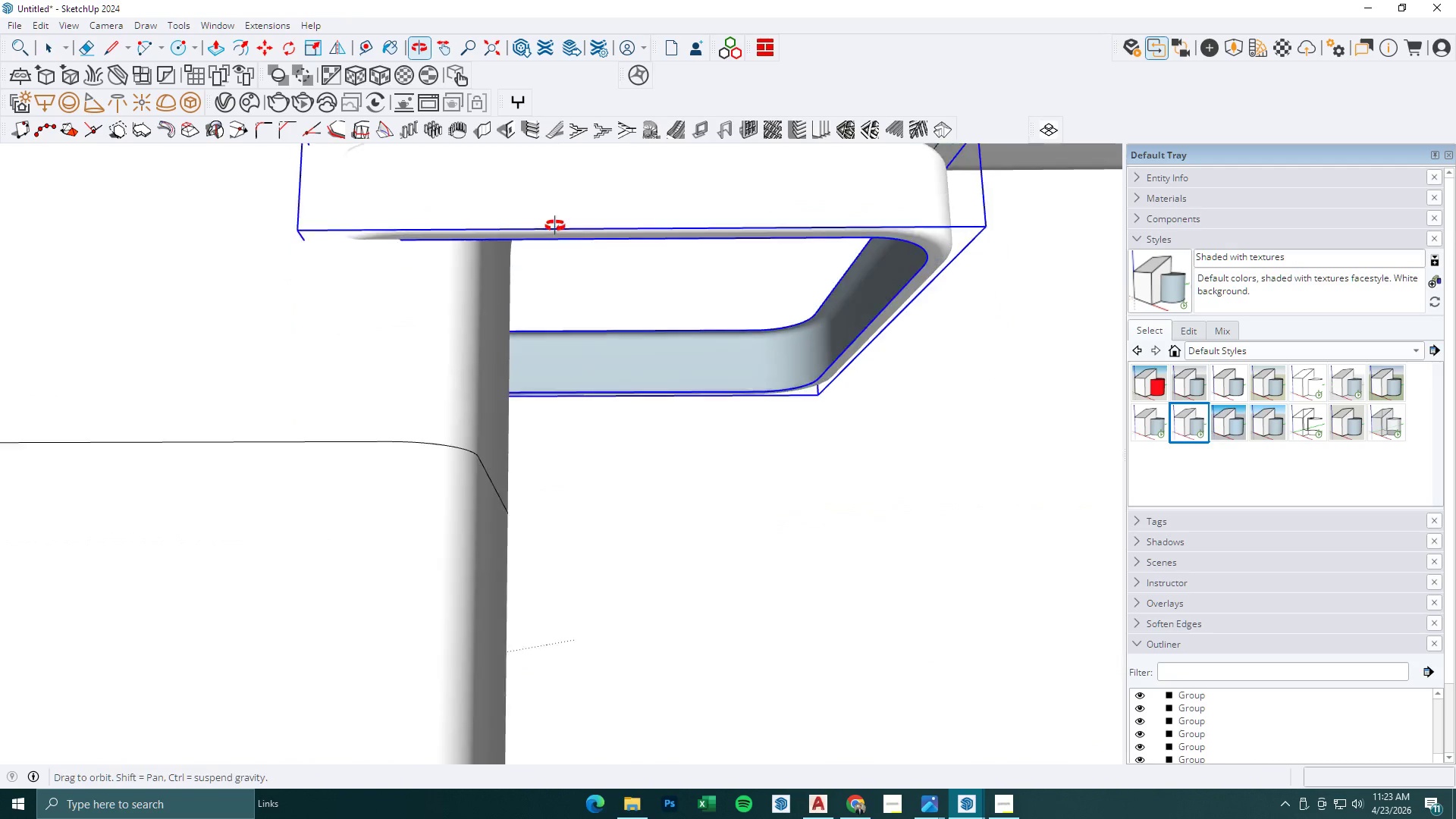 
key(M)
 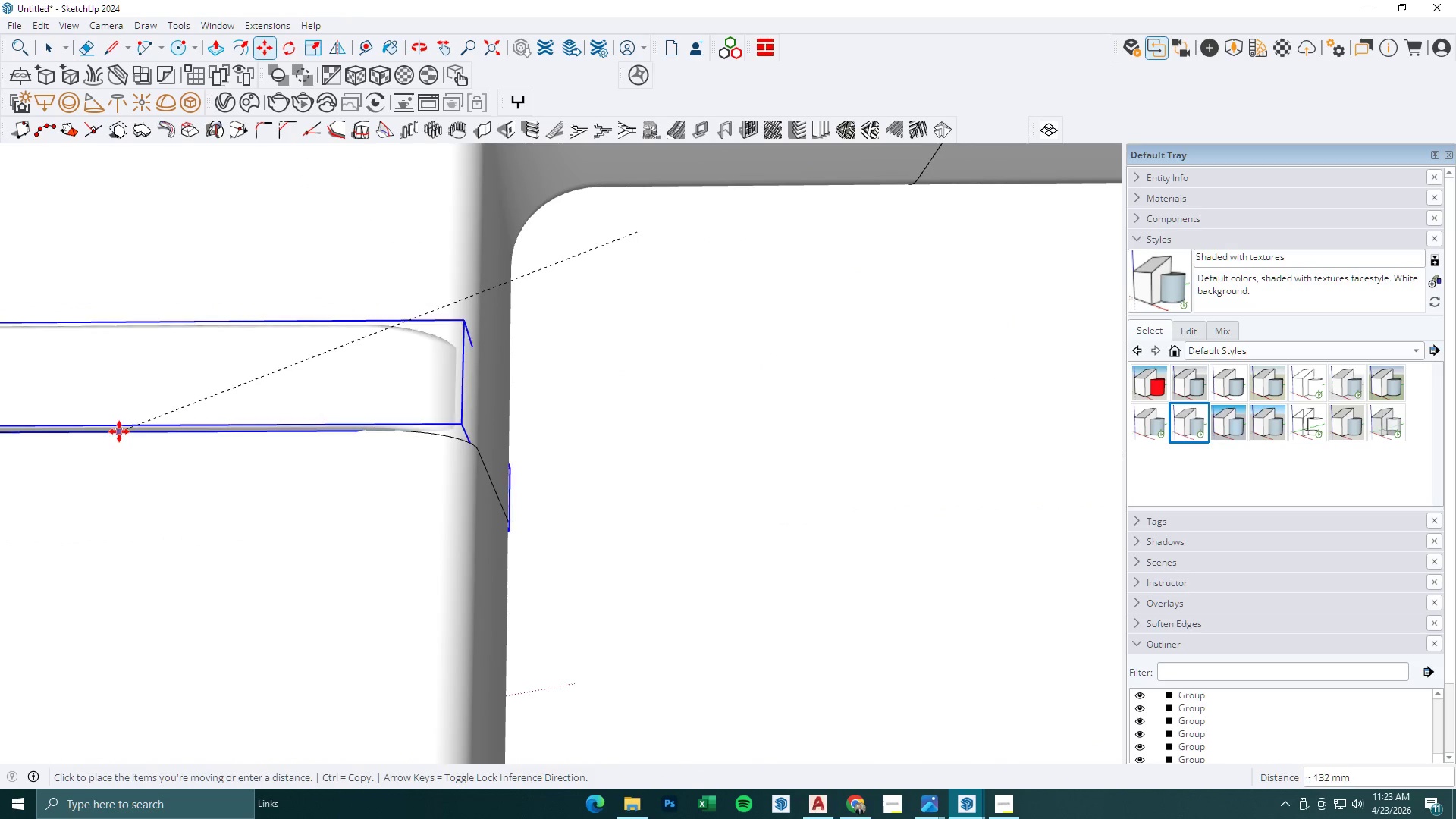 
left_click([147, 434])
 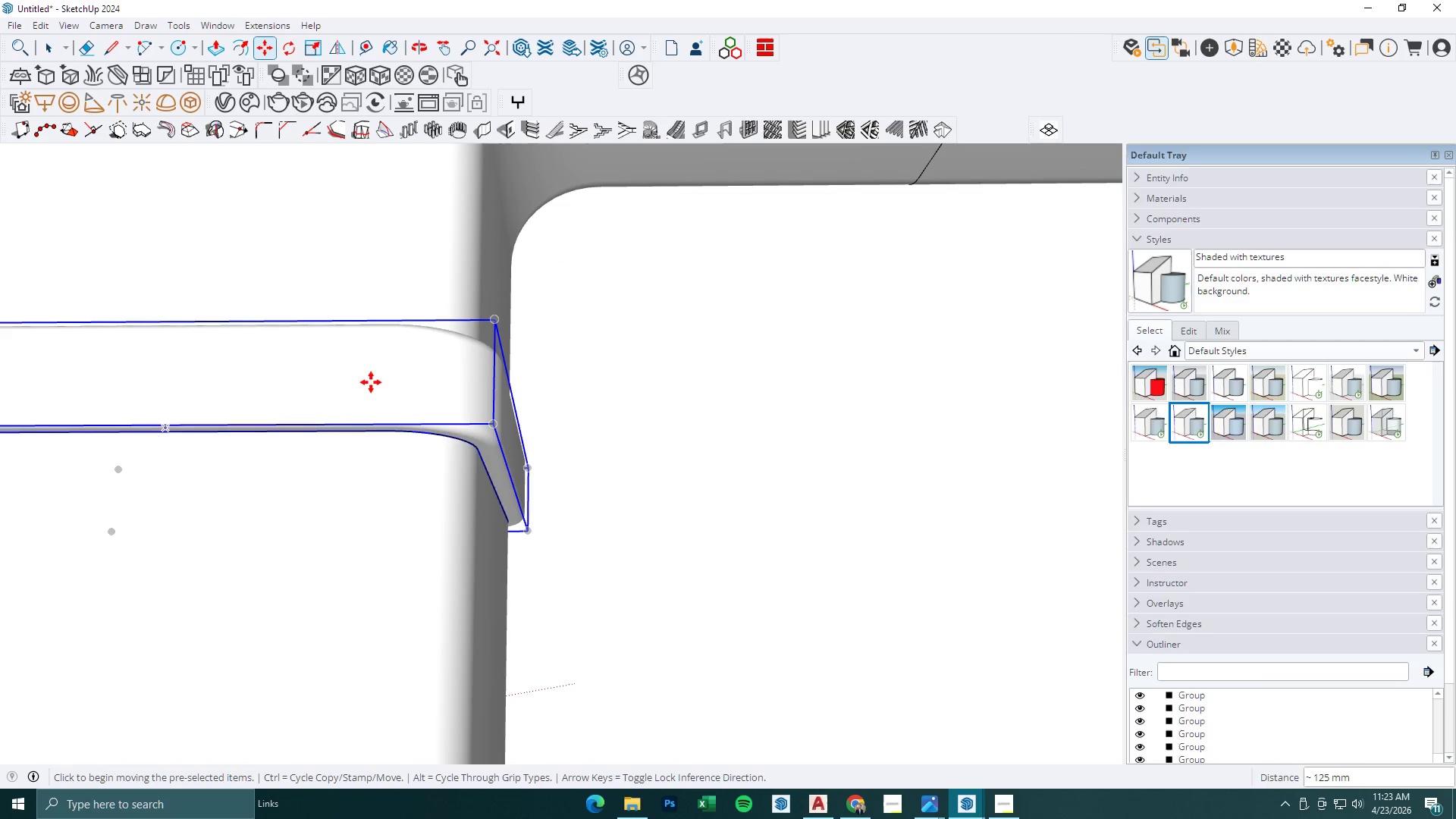 
scroll: coordinate [538, 591], scroll_direction: down, amount: 22.0
 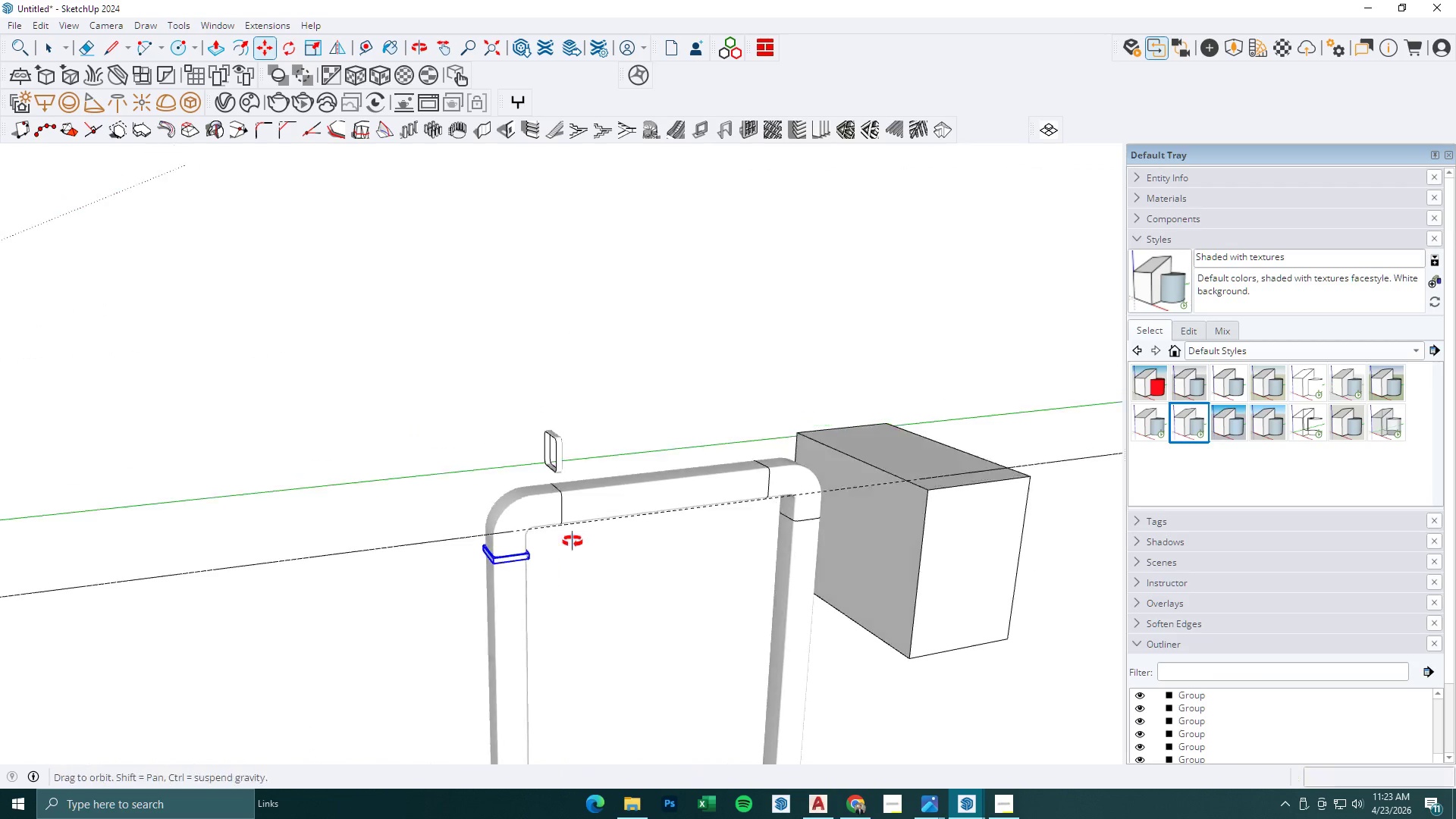 
key(Space)
 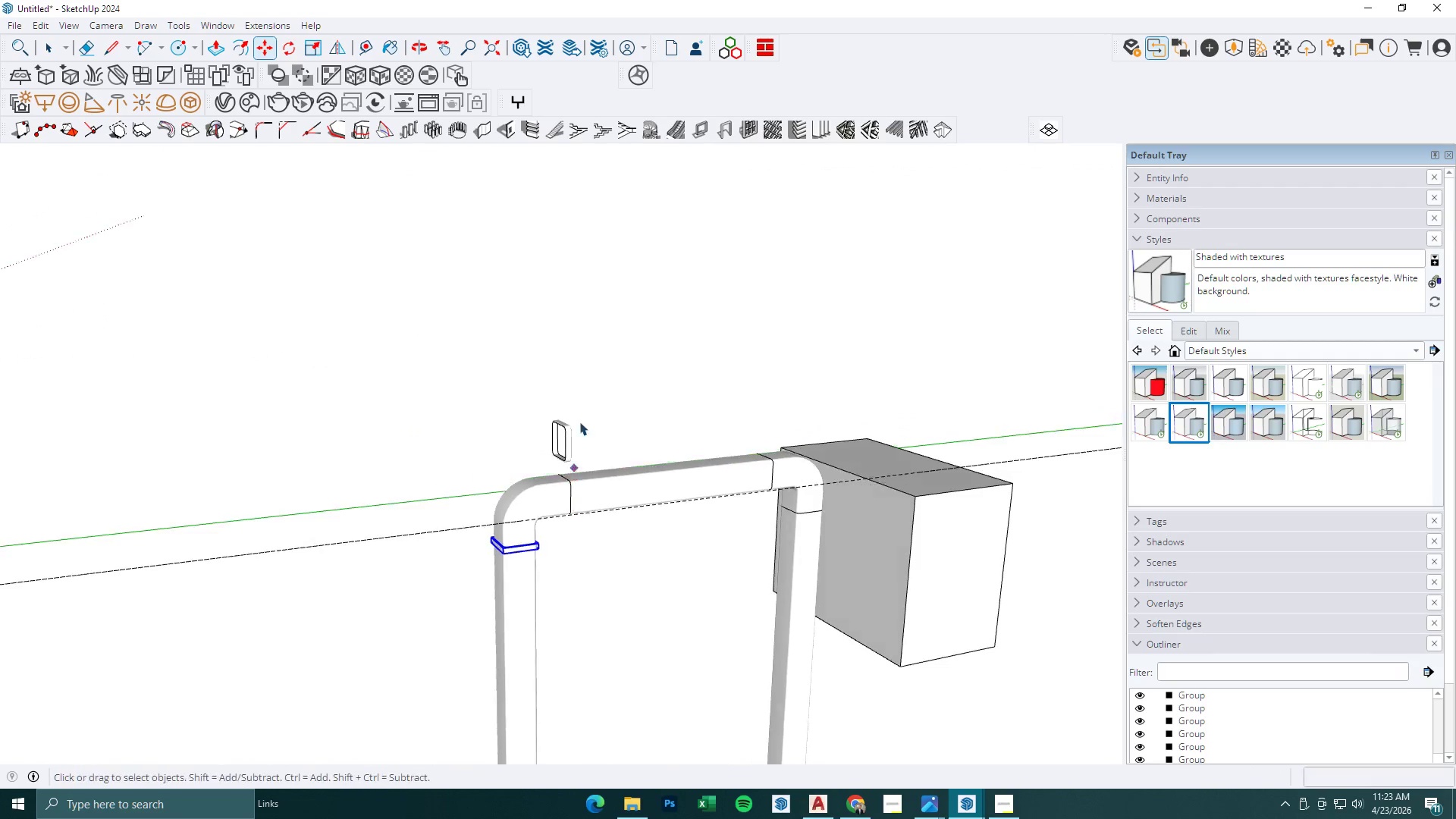 
left_click([593, 397])
 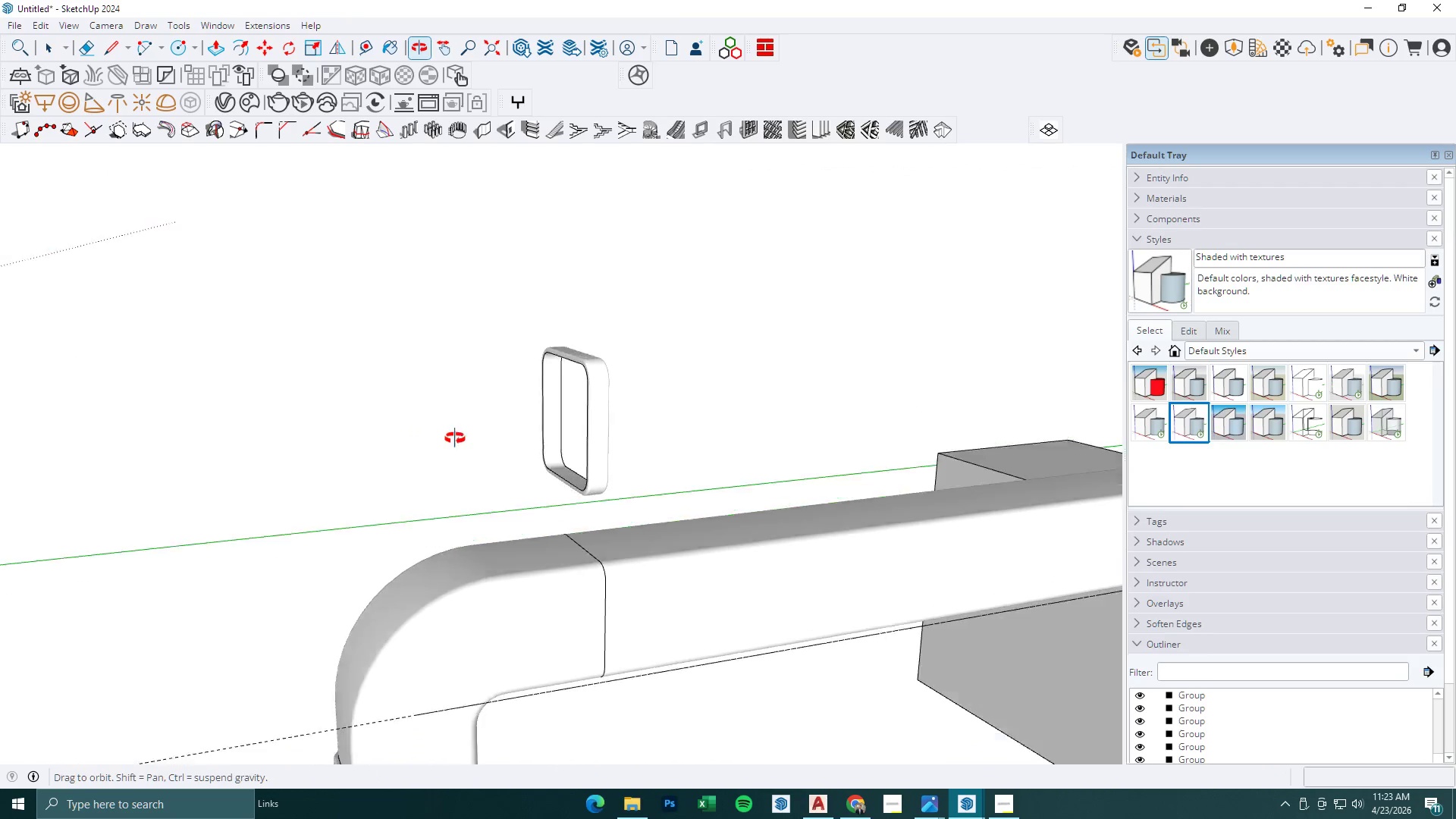 
scroll: coordinate [560, 438], scroll_direction: up, amount: 4.0
 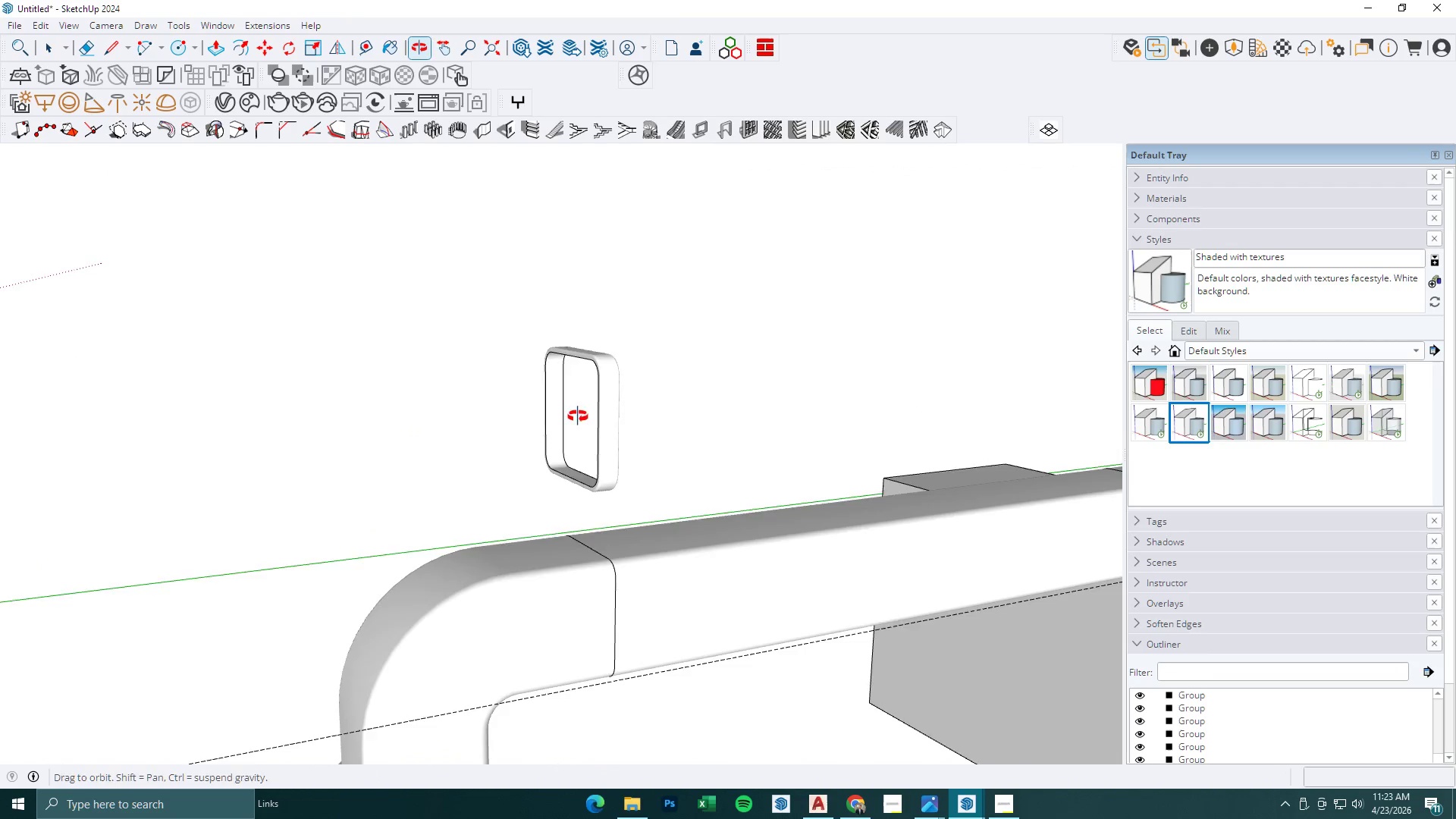 
key(Space)
 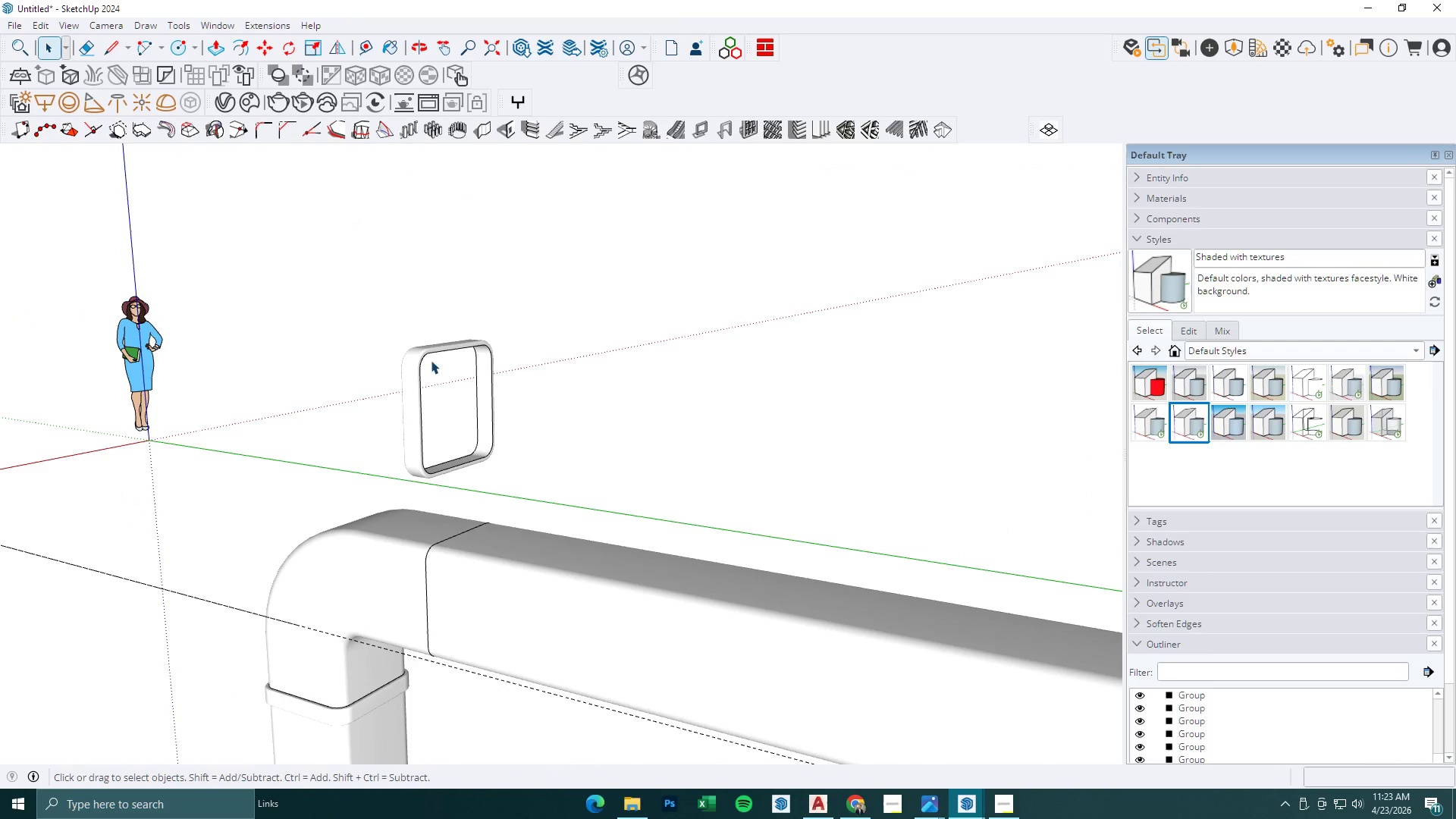 
left_click([444, 344])
 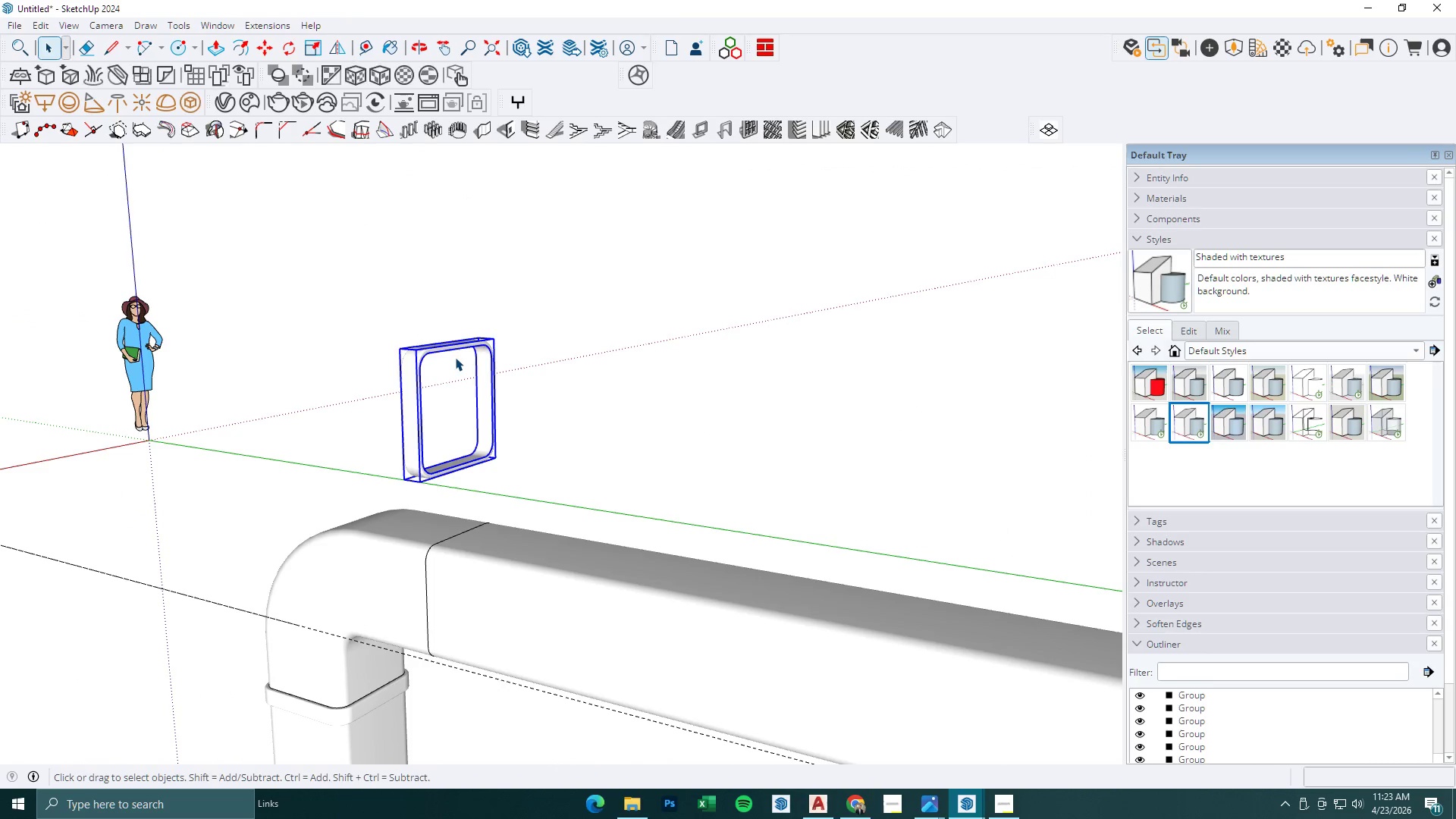 
key(M)
 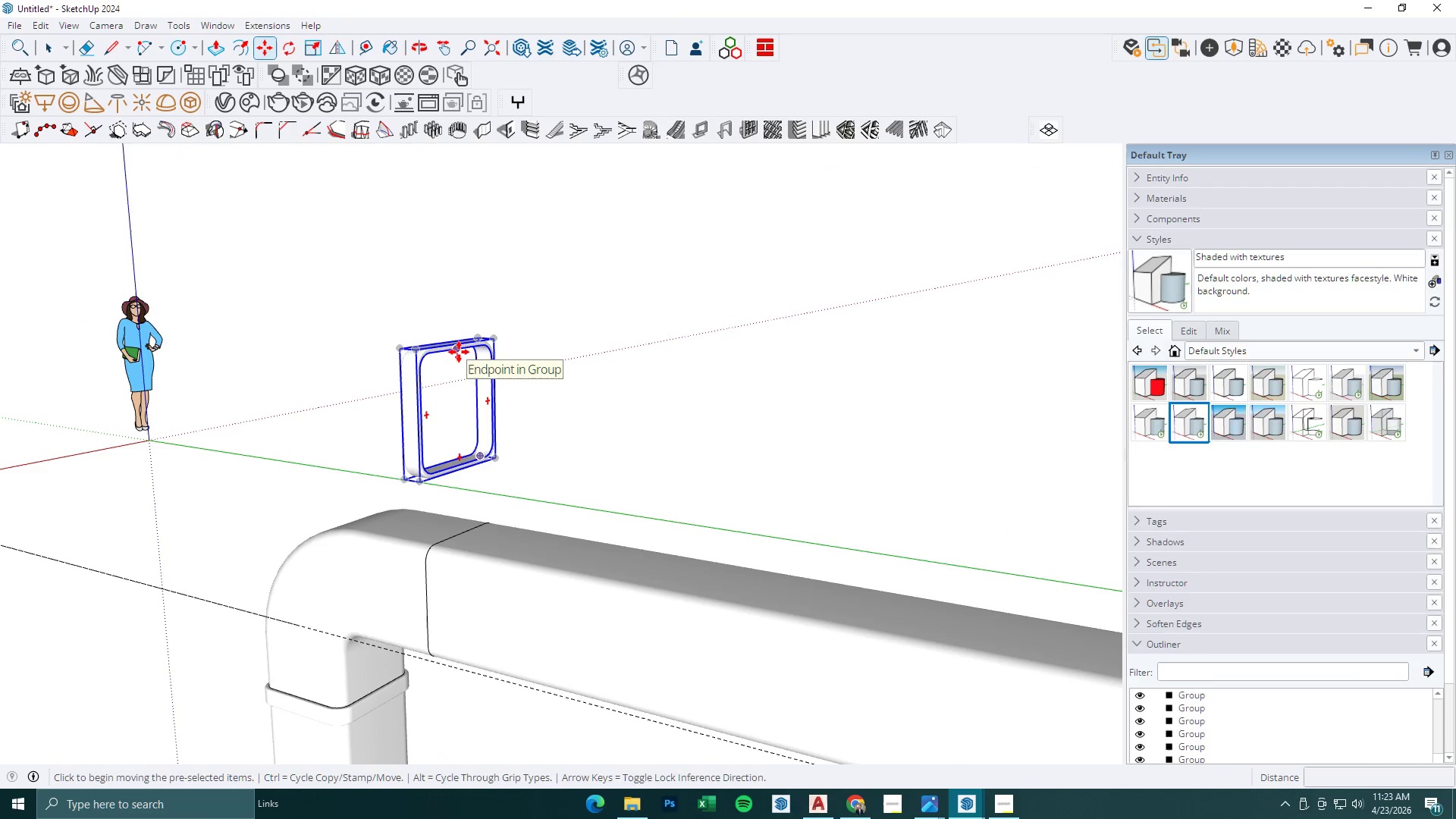 
left_click([459, 351])
 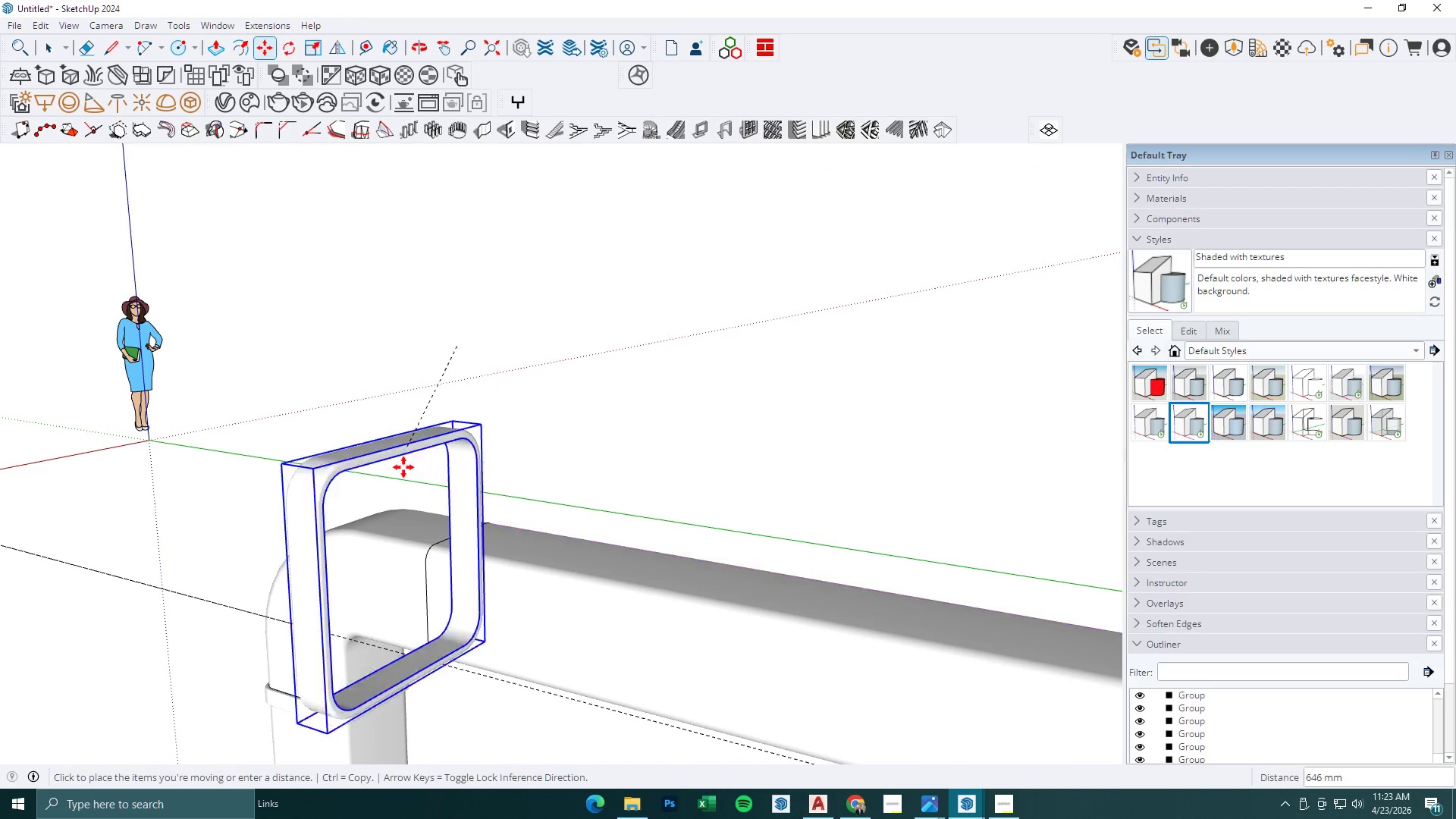 
scroll: coordinate [402, 482], scroll_direction: up, amount: 1.0
 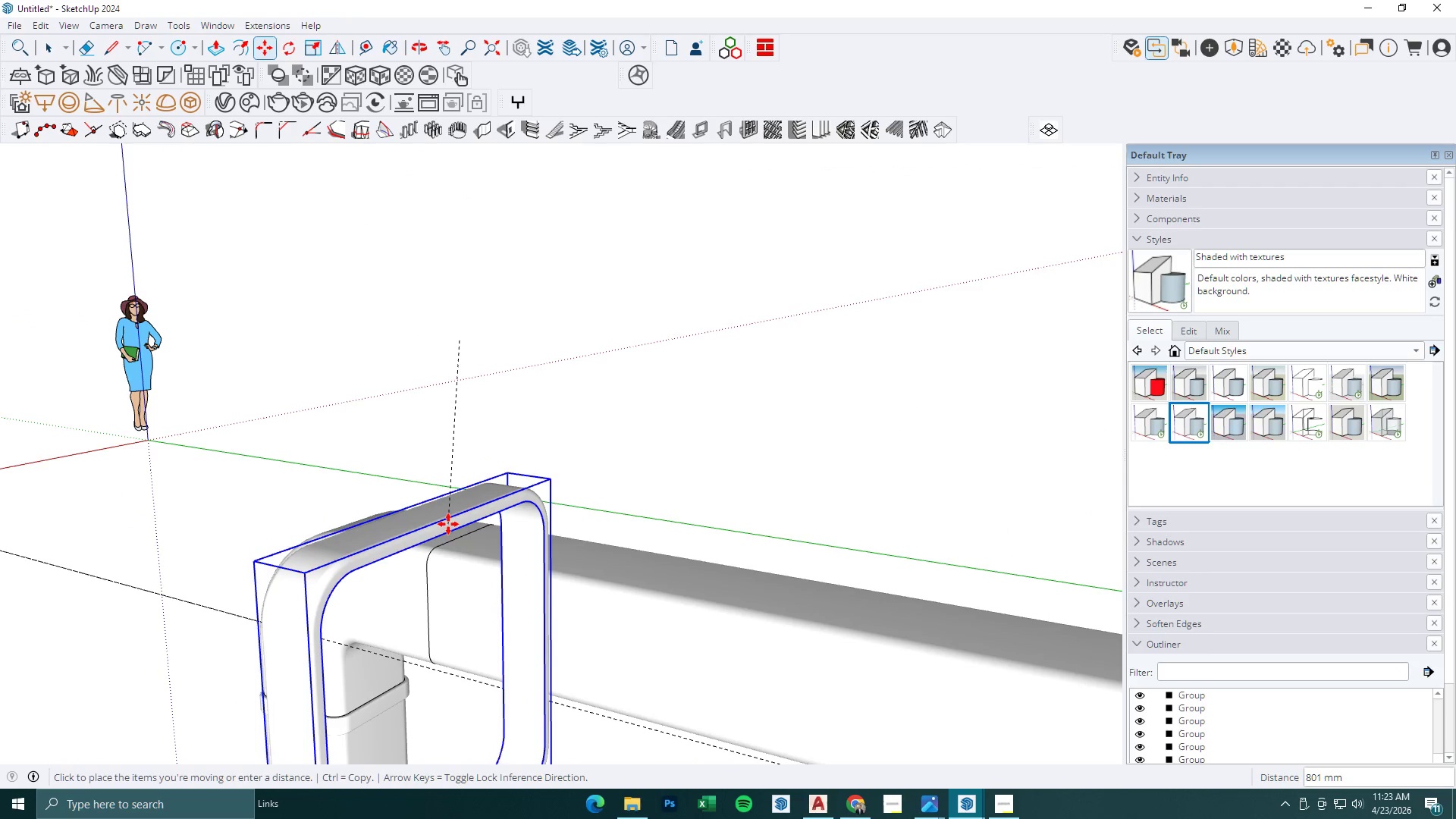 
key(K)
 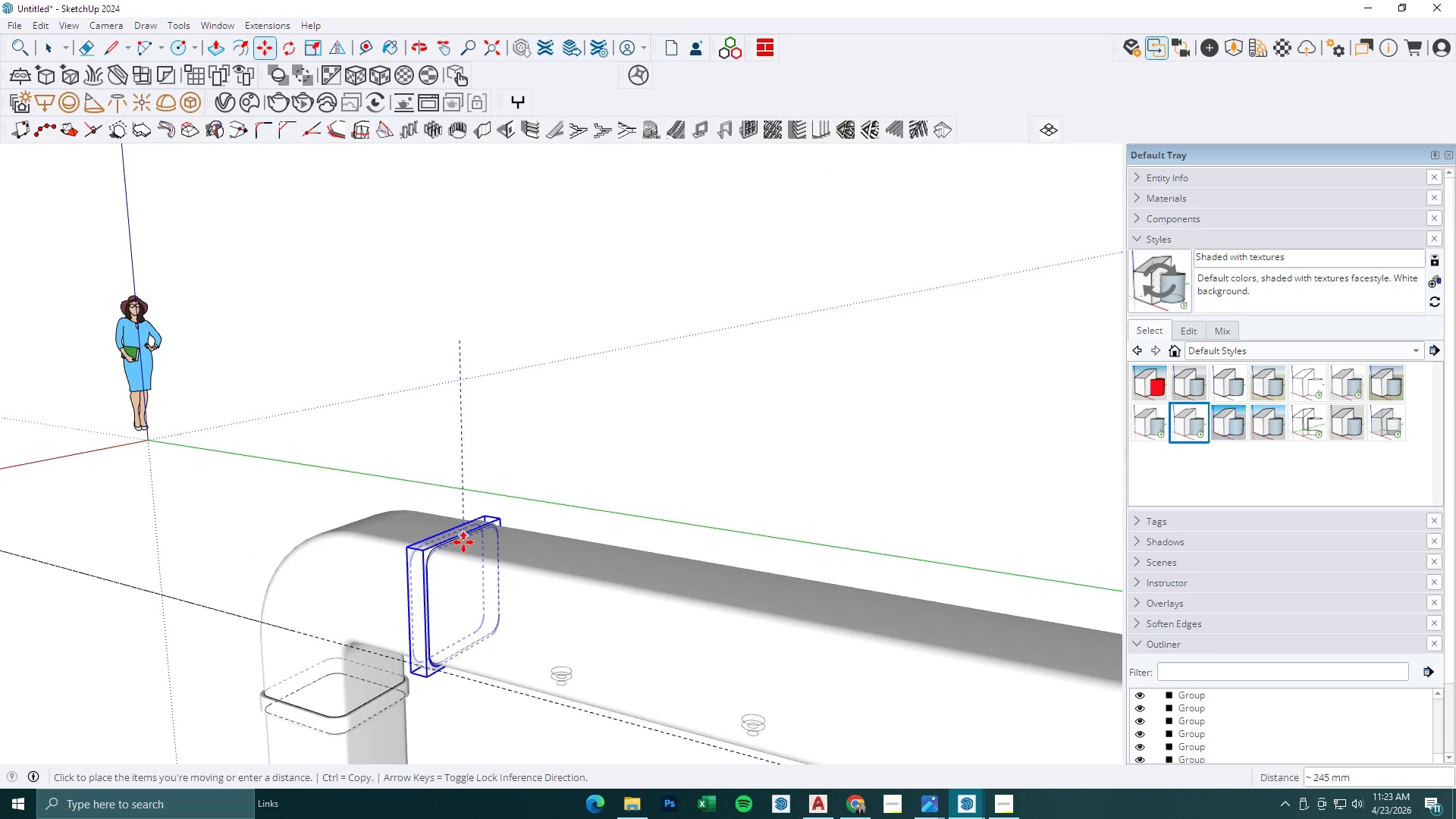 
left_click([463, 542])
 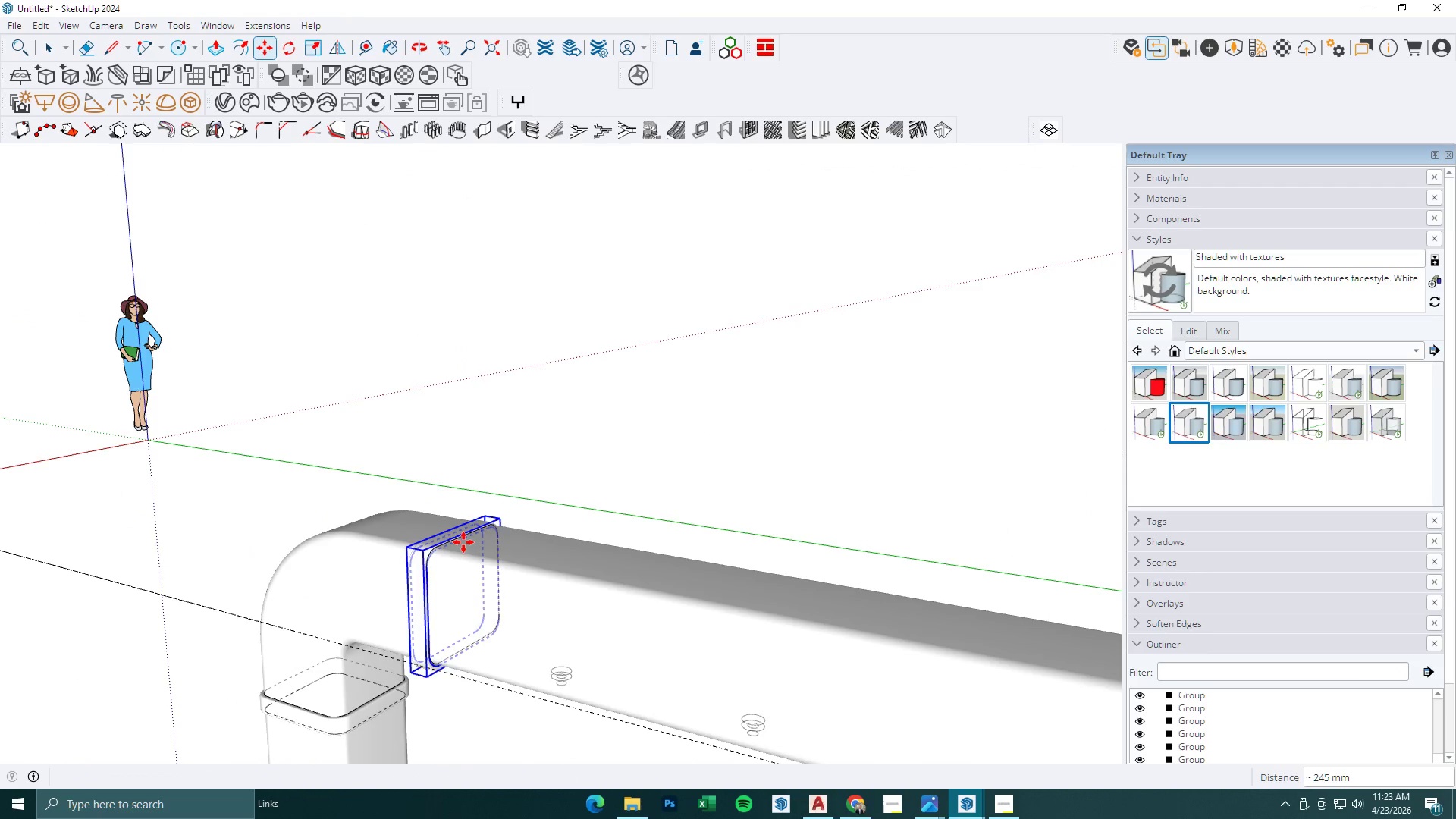 
key(K)
 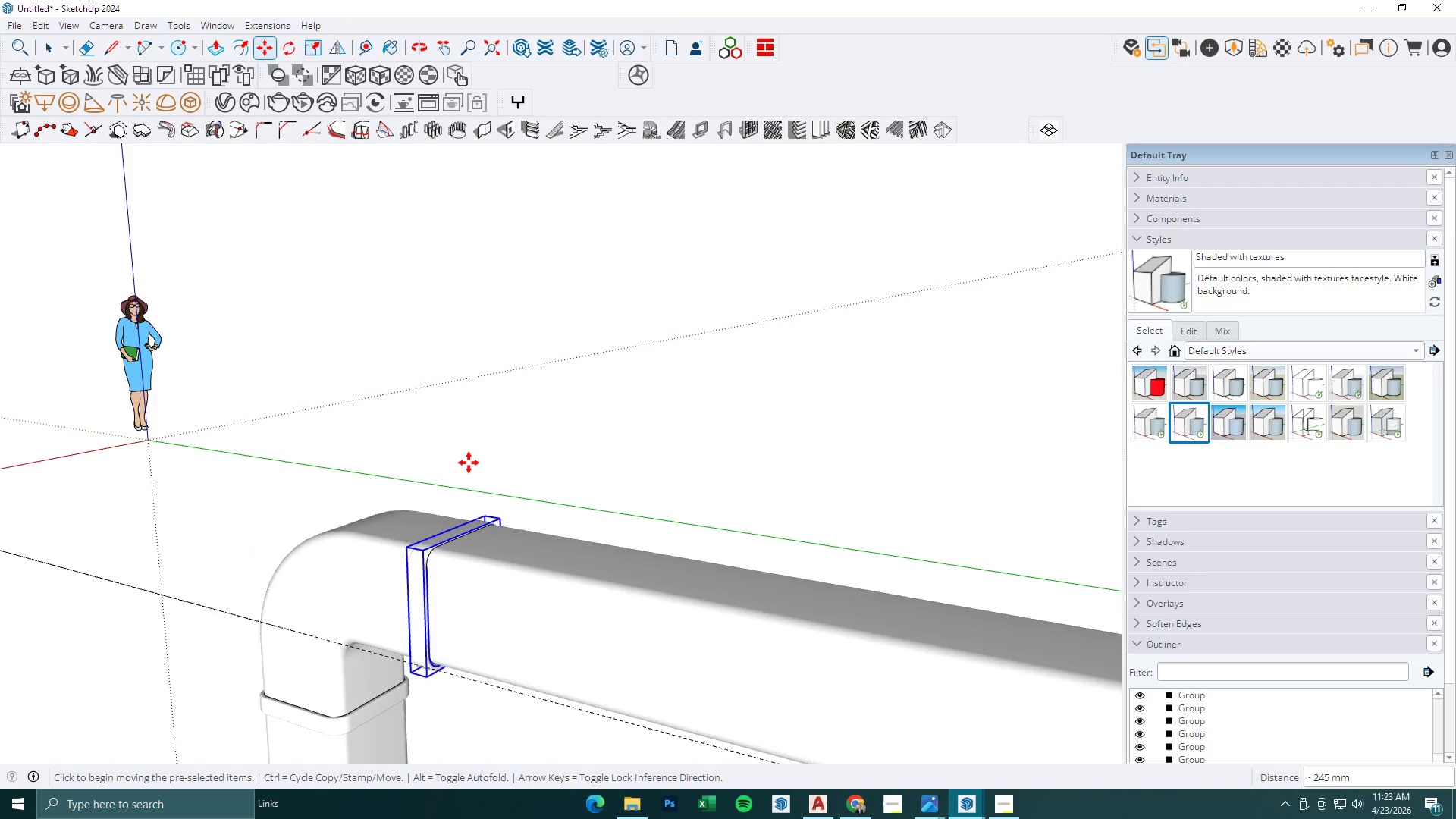 
key(Space)
 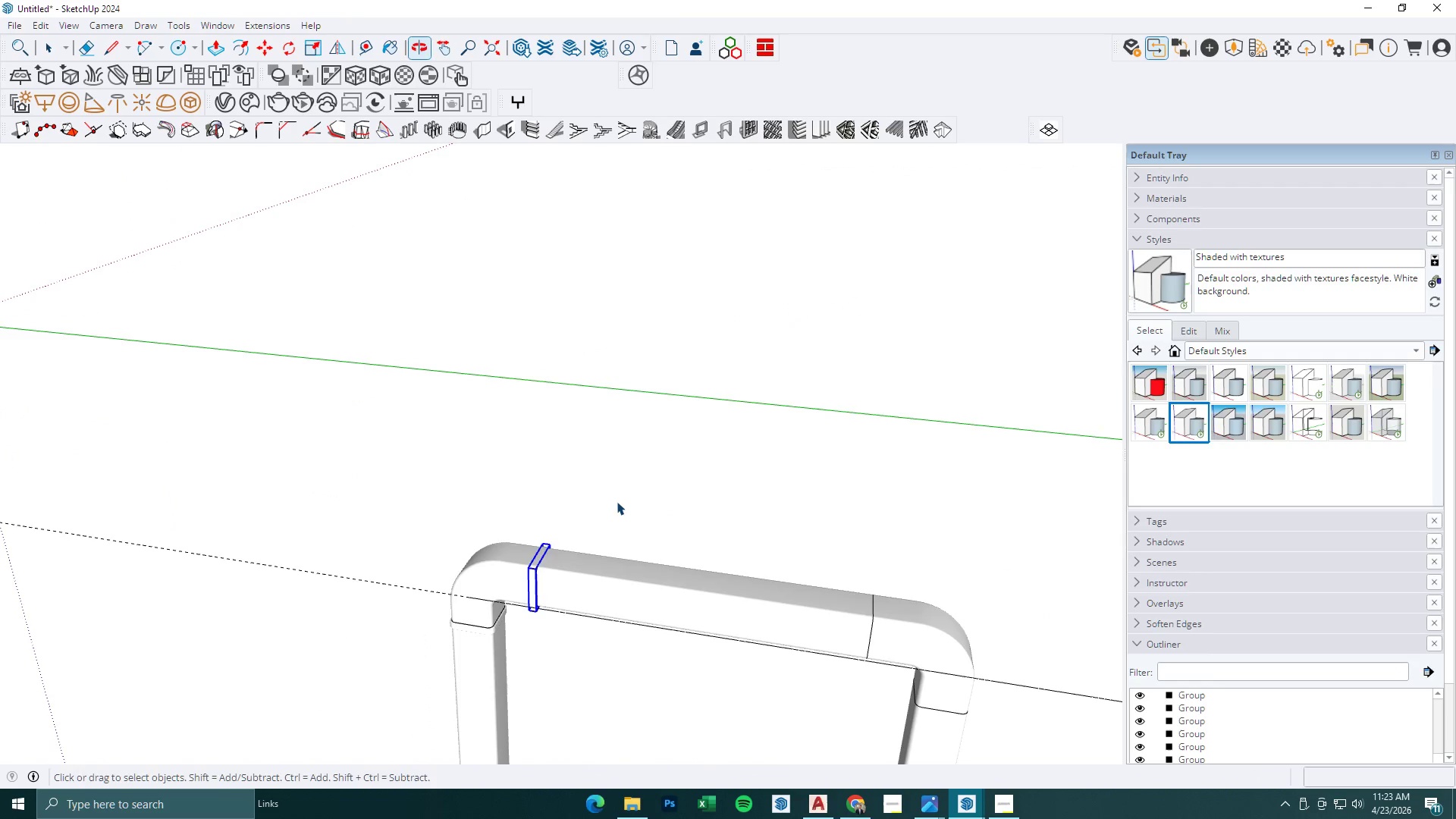 
scroll: coordinate [469, 463], scroll_direction: down, amount: 2.0
 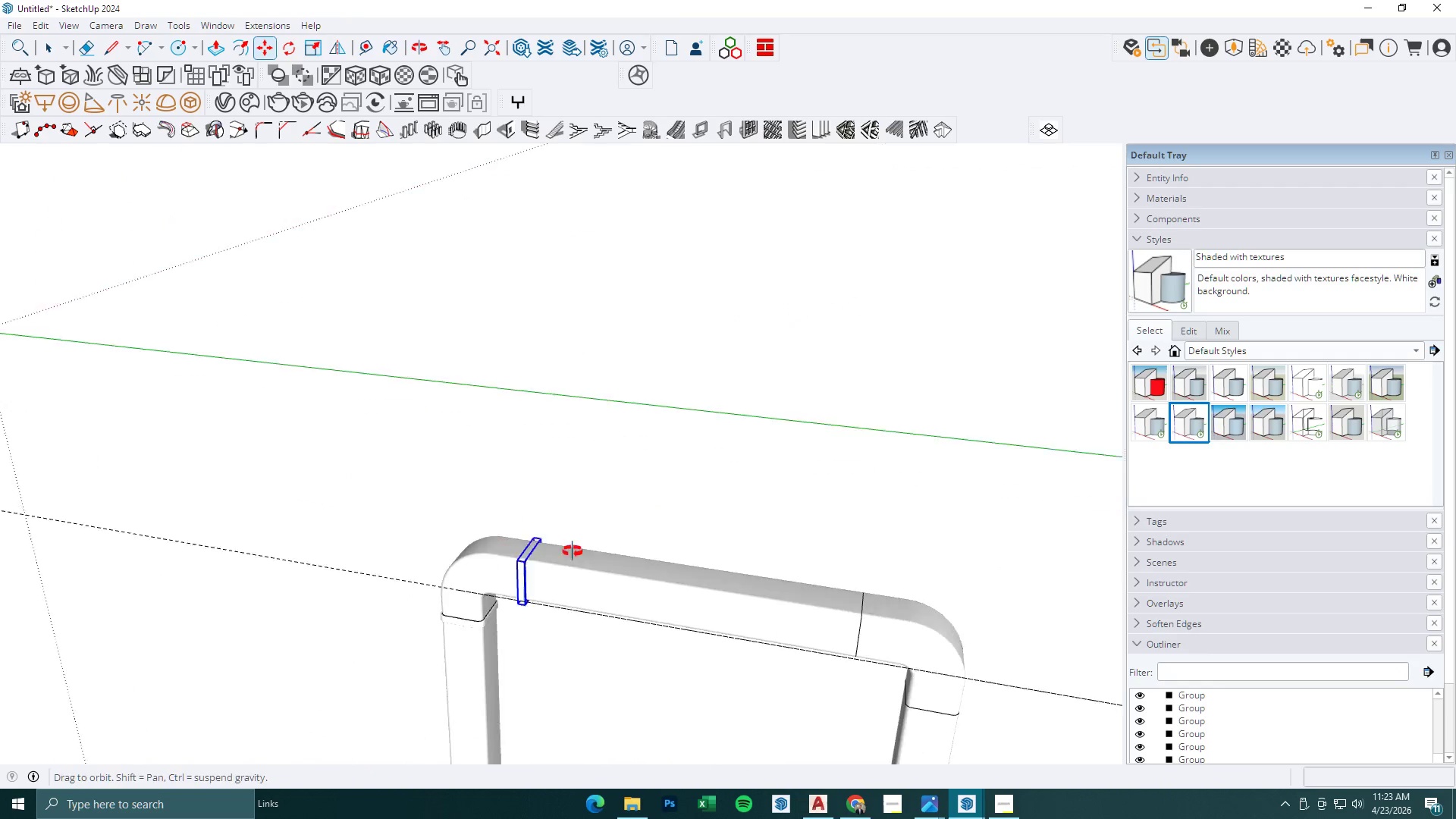 
left_click([622, 497])
 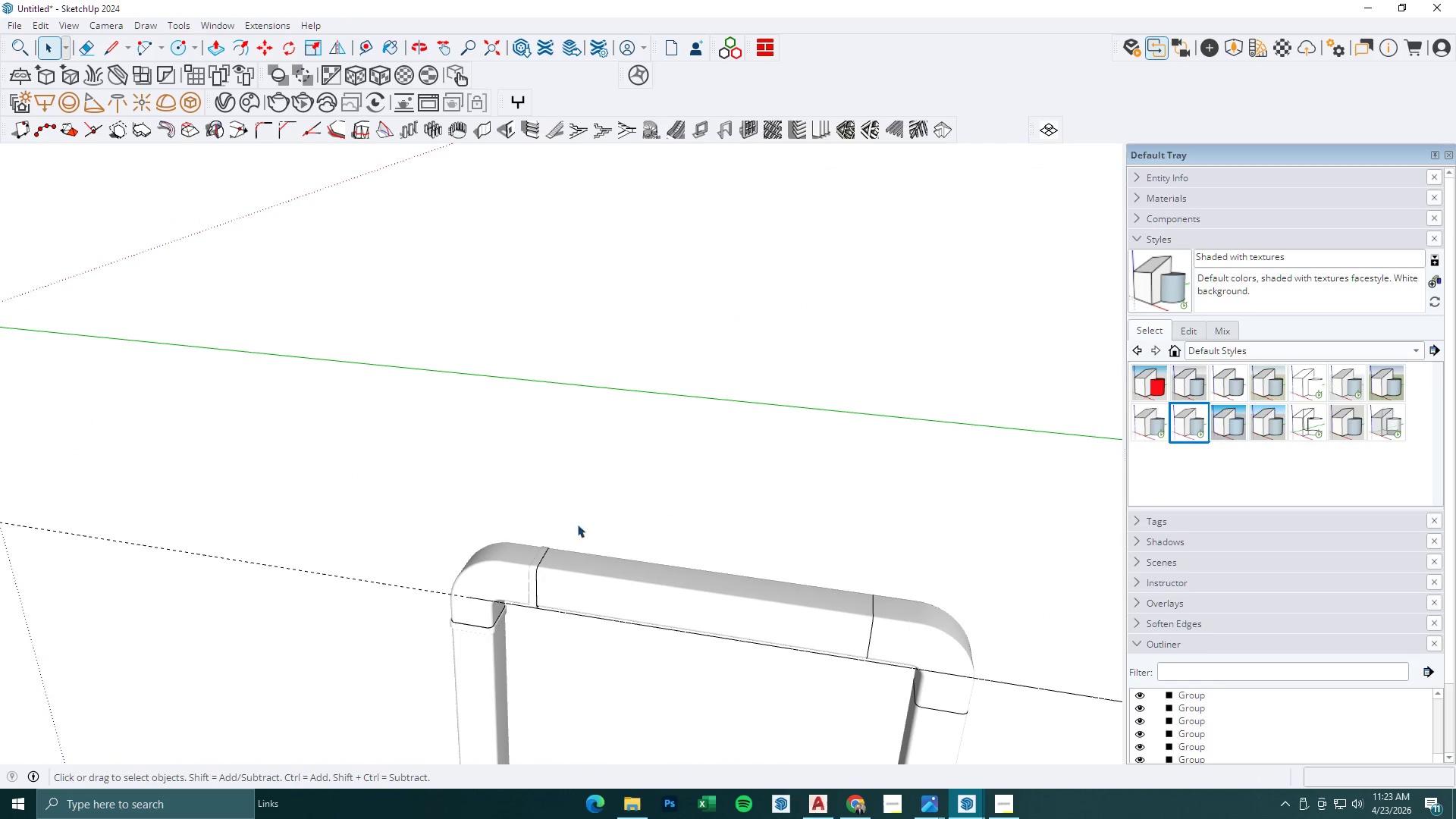 
scroll: coordinate [570, 535], scroll_direction: down, amount: 1.0
 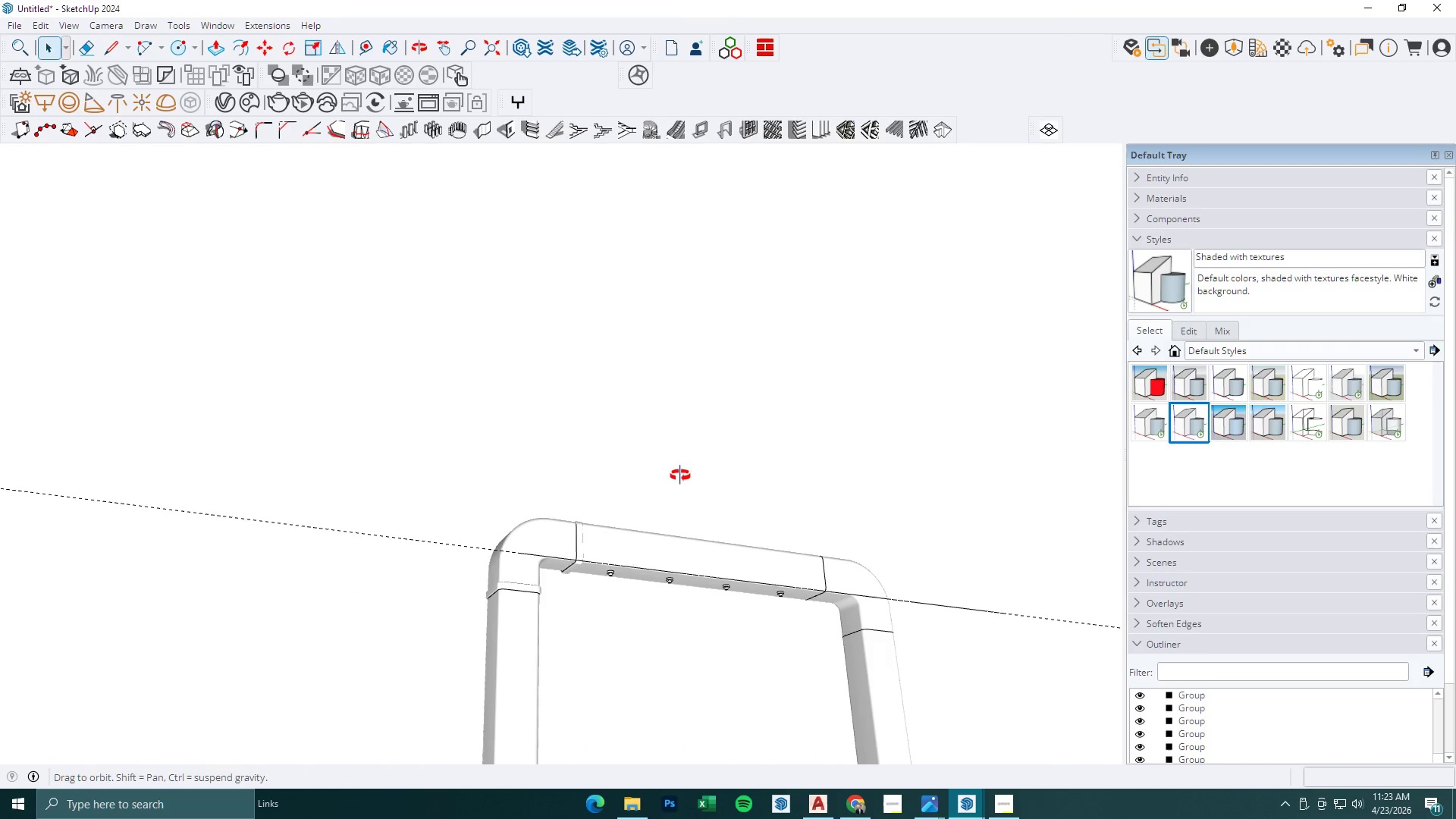 
hold_key(key=Space, duration=24.08)
 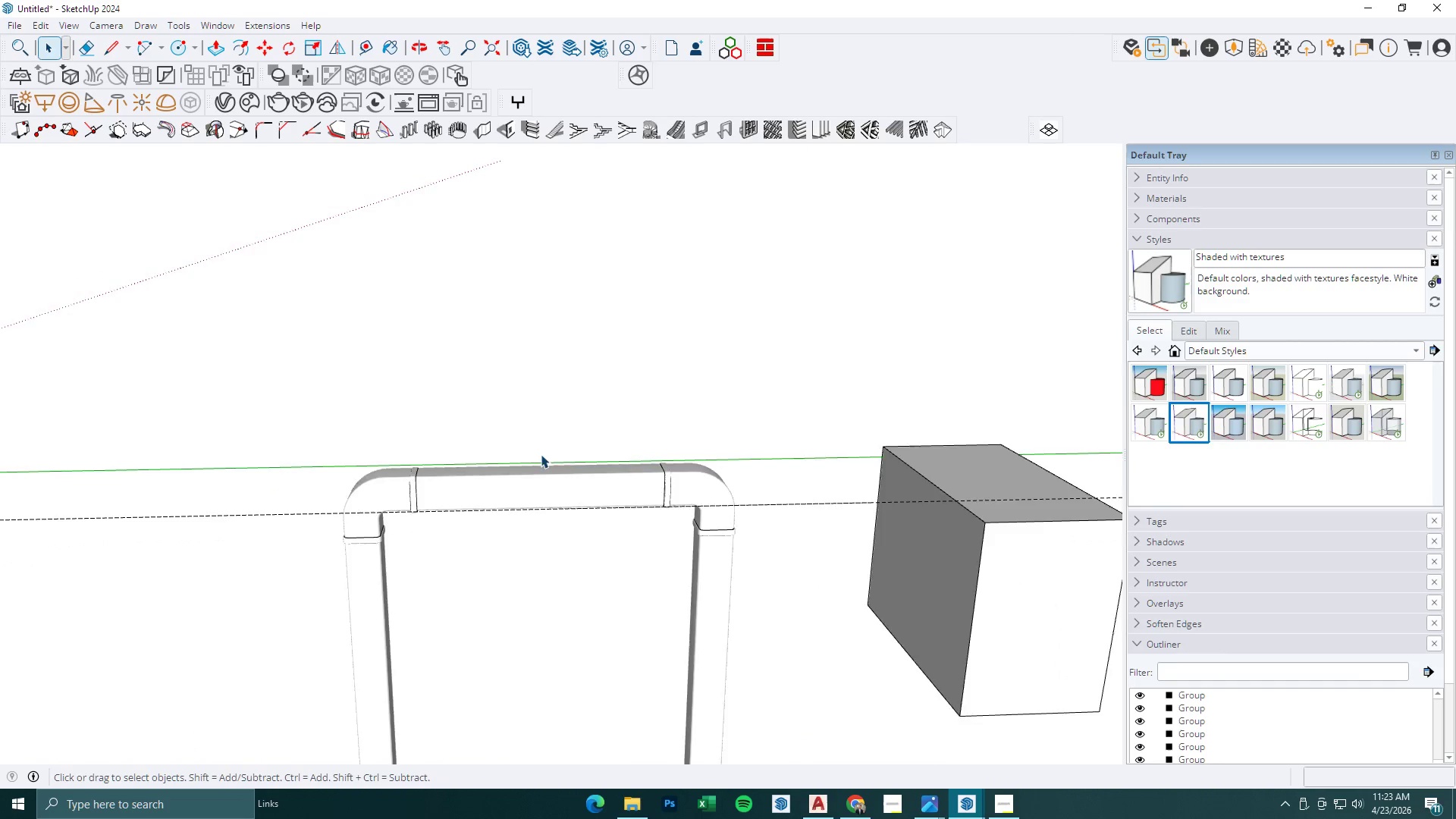 
key(Escape)
 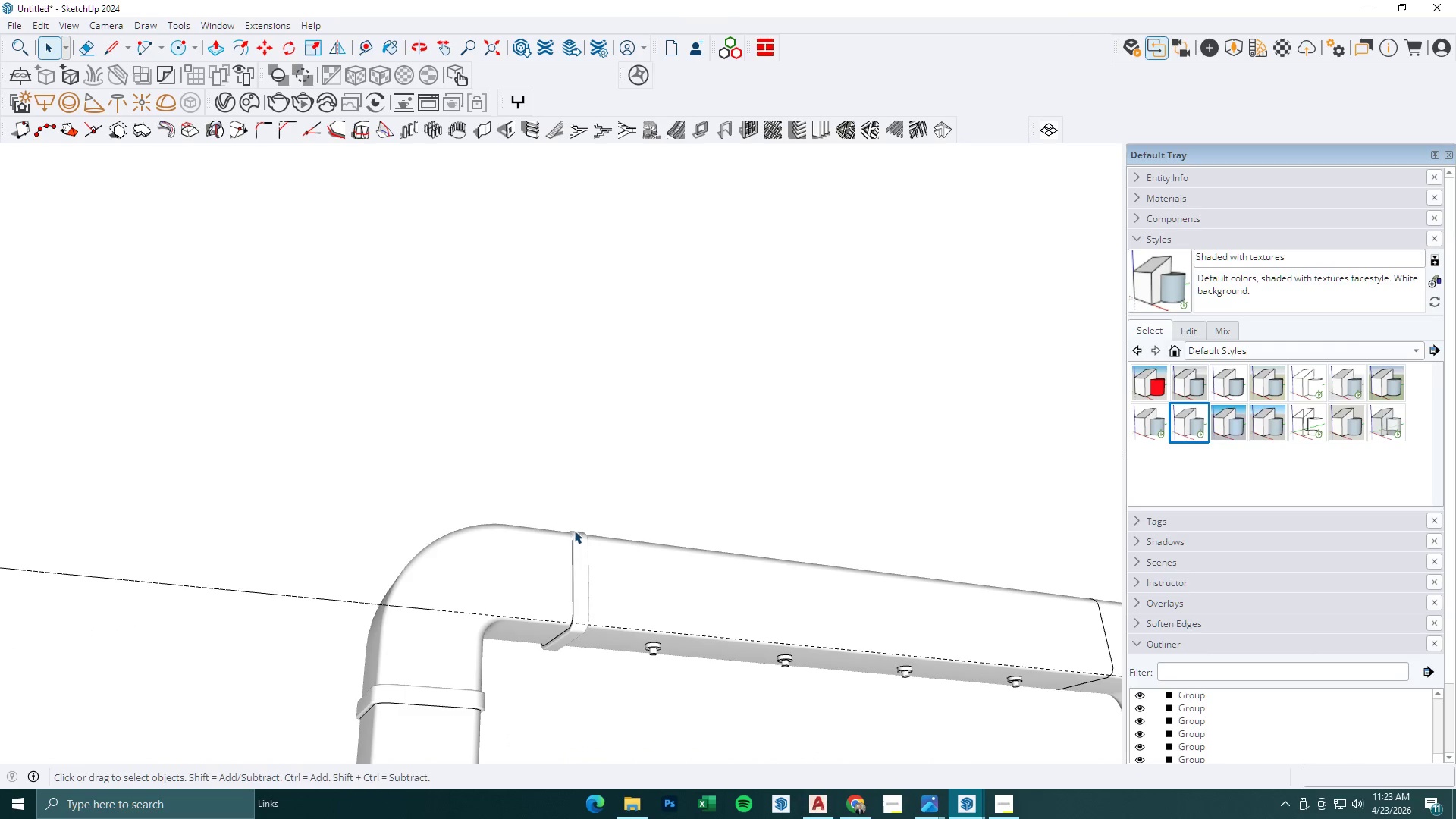 
left_click([579, 544])
 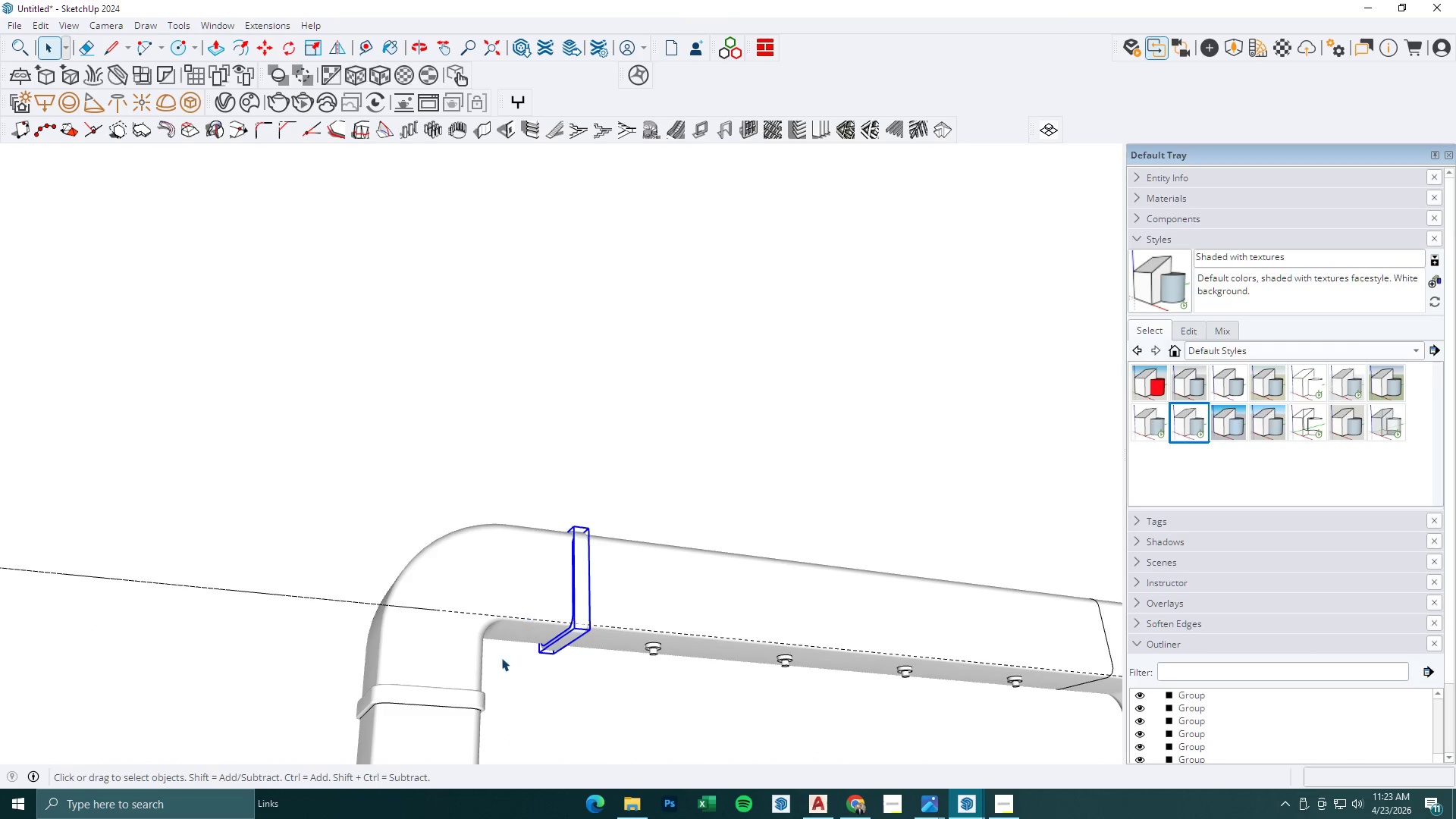 
scroll: coordinate [574, 519], scroll_direction: up, amount: 3.0
 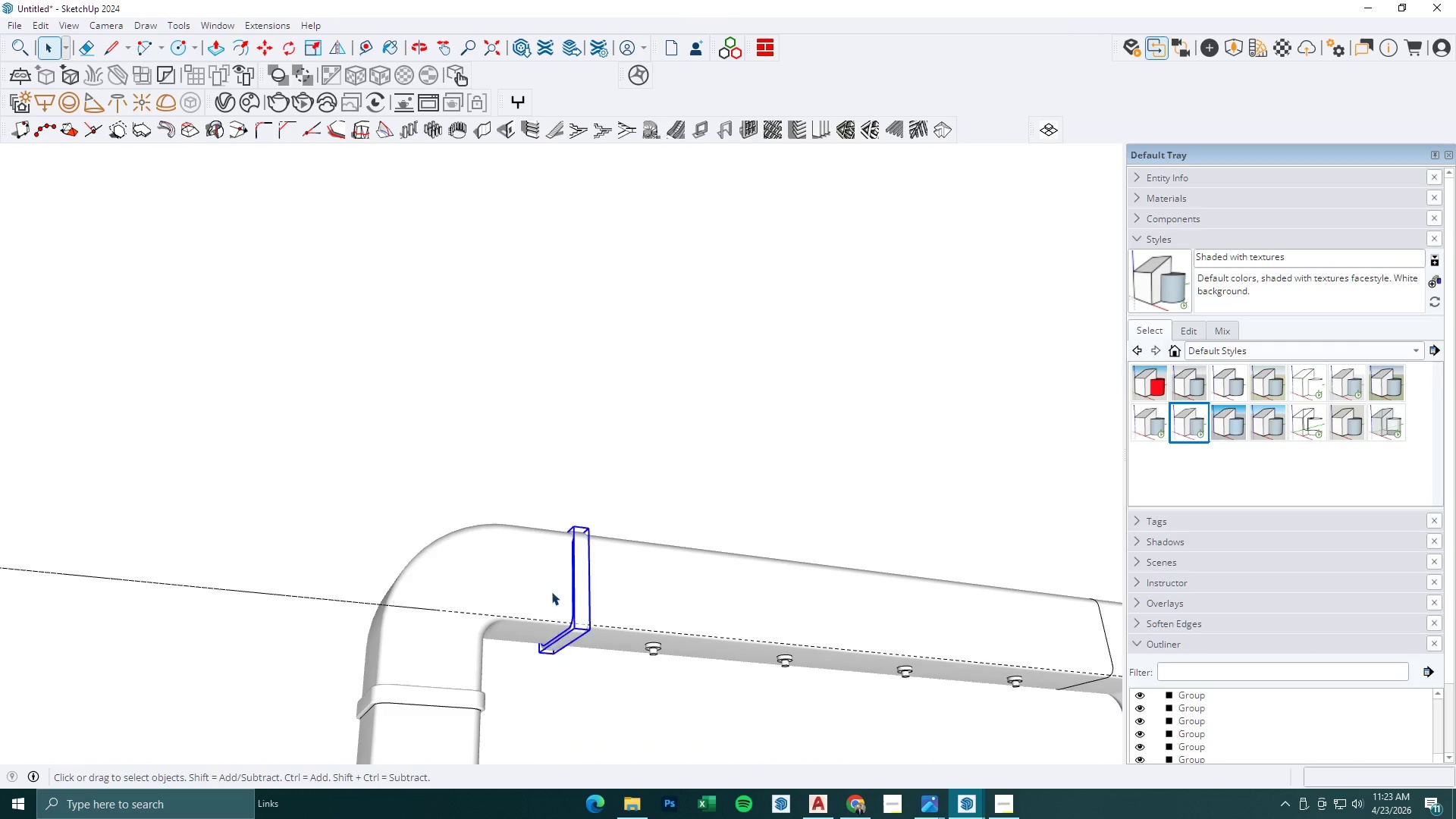 
hold_key(key=ControlLeft, duration=0.39)
left_click([464, 703])
 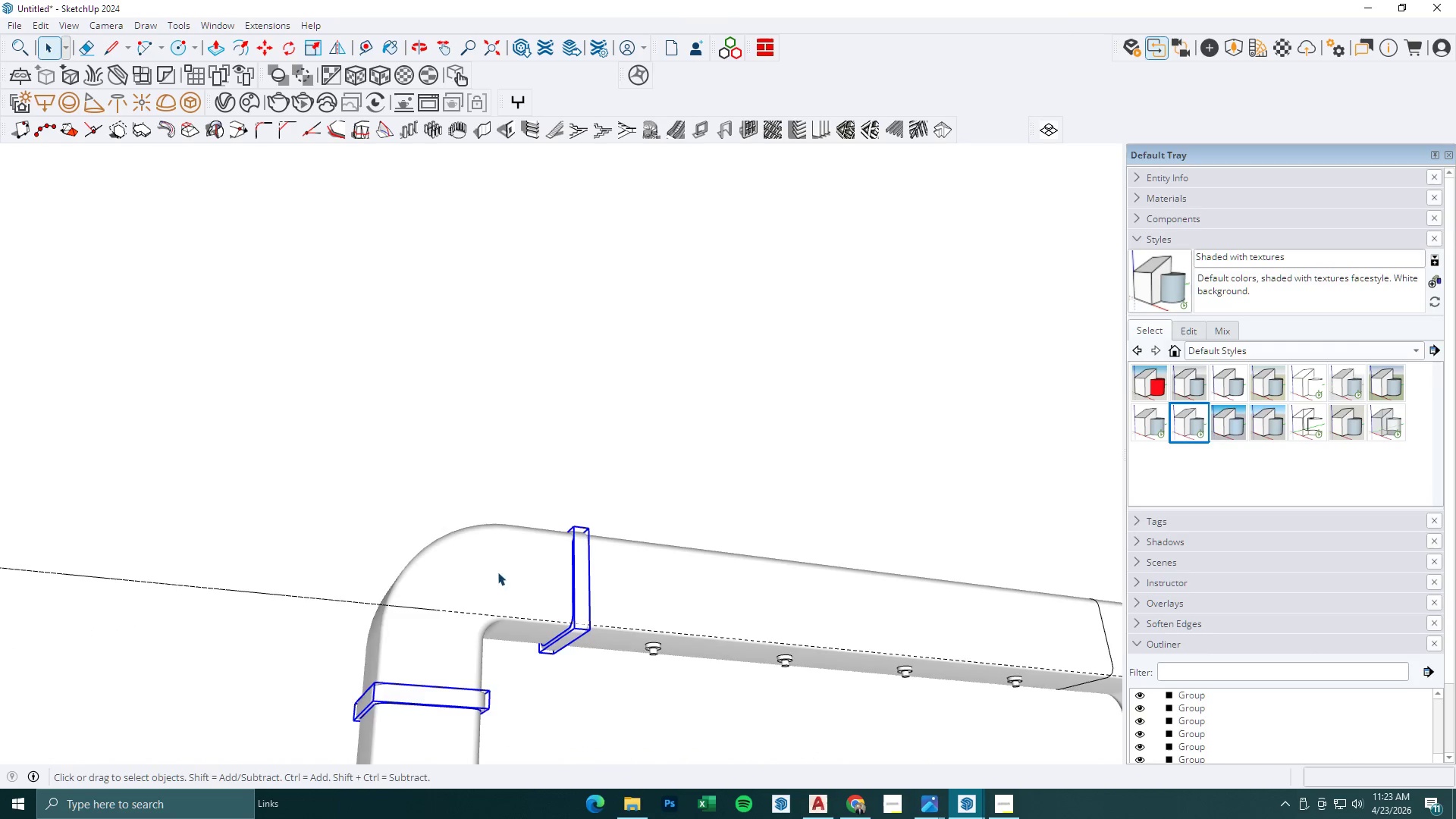 
scroll: coordinate [569, 605], scroll_direction: down, amount: 9.0
 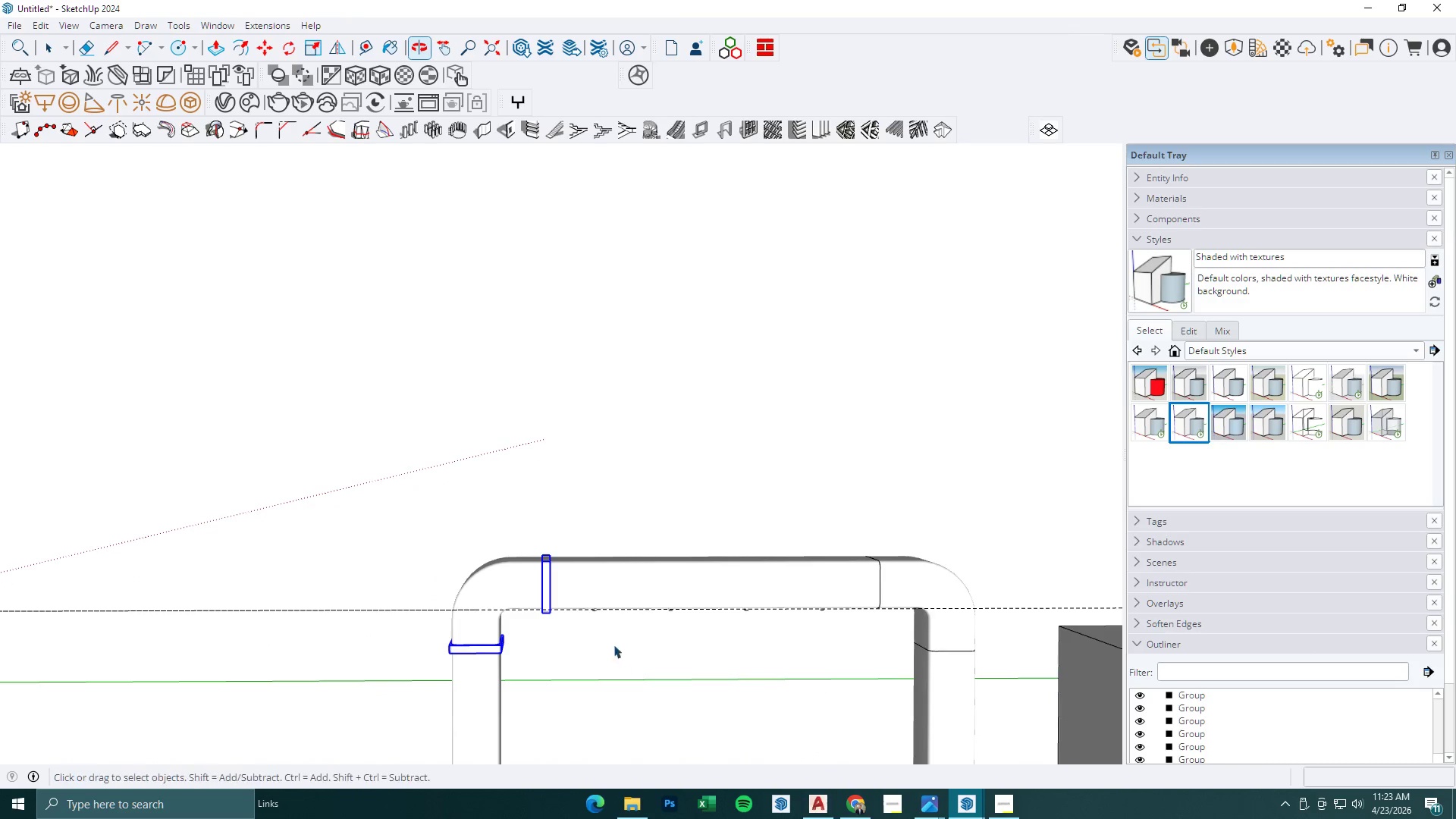 
scroll: coordinate [613, 619], scroll_direction: none, amount: 0.0
 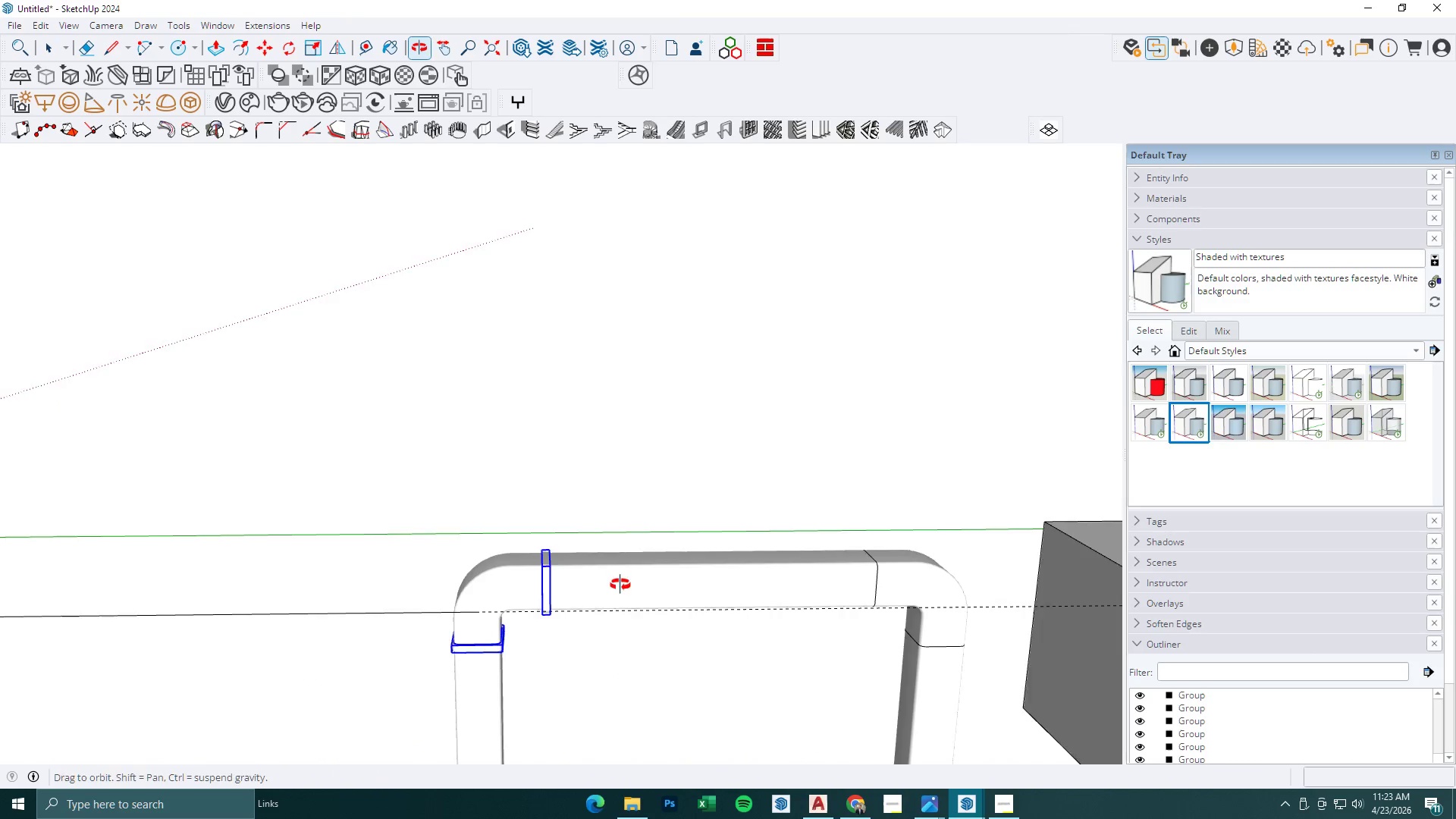 
key(M)
 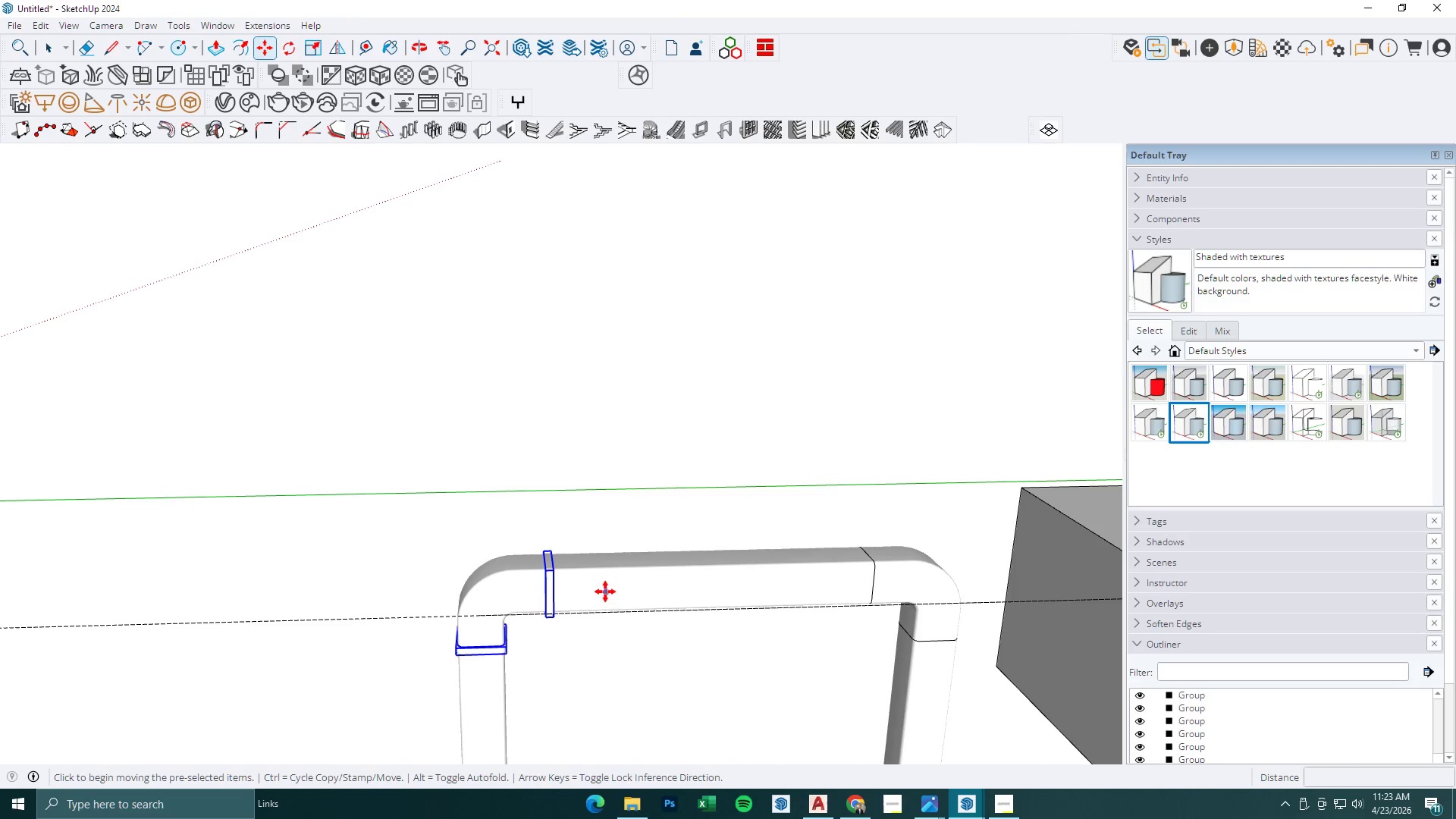 
left_click_drag(start_coordinate=[605, 592], to_coordinate=[609, 592])
 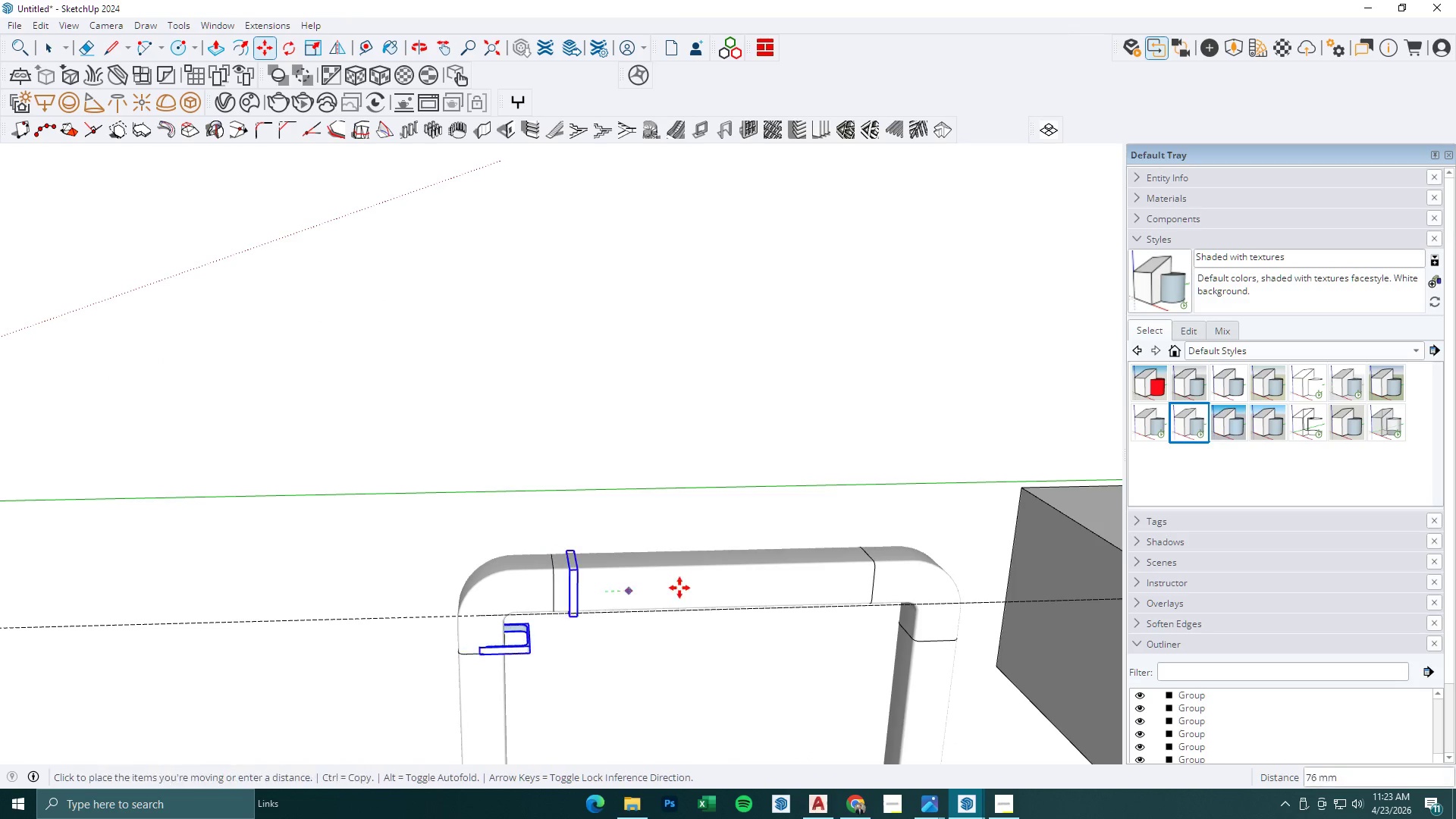 
key(Control+ControlLeft)
 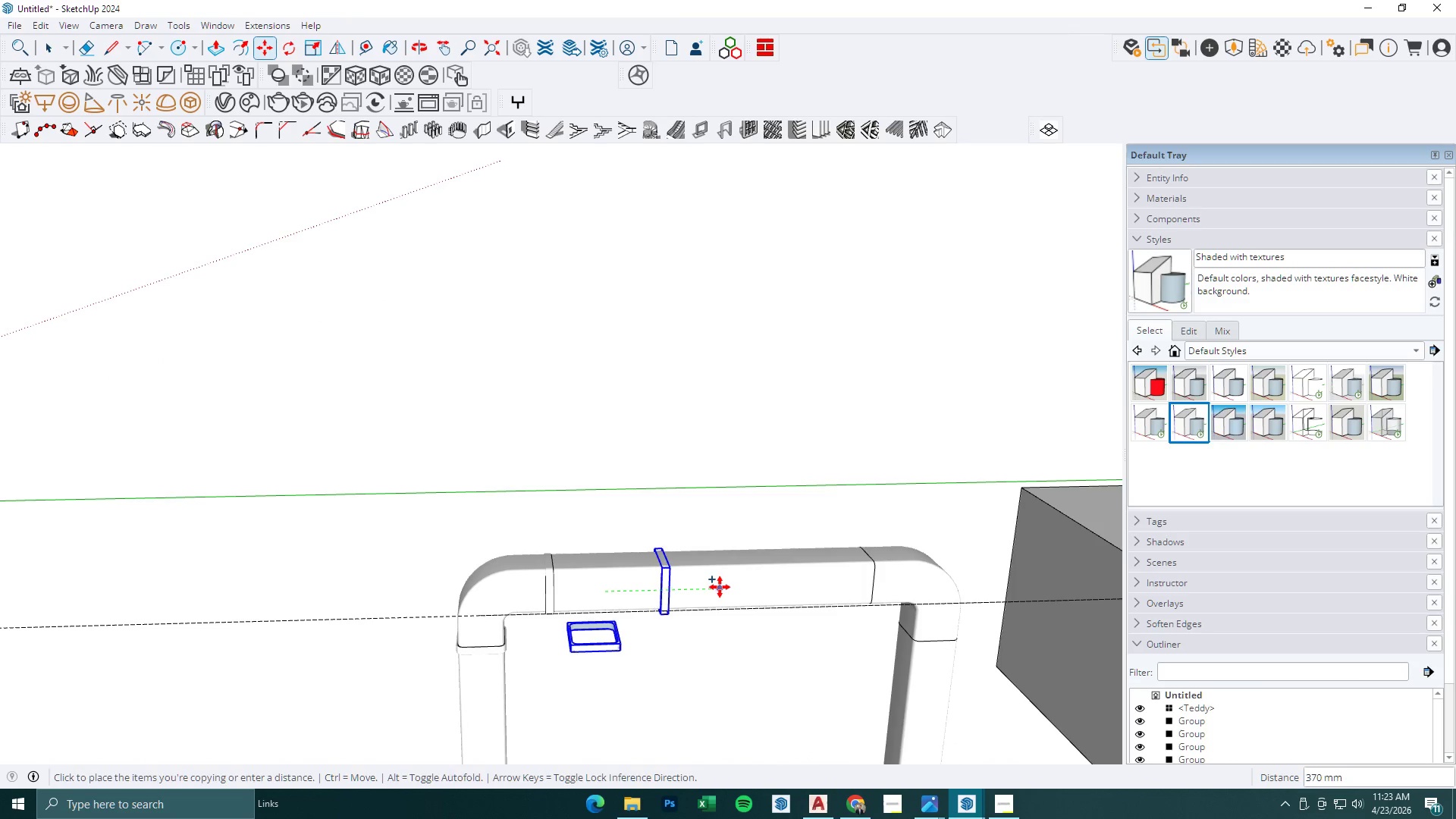 
left_click([720, 587])
 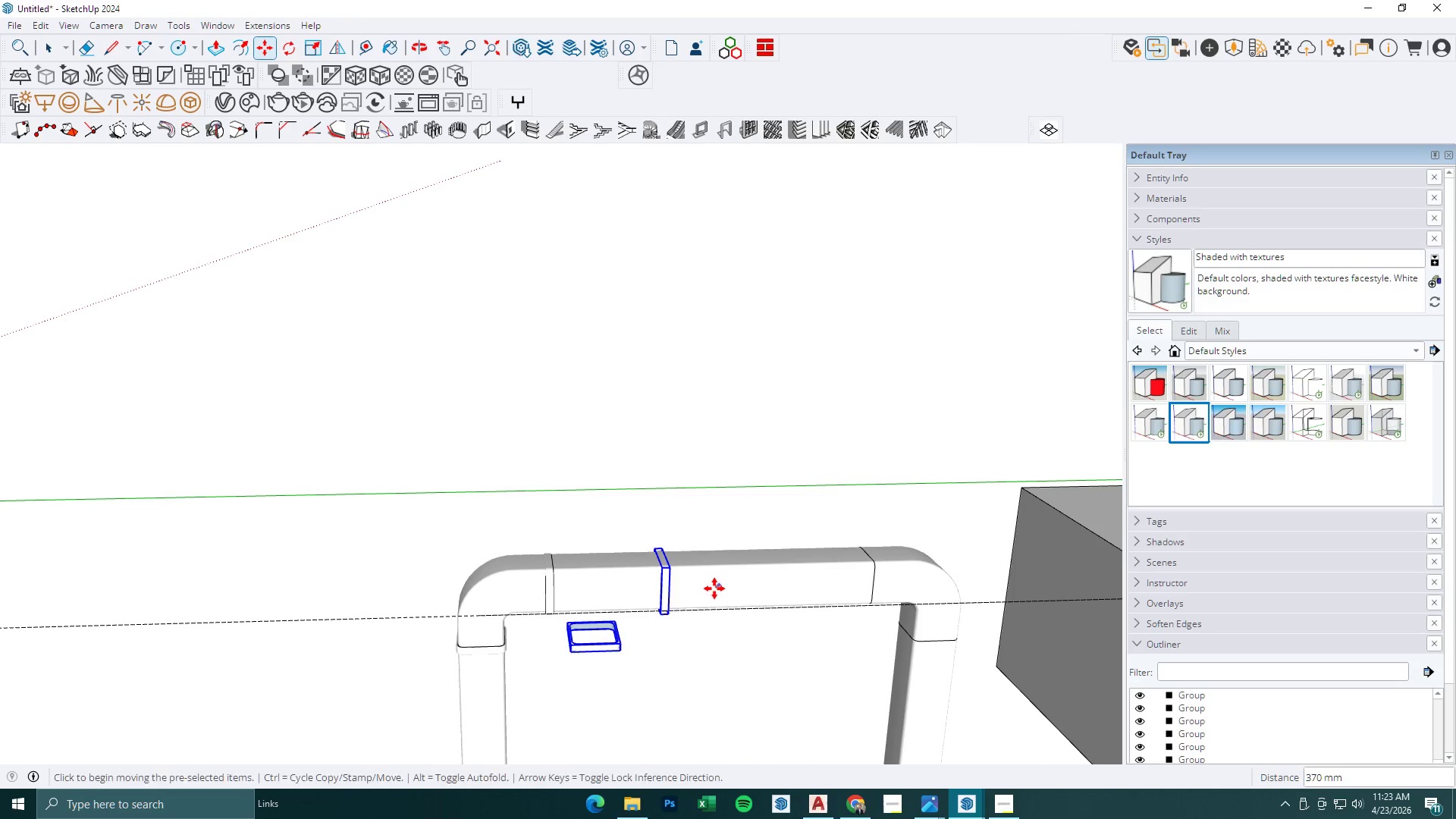 
key(S)
 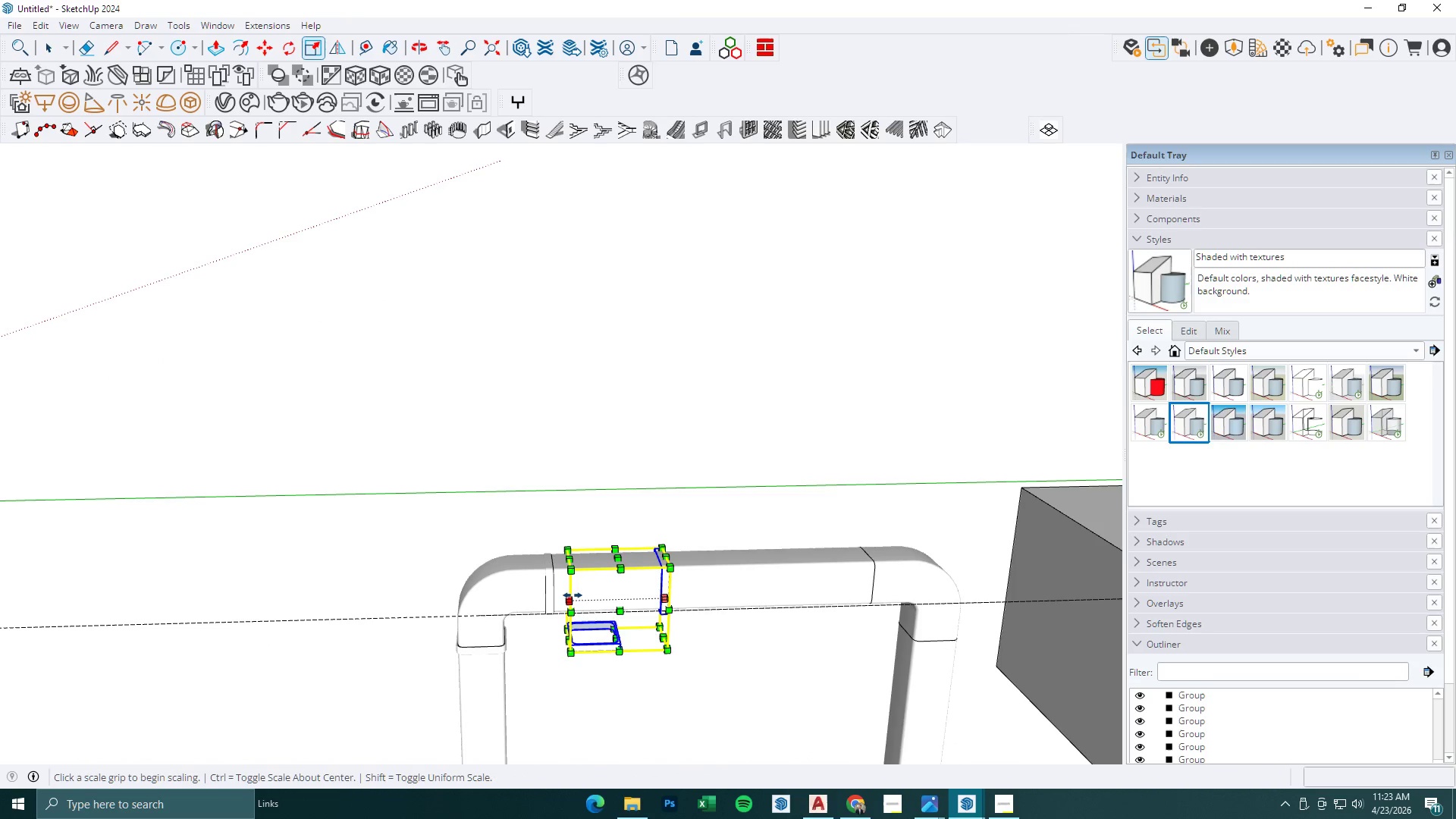 
left_click([573, 595])
 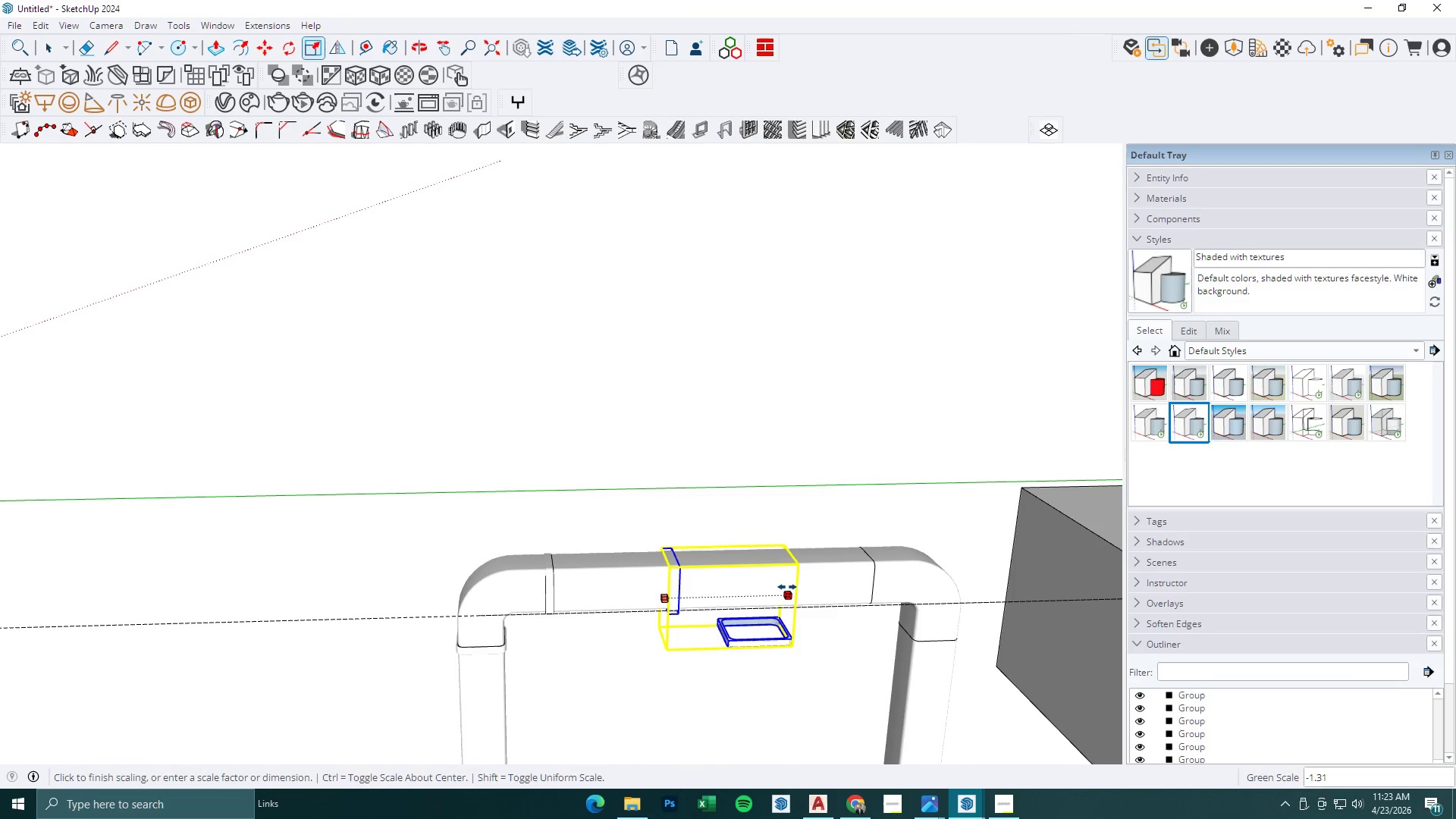 
key(Minus)
 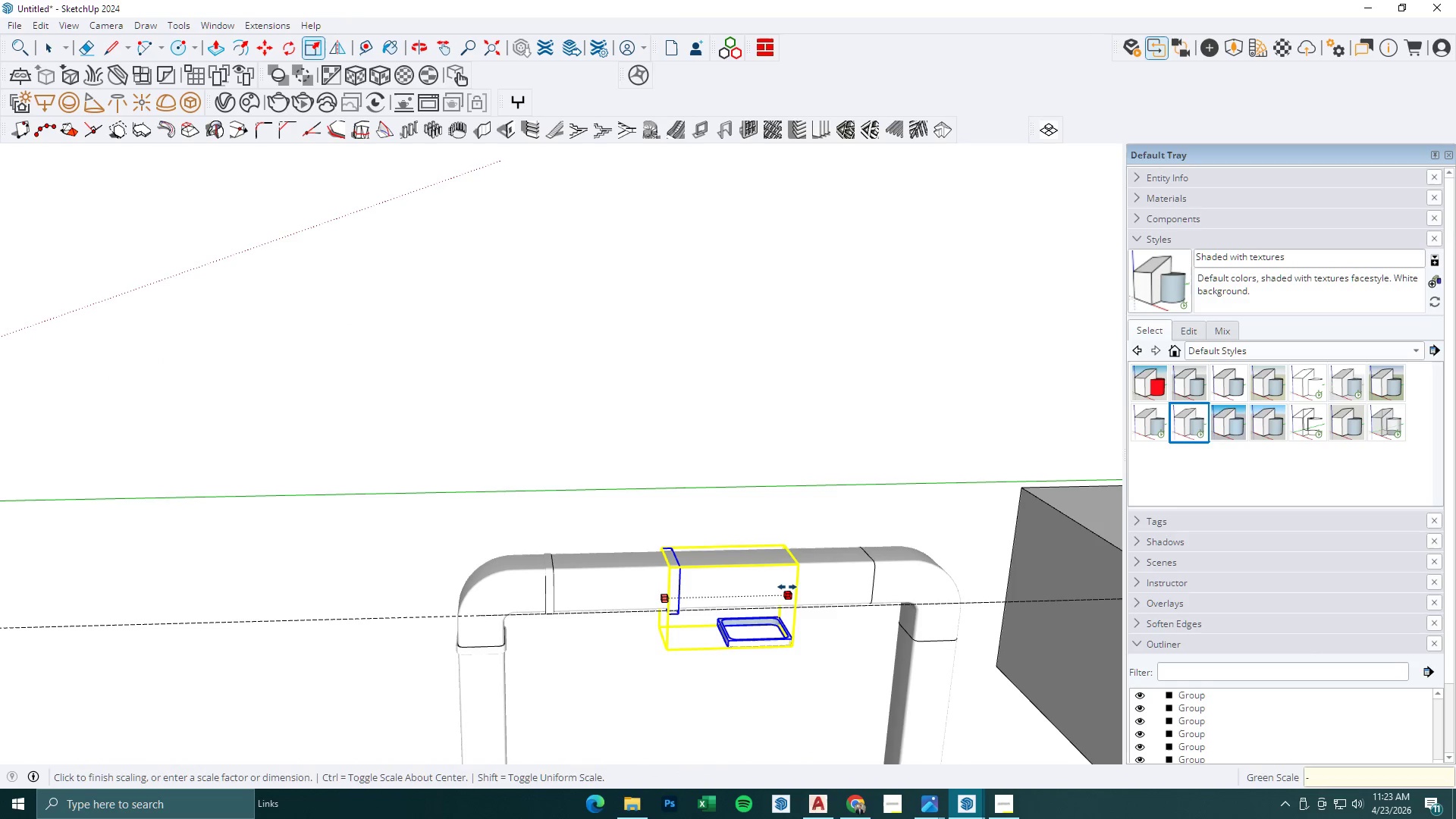 
key(1)
 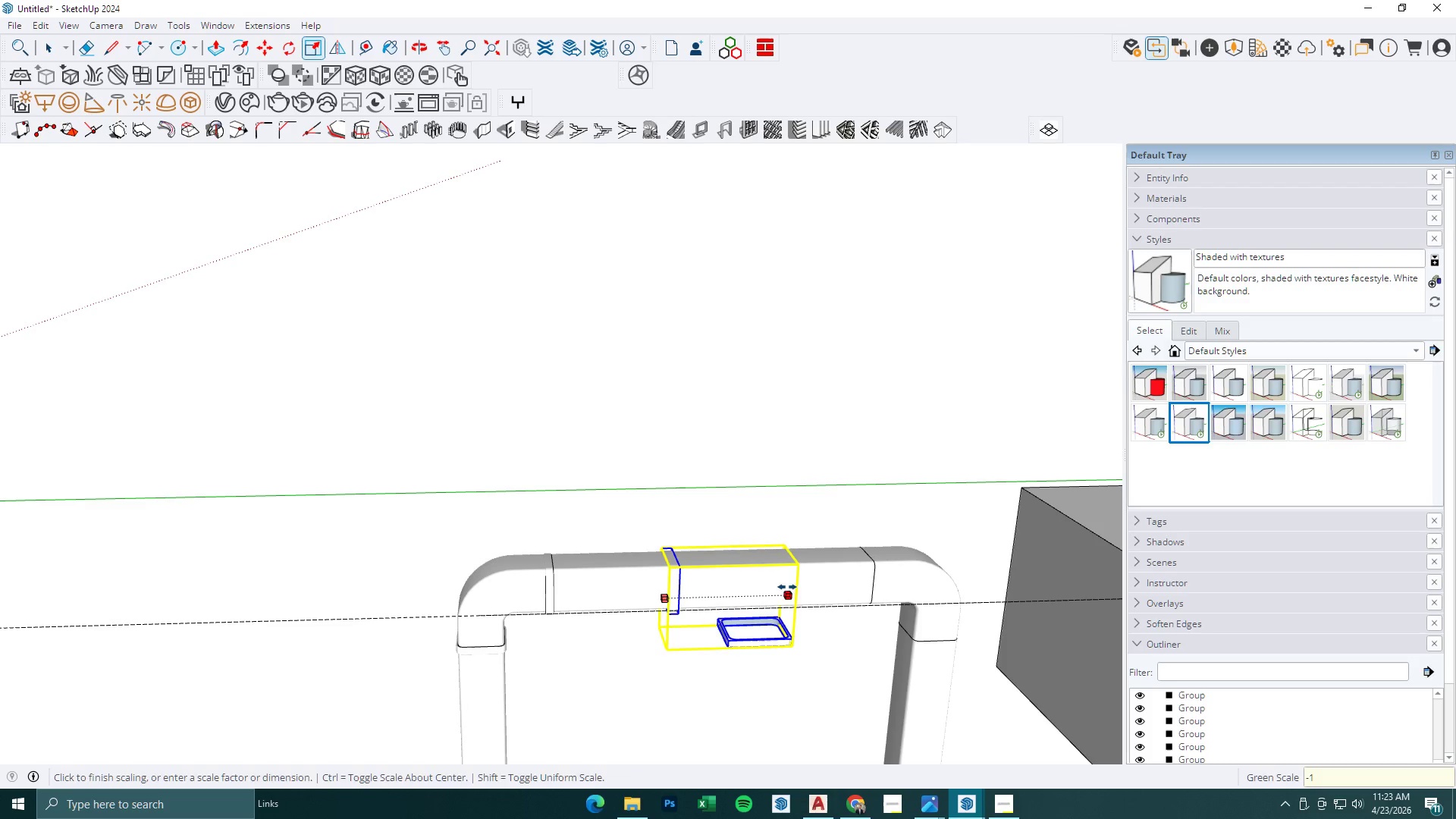 
key(Enter)
 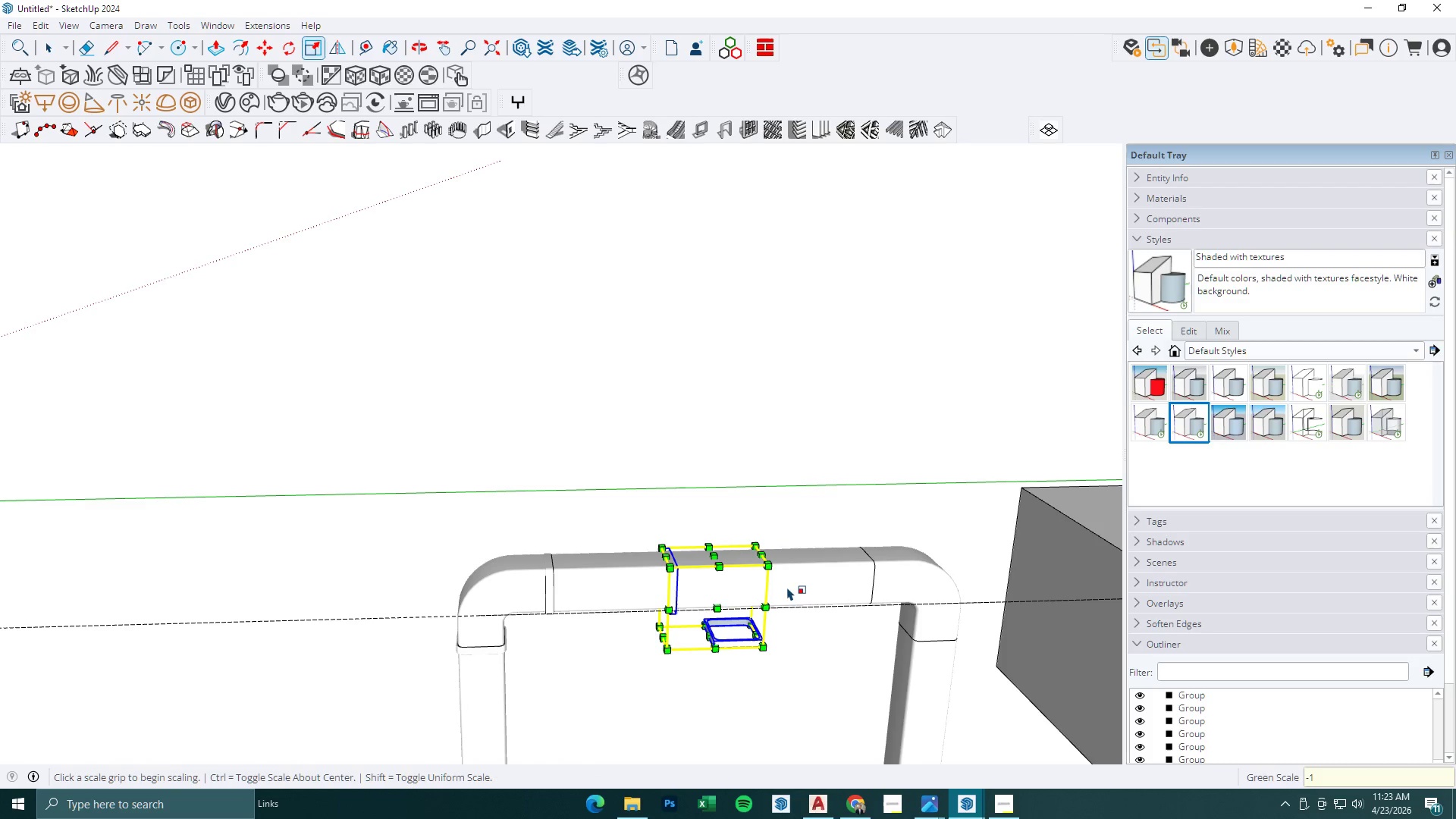 
key(M)
 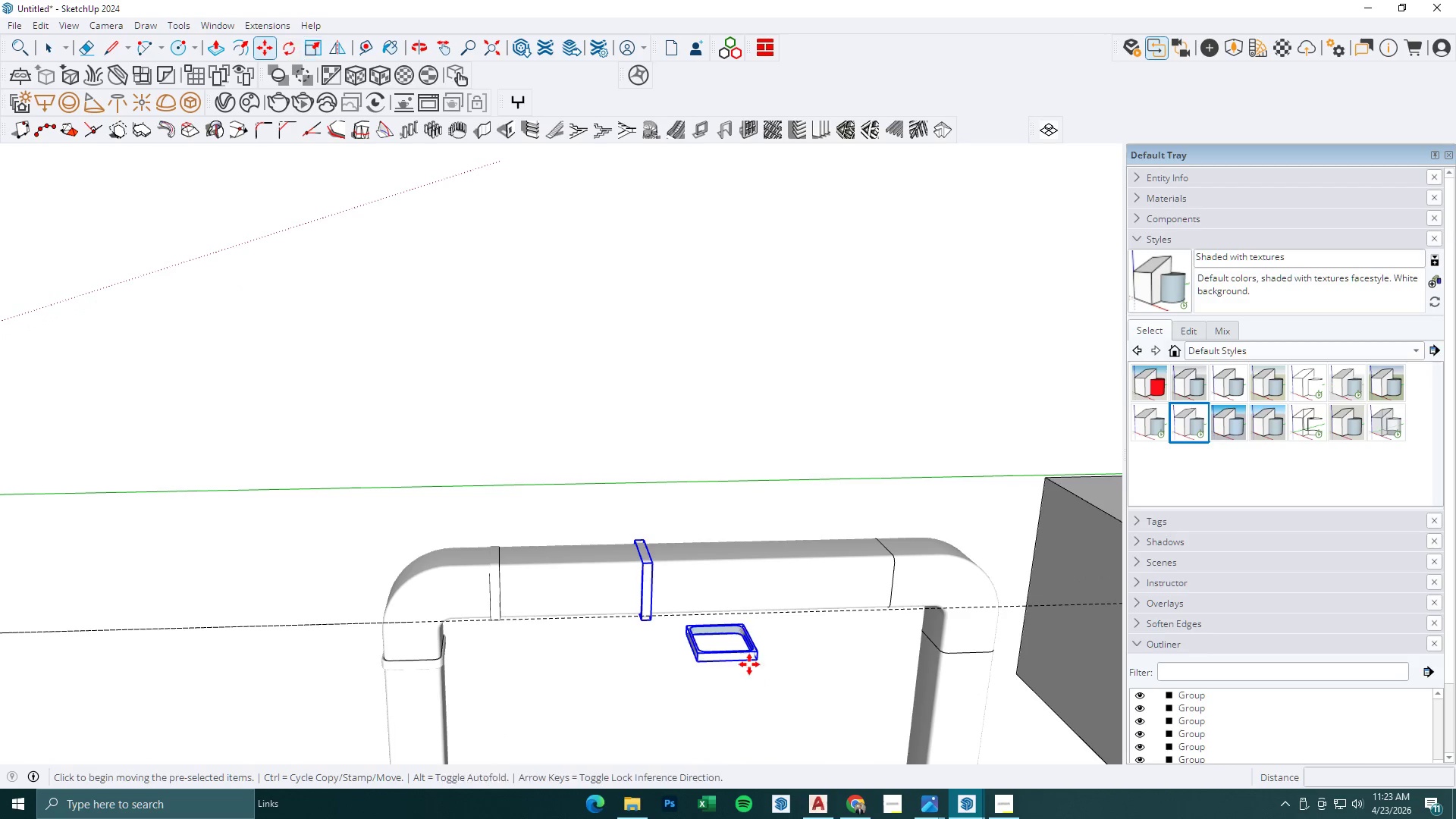 
scroll: coordinate [687, 639], scroll_direction: up, amount: 18.0
 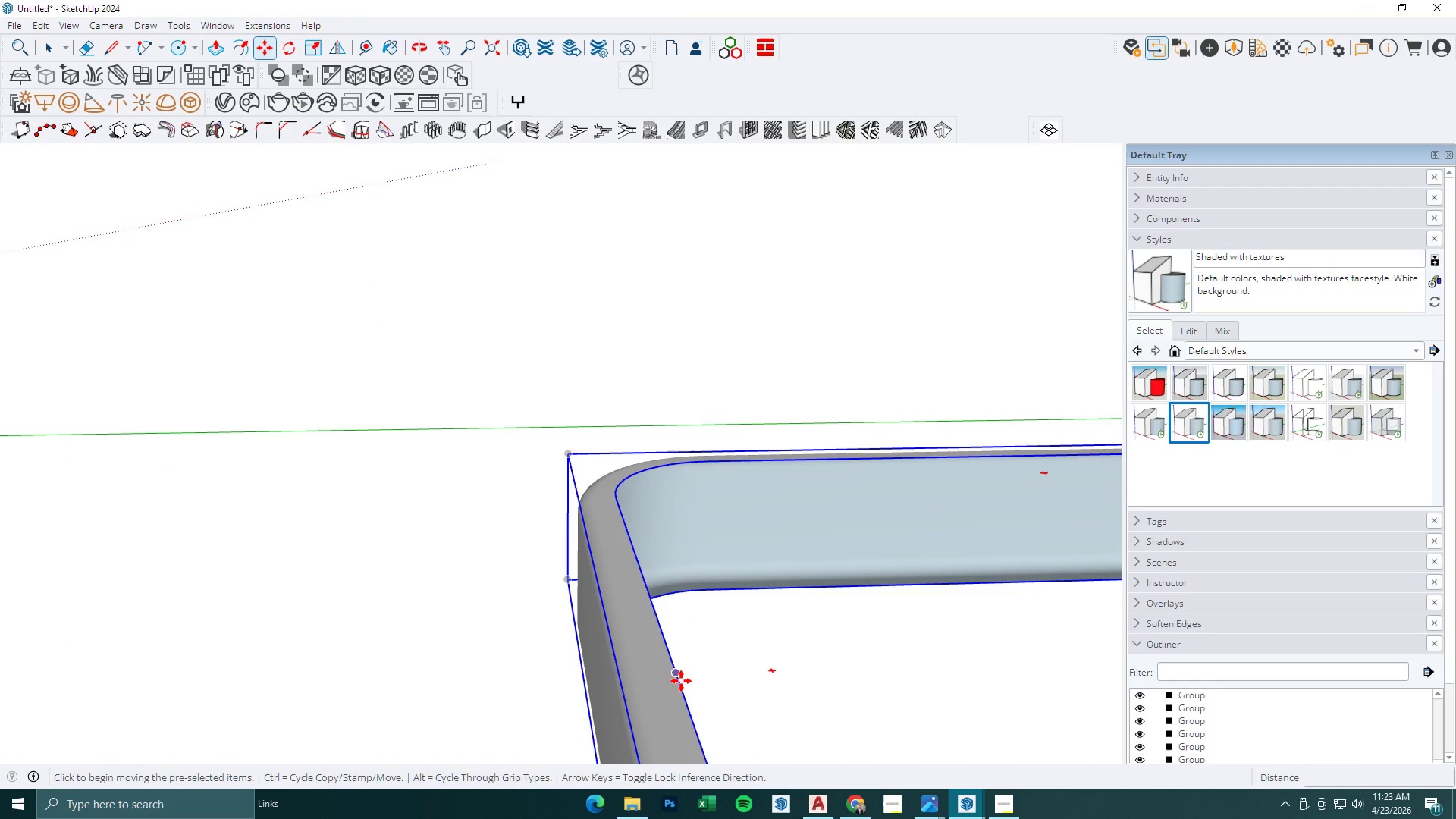 
left_click([679, 676])
 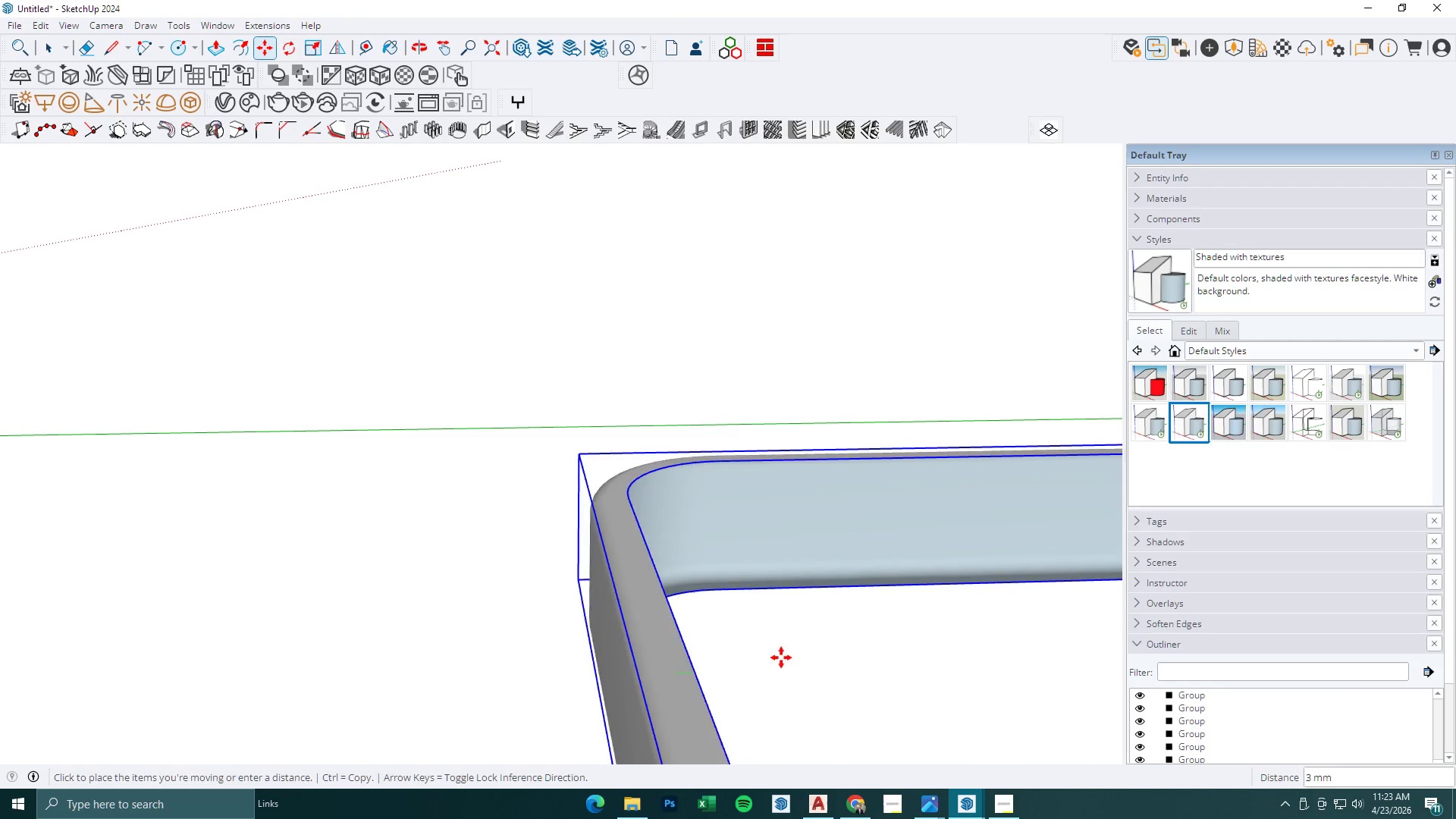 
scroll: coordinate [532, 620], scroll_direction: down, amount: 34.0
 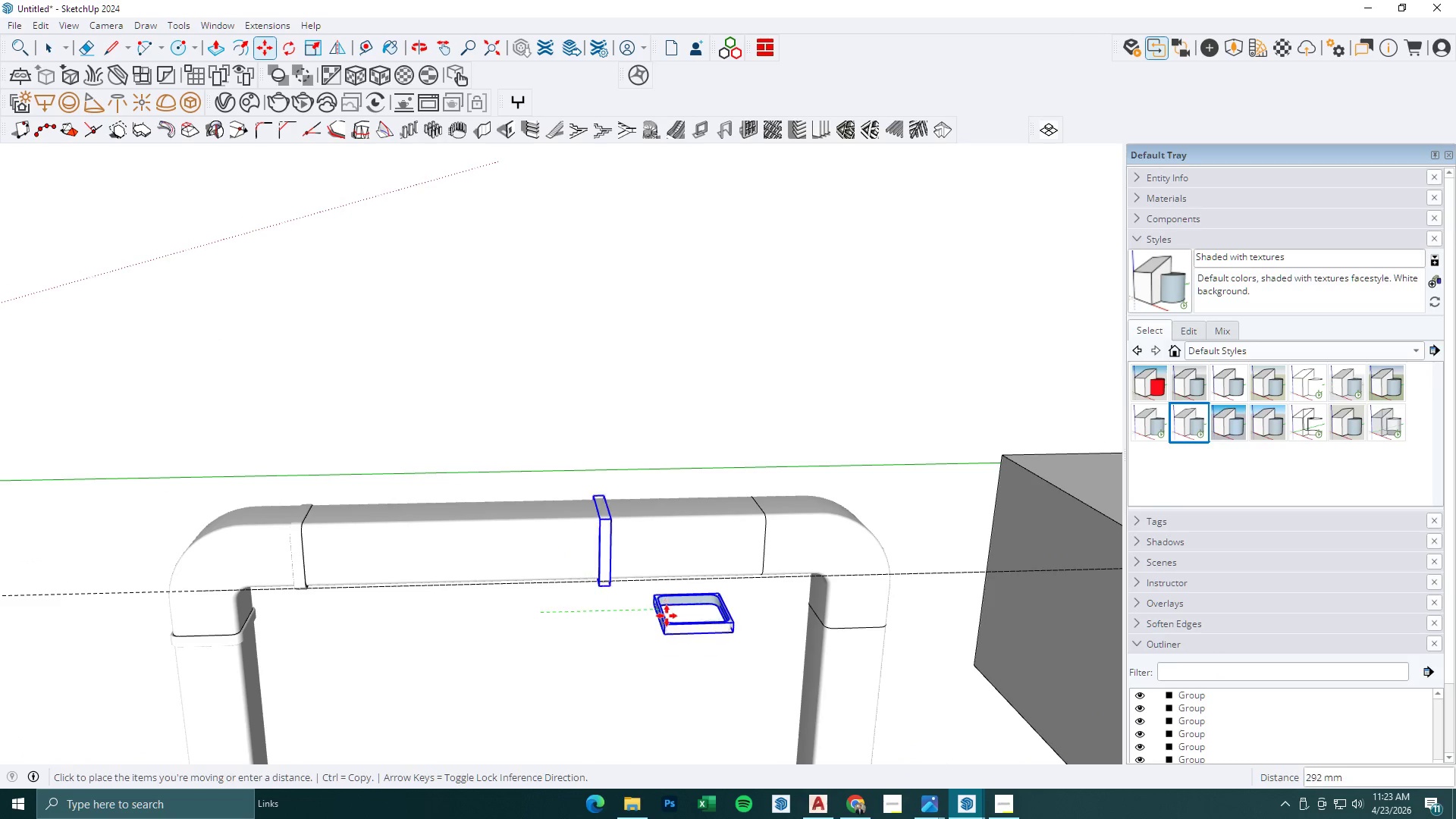 
hold_key(key=ShiftLeft, duration=1.5)
scroll: coordinate [789, 613], scroll_direction: up, amount: 4.0
 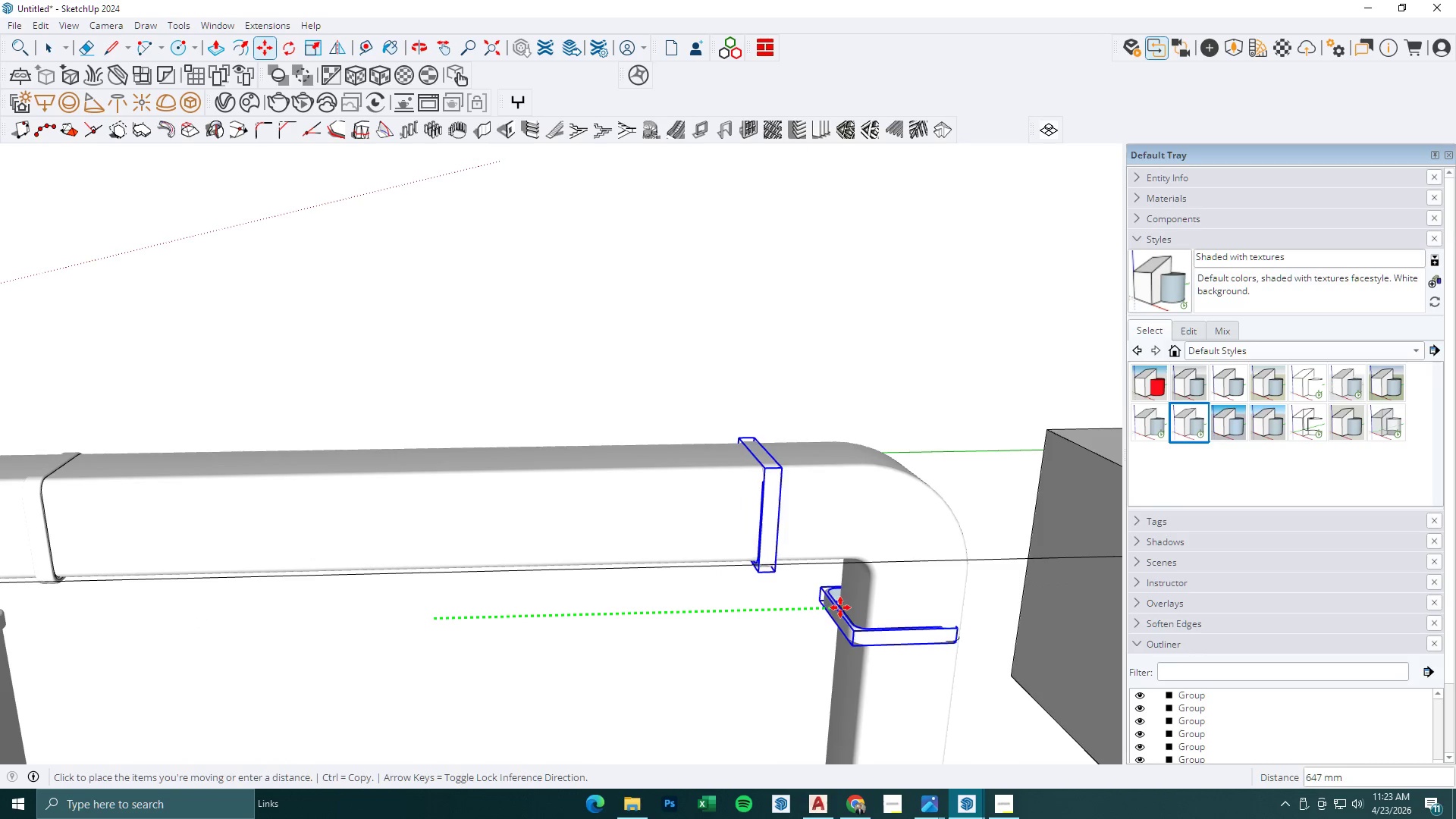 
hold_key(key=ShiftLeft, duration=0.84)
left_click([843, 588])
 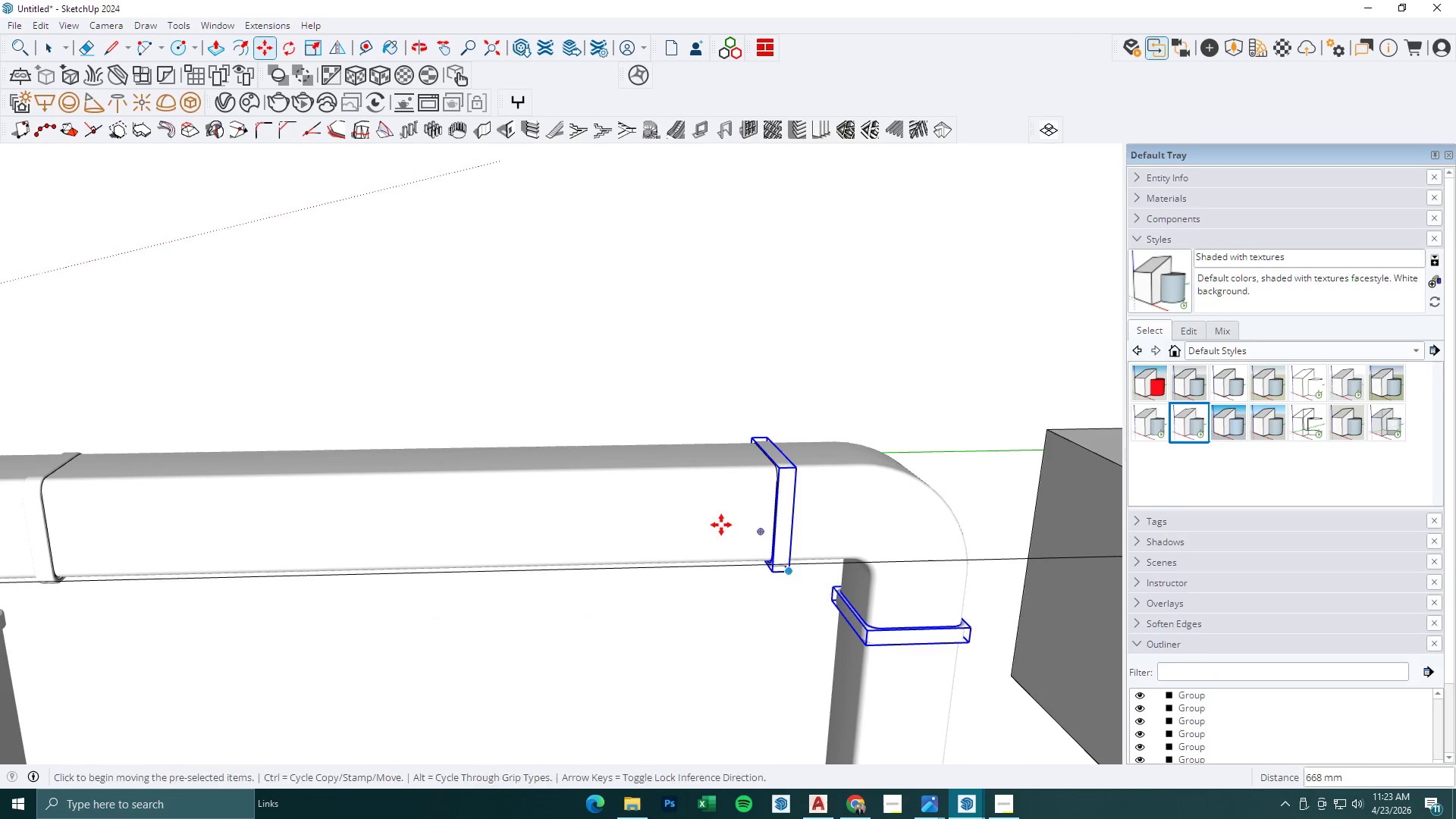 
key(Escape)
 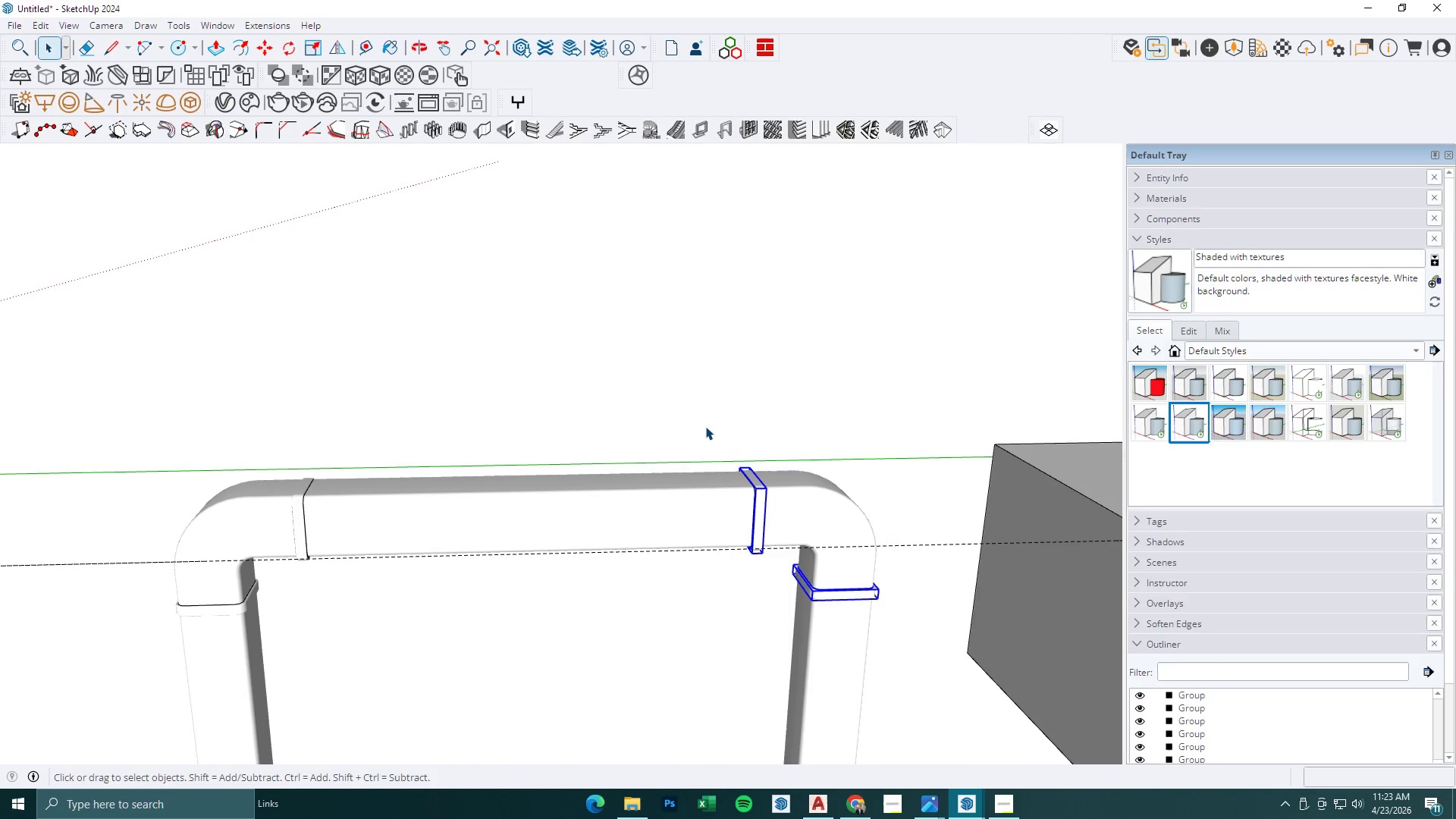 
left_click([704, 425])
 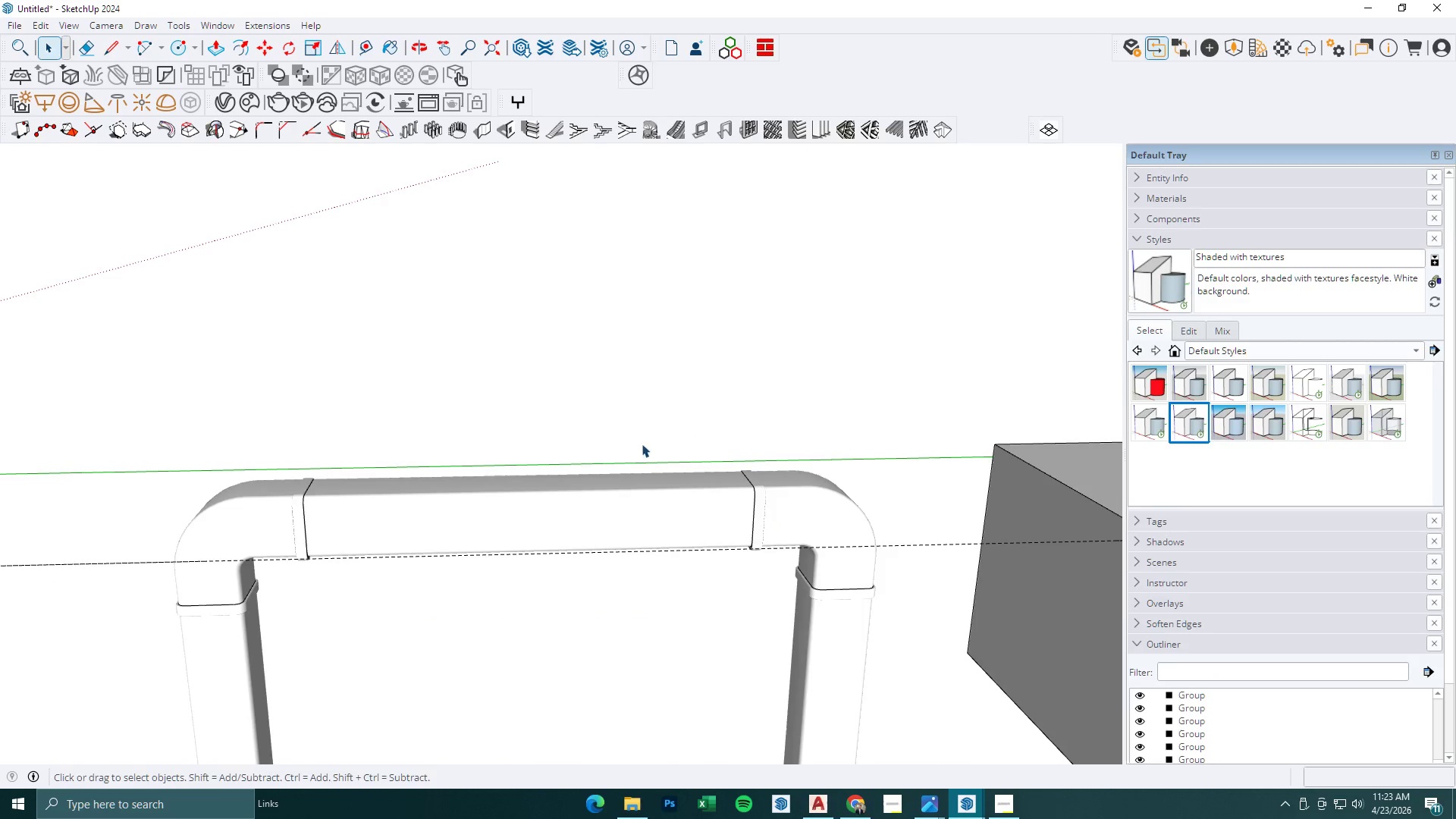 
scroll: coordinate [570, 566], scroll_direction: down, amount: 16.0
 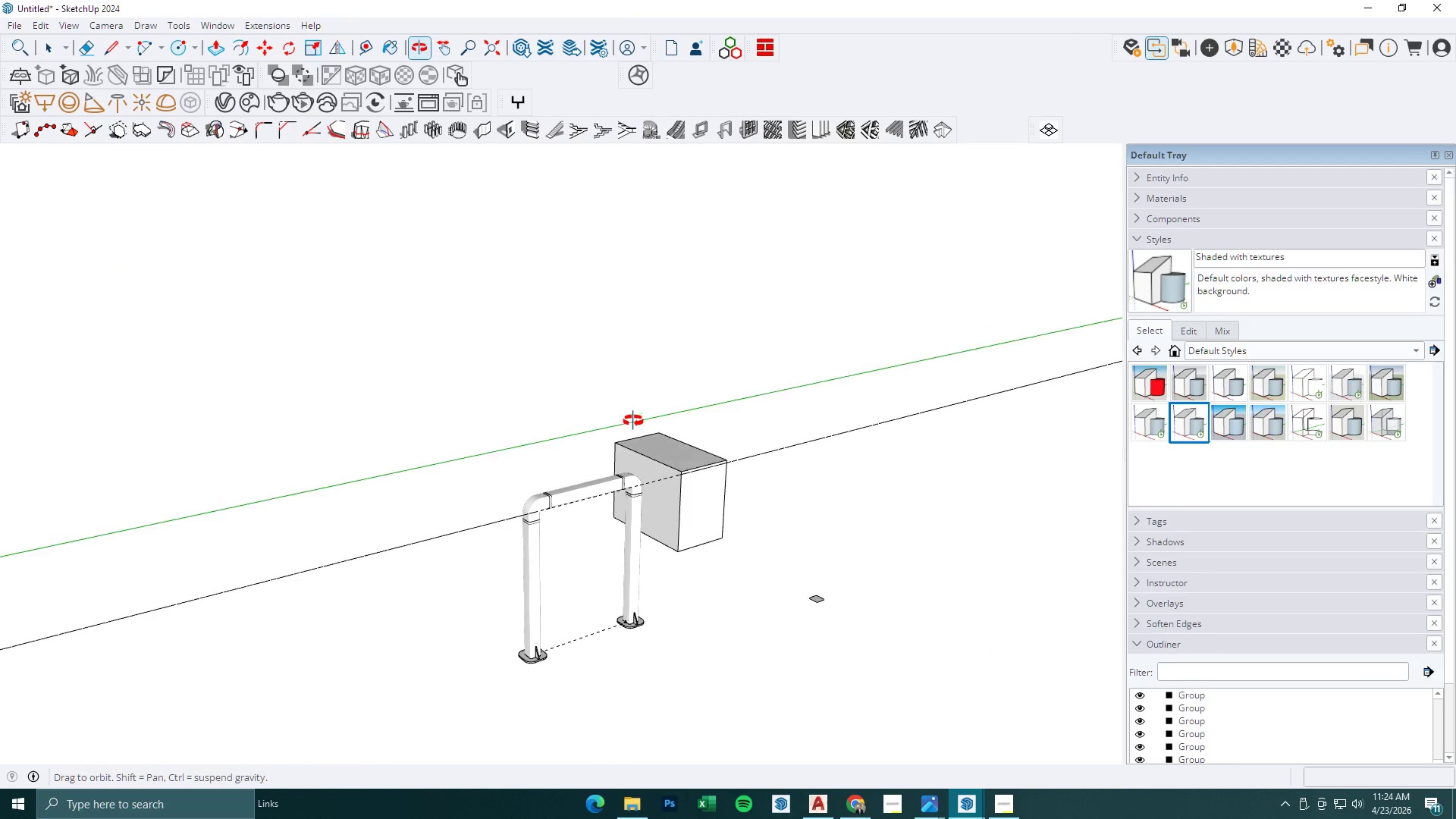 
key(Space)
 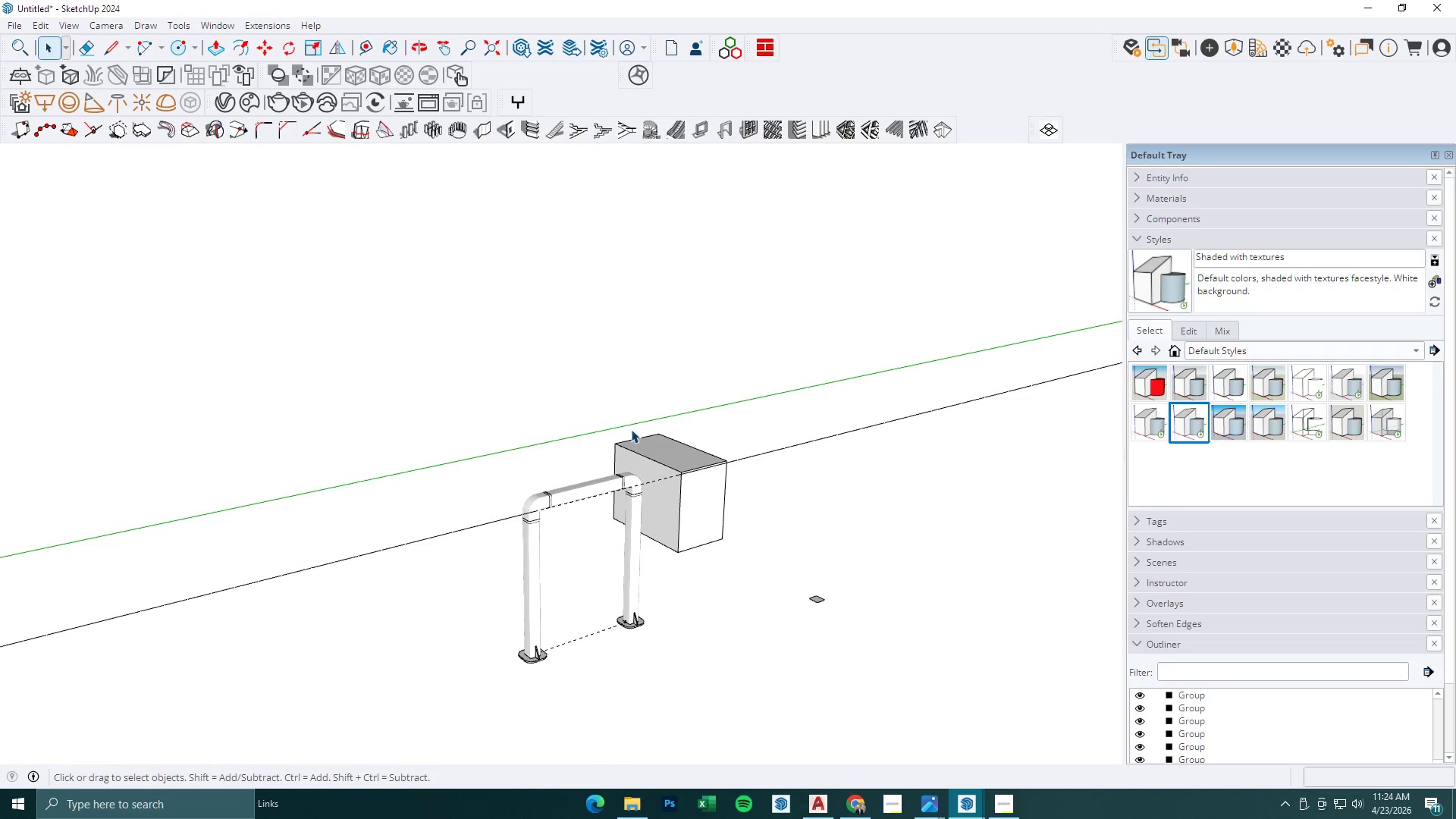 
key(Escape)
 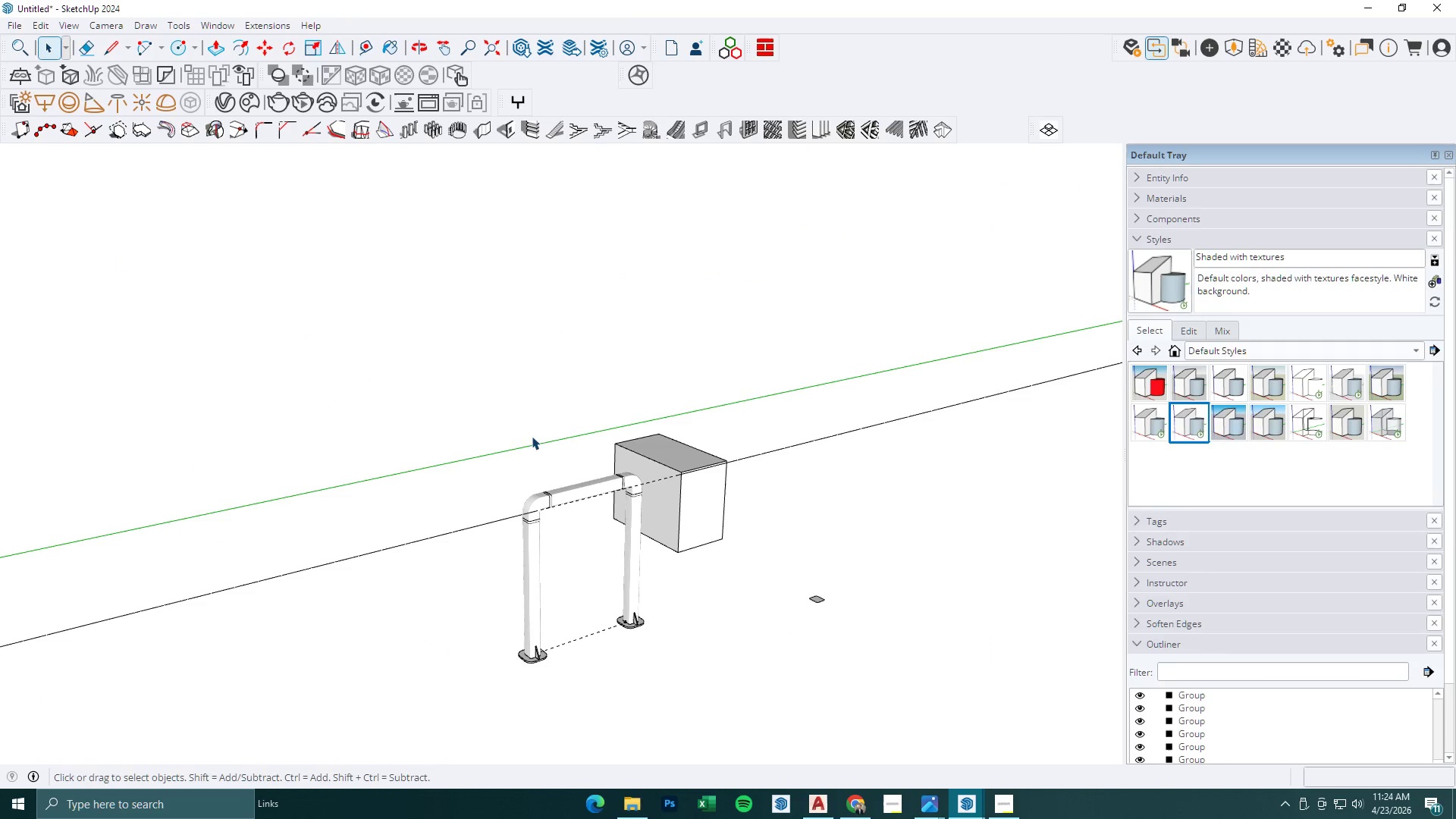 
key(Escape)
 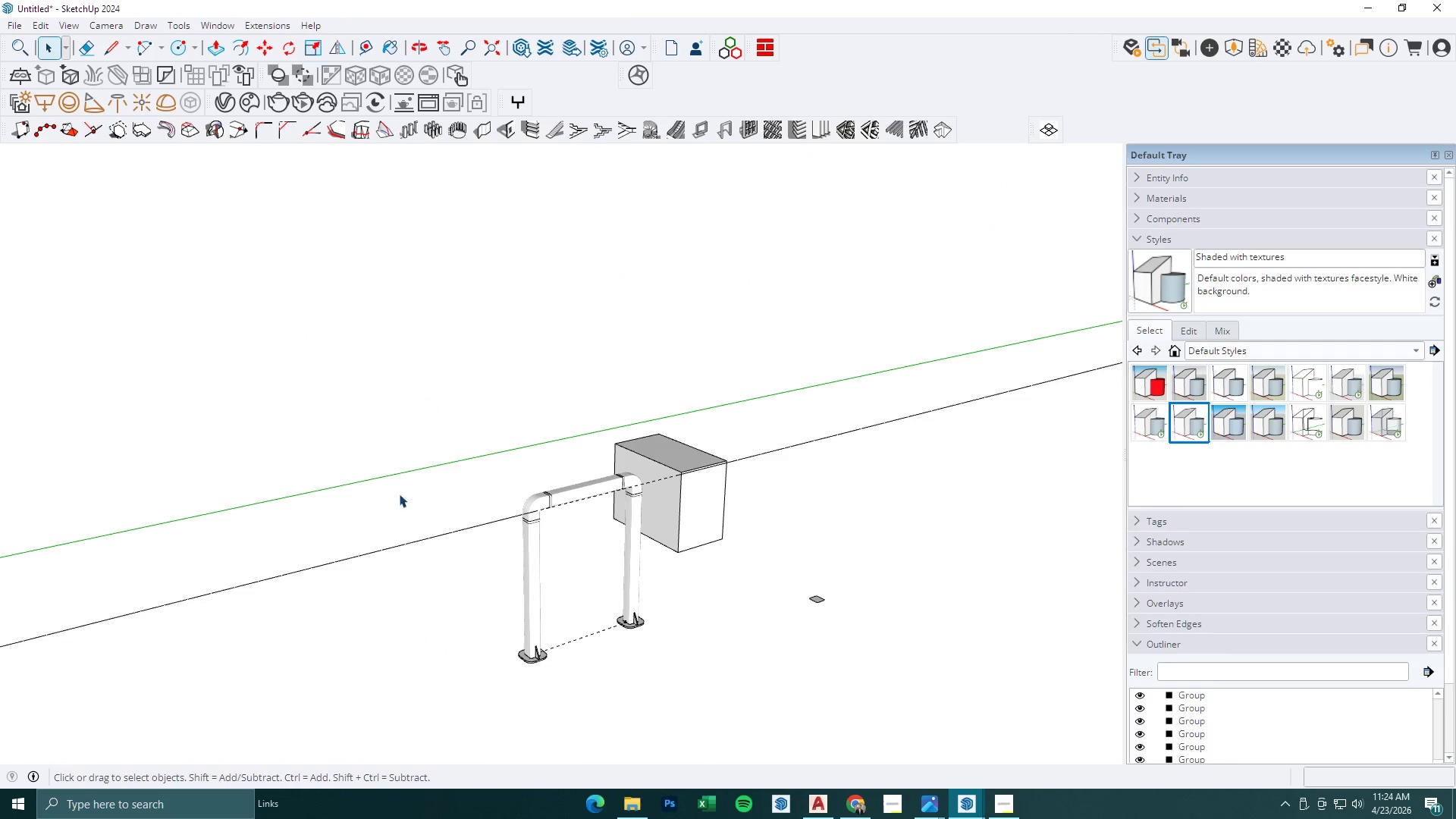 
key(E)
 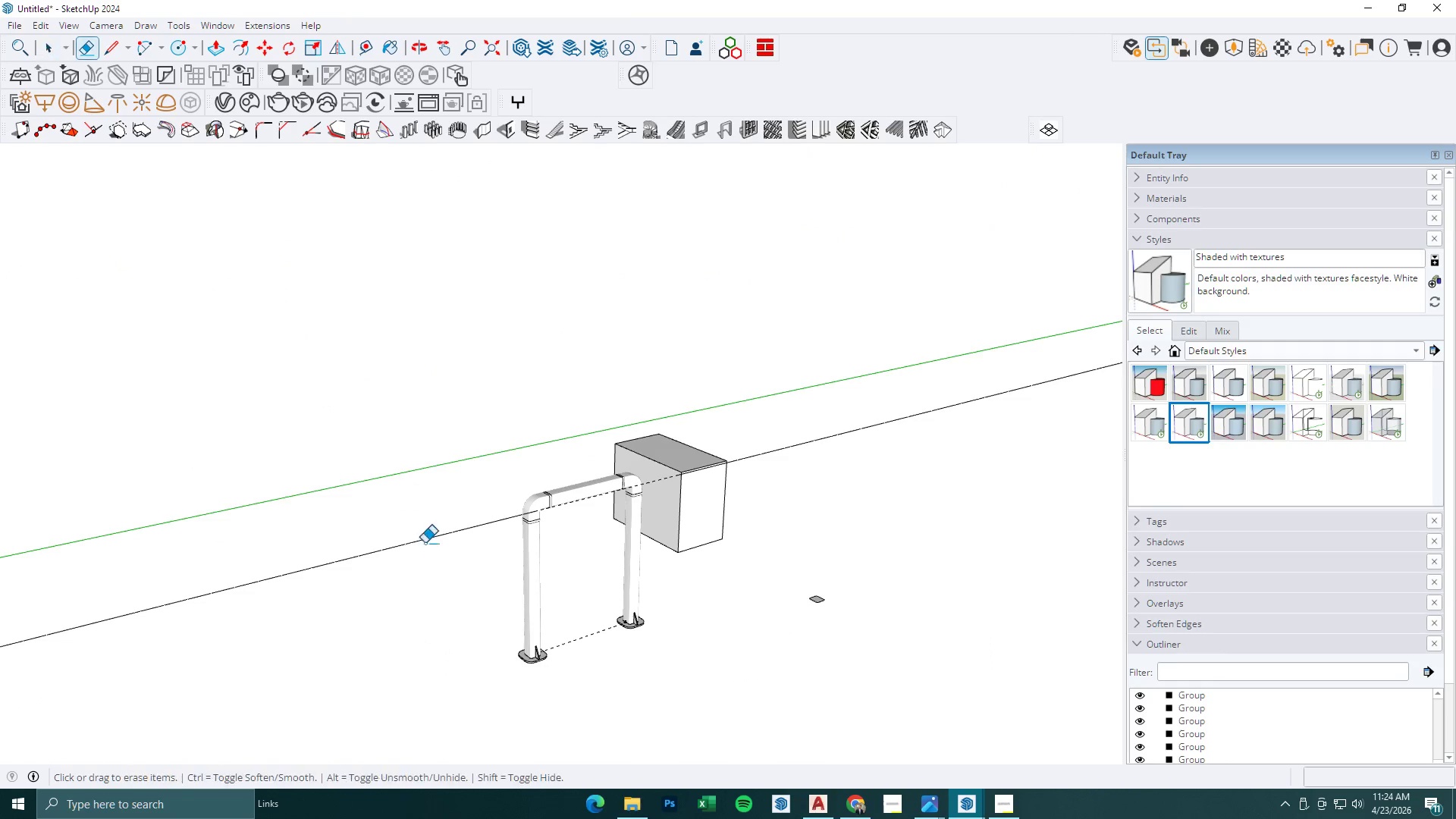 
left_click_drag(start_coordinate=[415, 503], to_coordinate=[419, 592])
 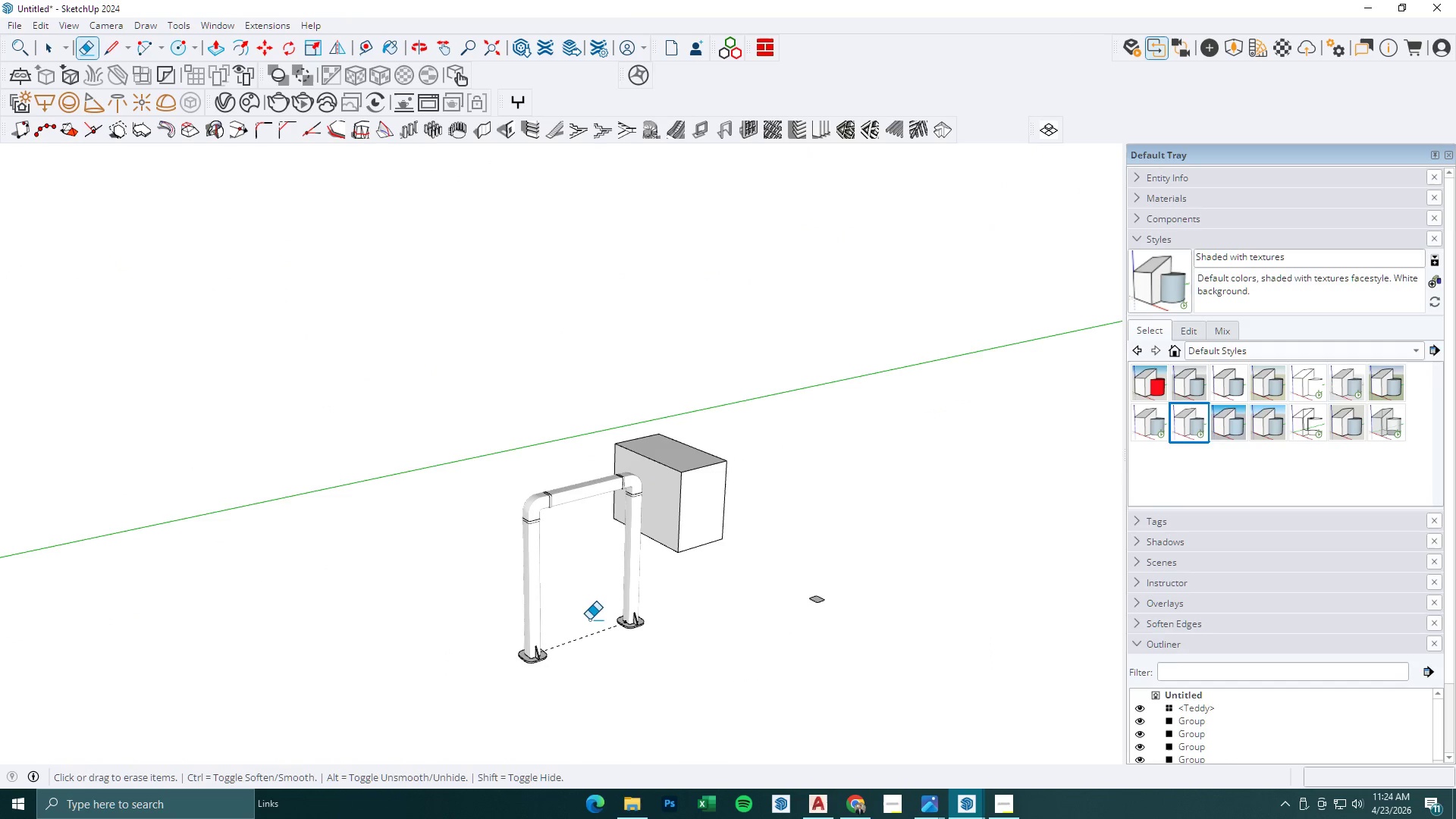 
left_click_drag(start_coordinate=[587, 623], to_coordinate=[592, 661])
 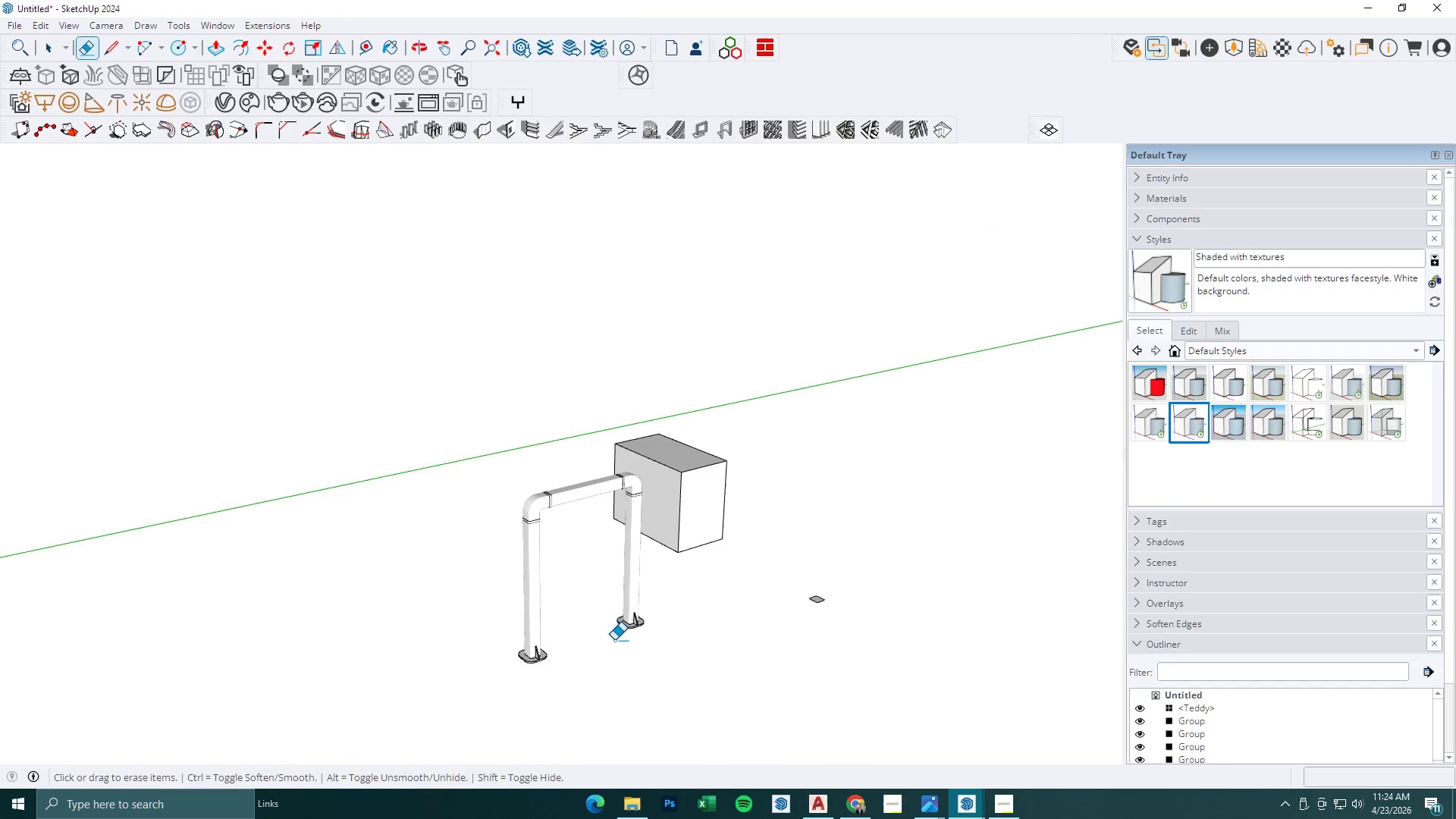 
key(Space)
 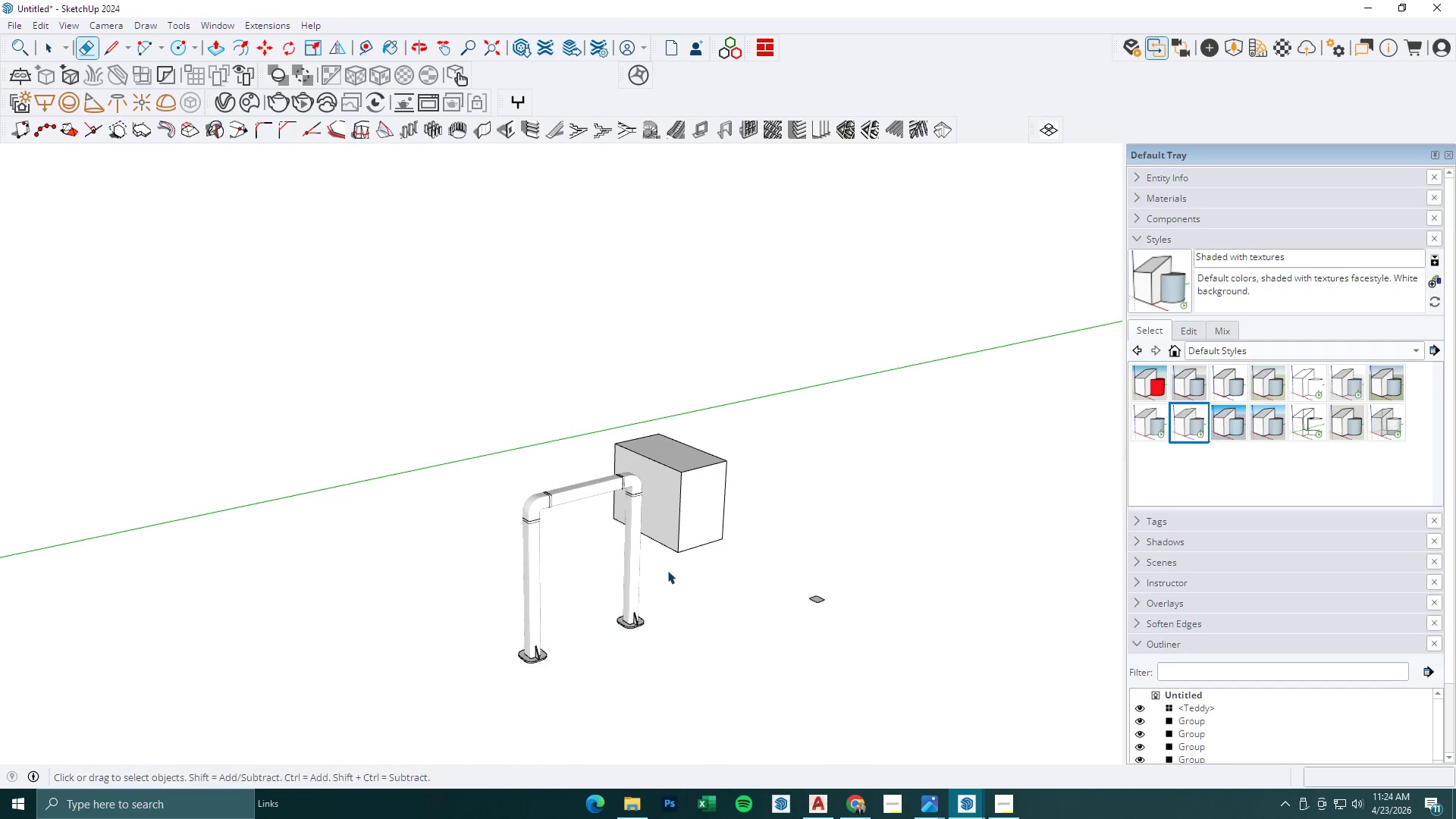 
key(Escape)
 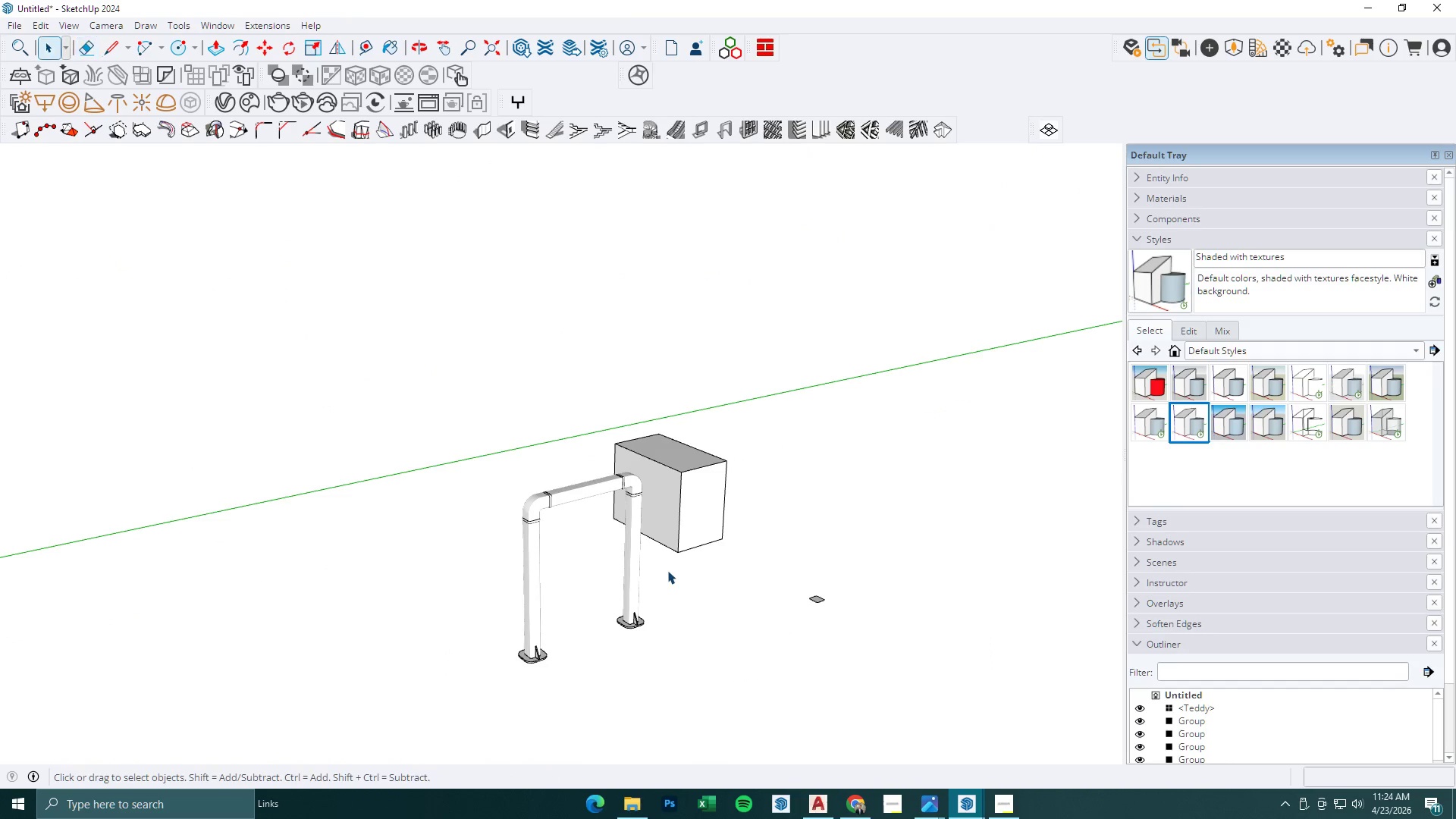 
key(Escape)
 